 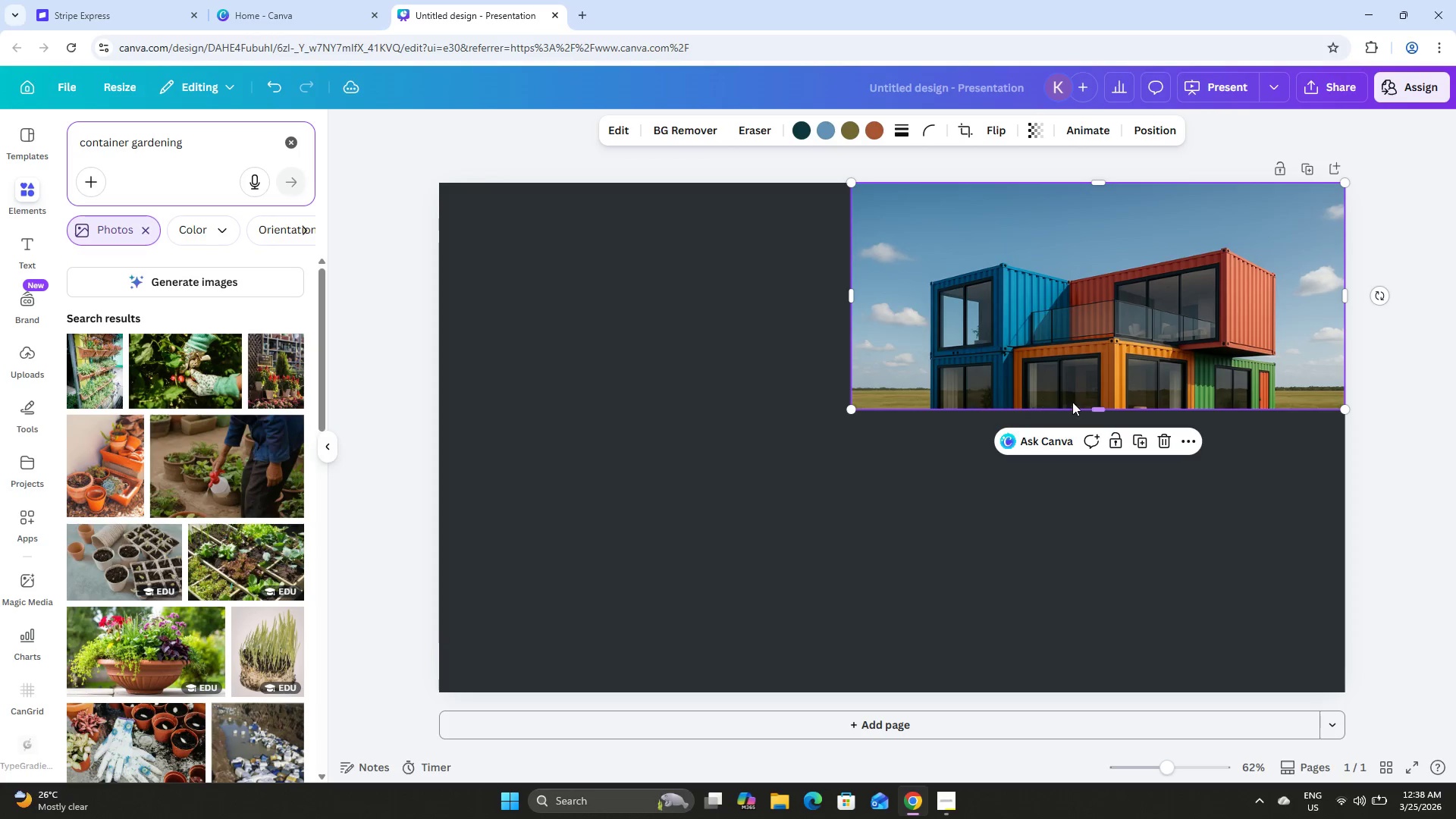 
left_click_drag(start_coordinate=[1097, 406], to_coordinate=[1112, 695])
 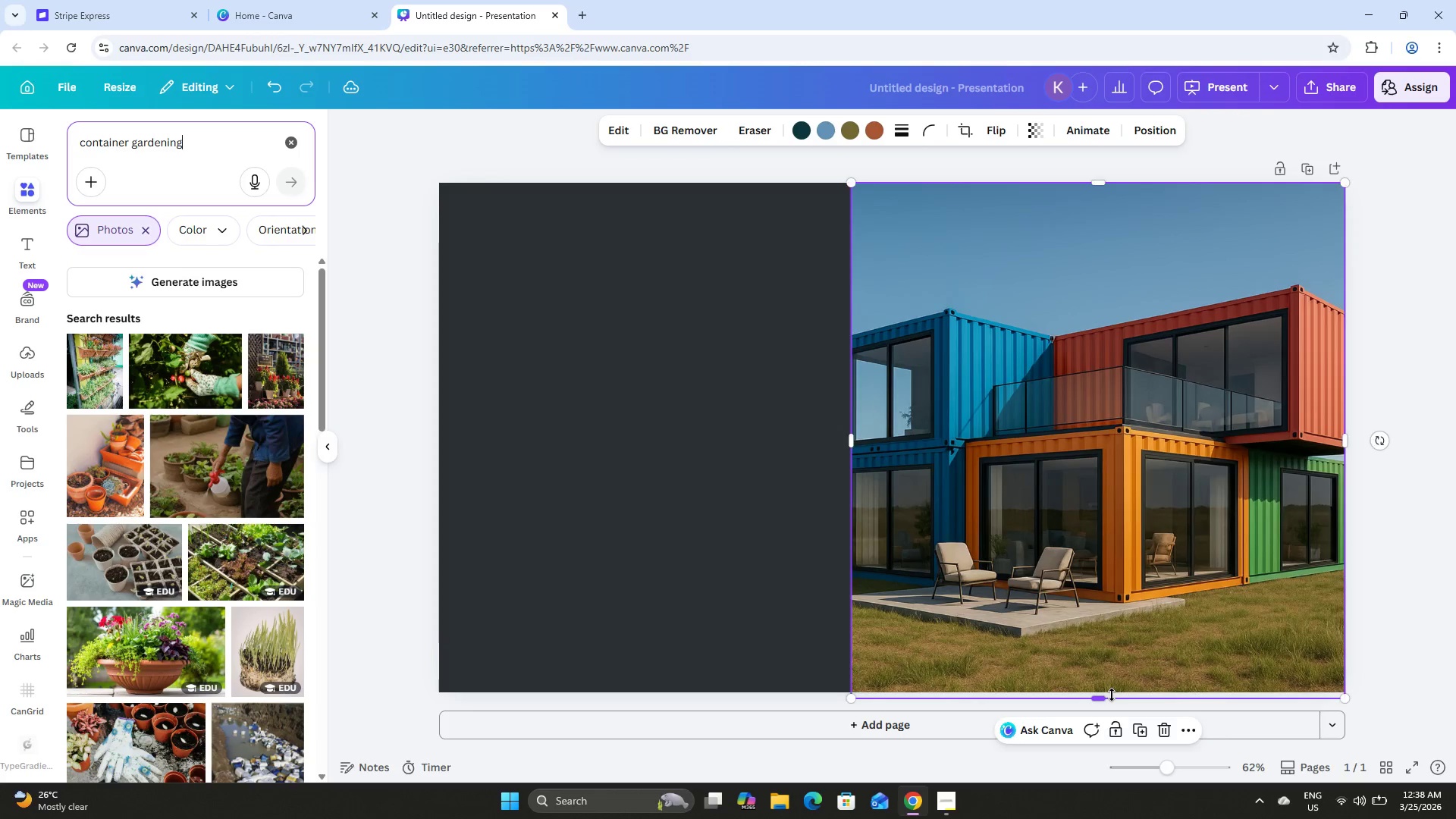 
left_click([1112, 695])
 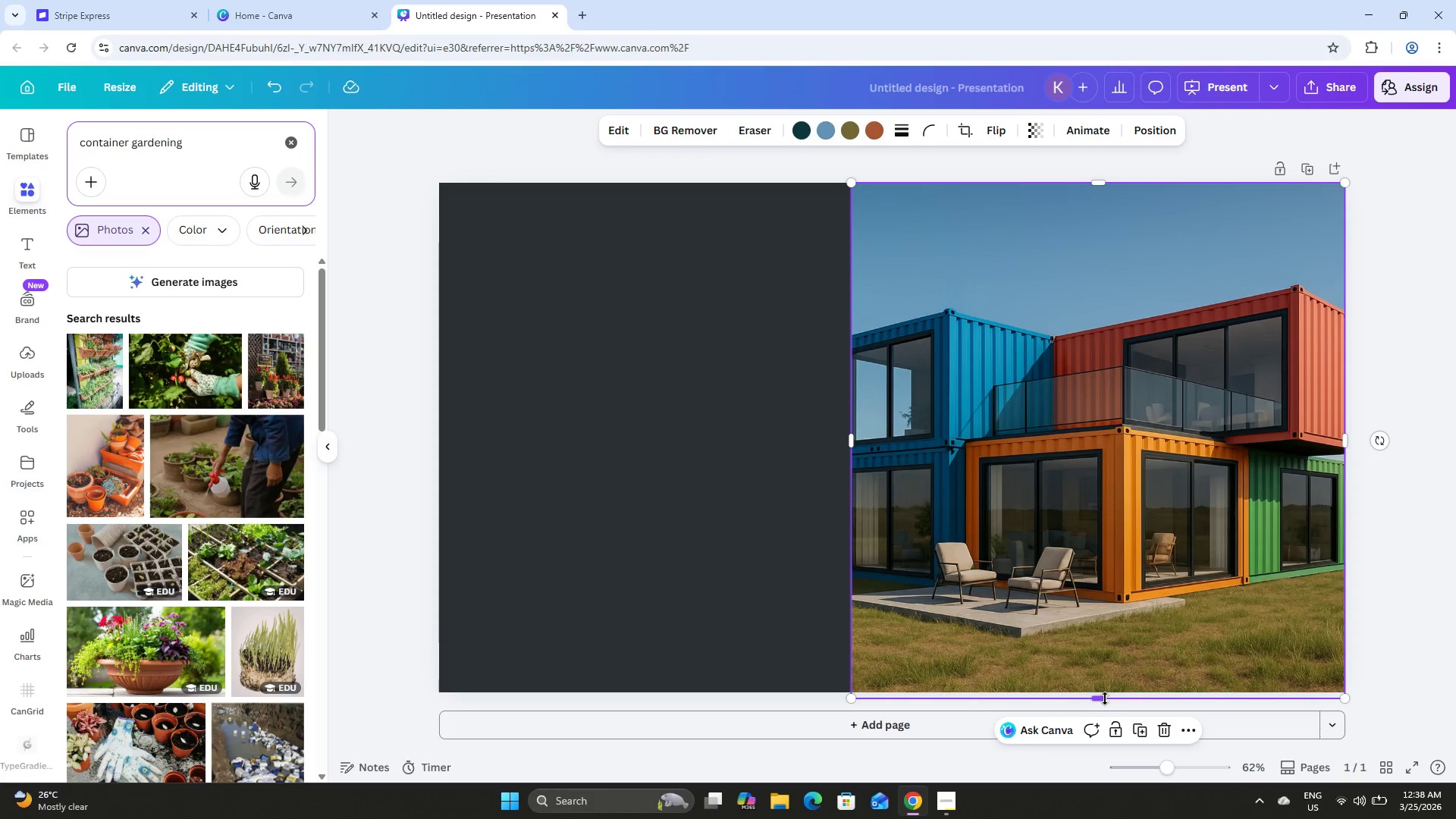 
left_click_drag(start_coordinate=[1105, 698], to_coordinate=[1107, 693])
 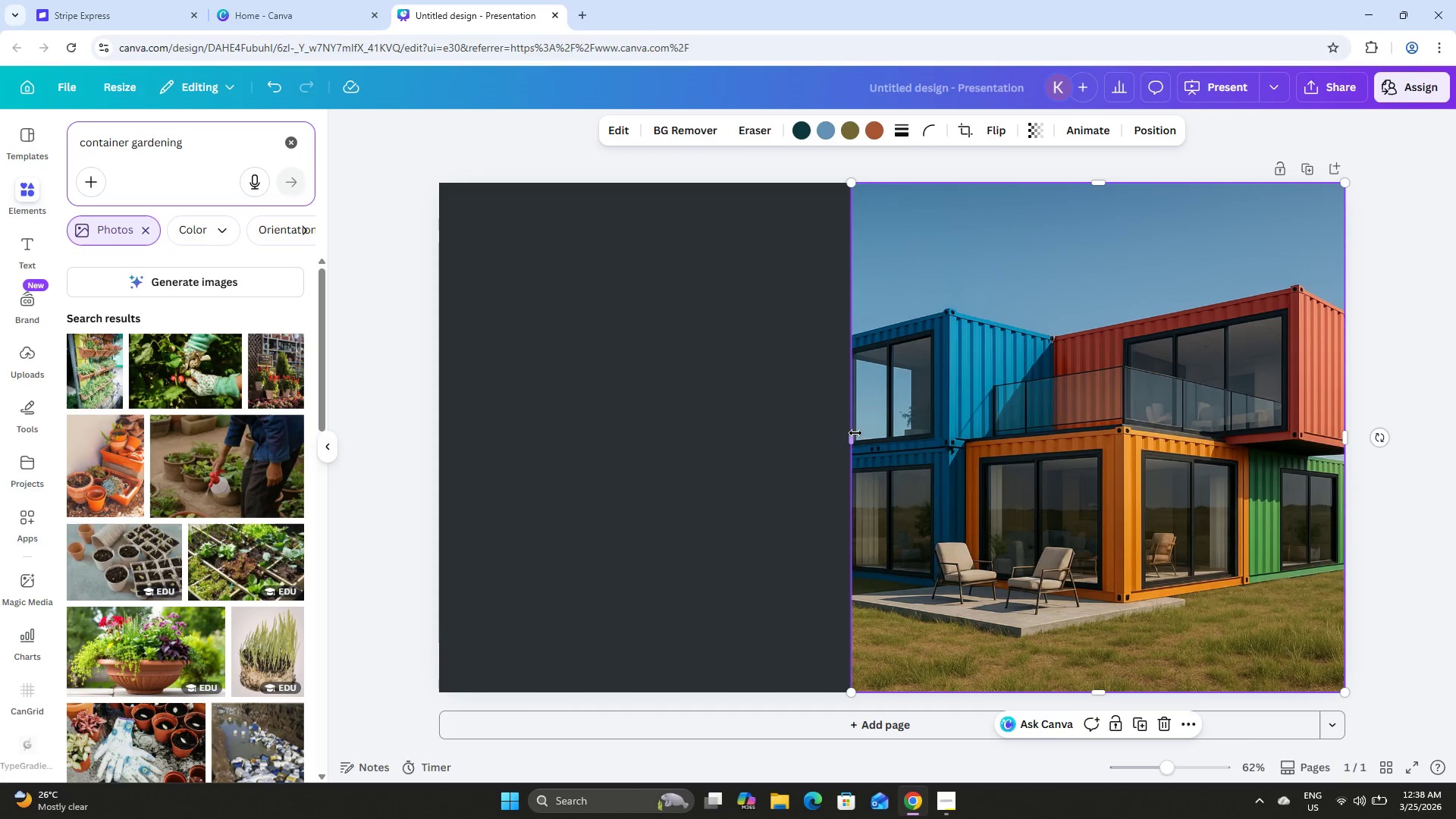 
left_click_drag(start_coordinate=[854, 435], to_coordinate=[1019, 433])
 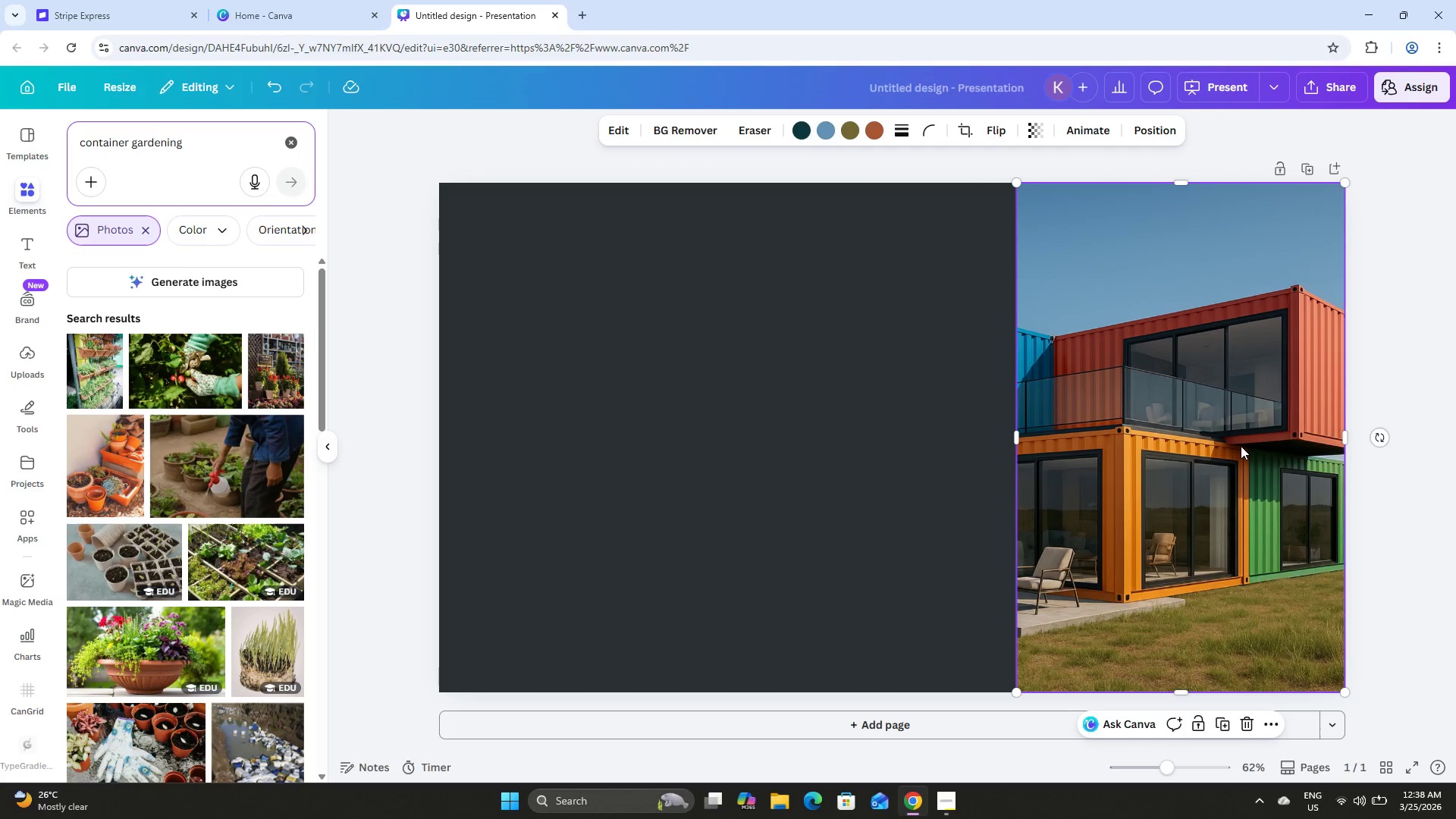 
double_click([1241, 446])
 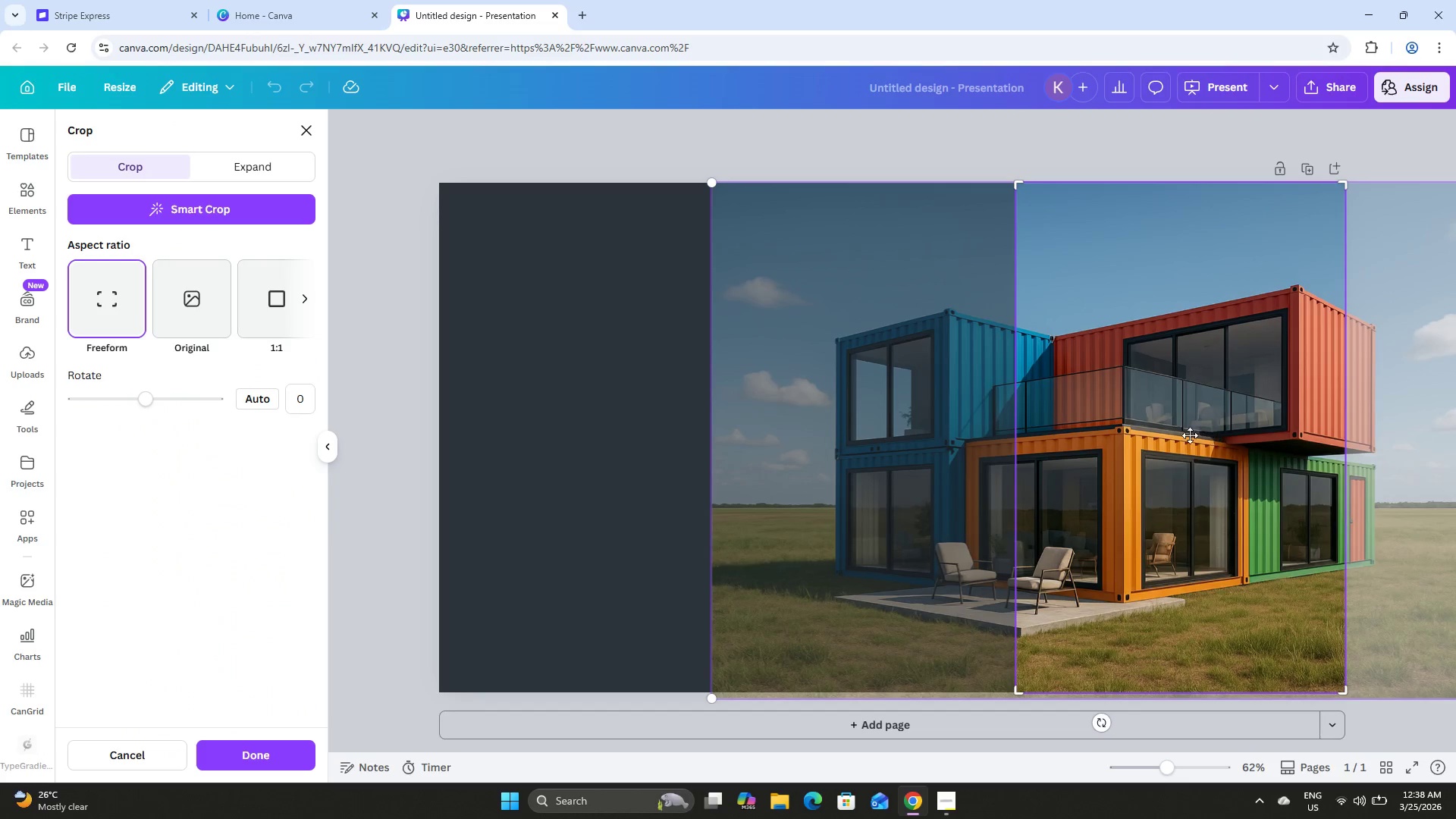 
left_click_drag(start_coordinate=[1178, 432], to_coordinate=[1150, 444])
 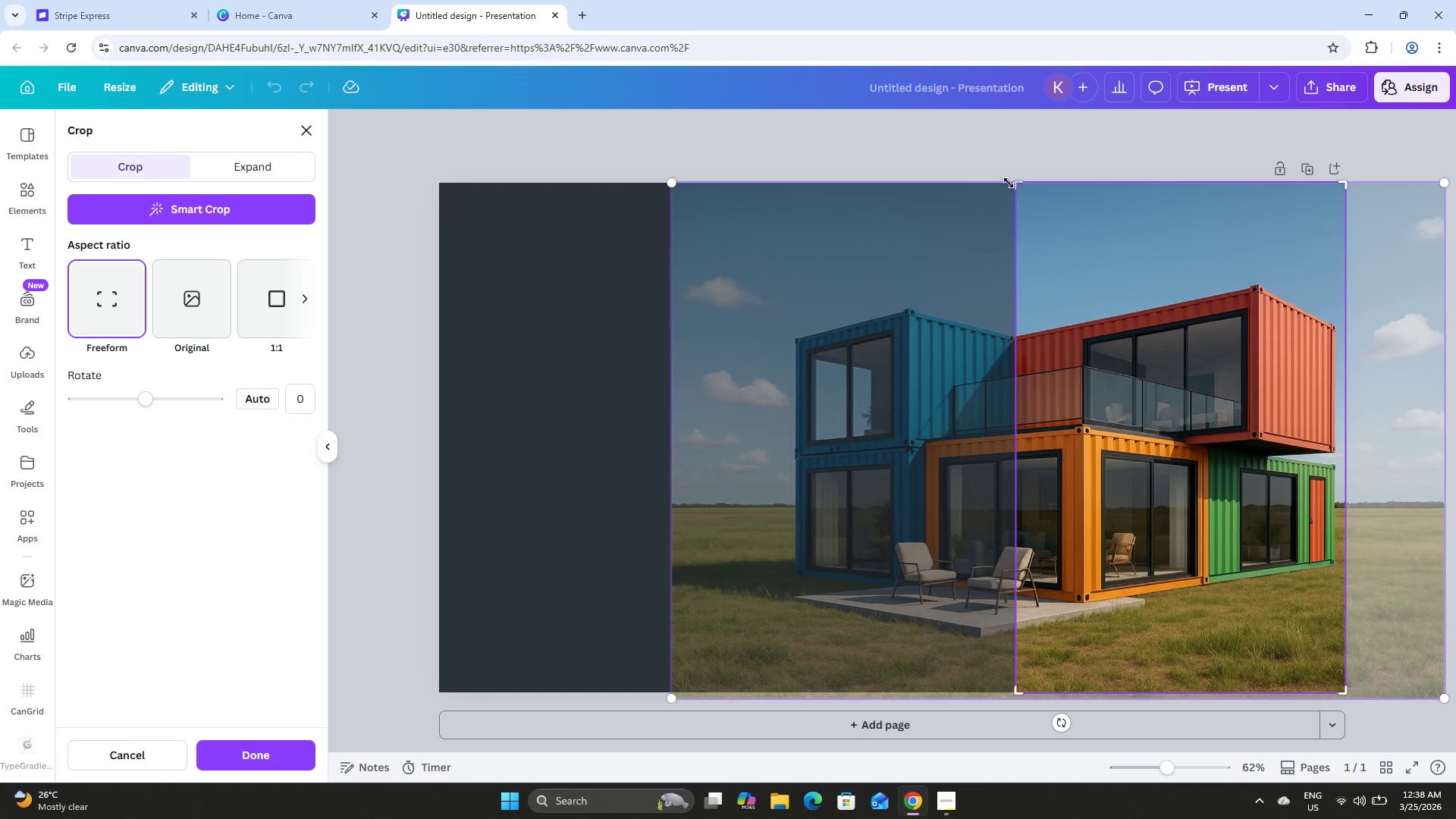 
left_click([1002, 152])
 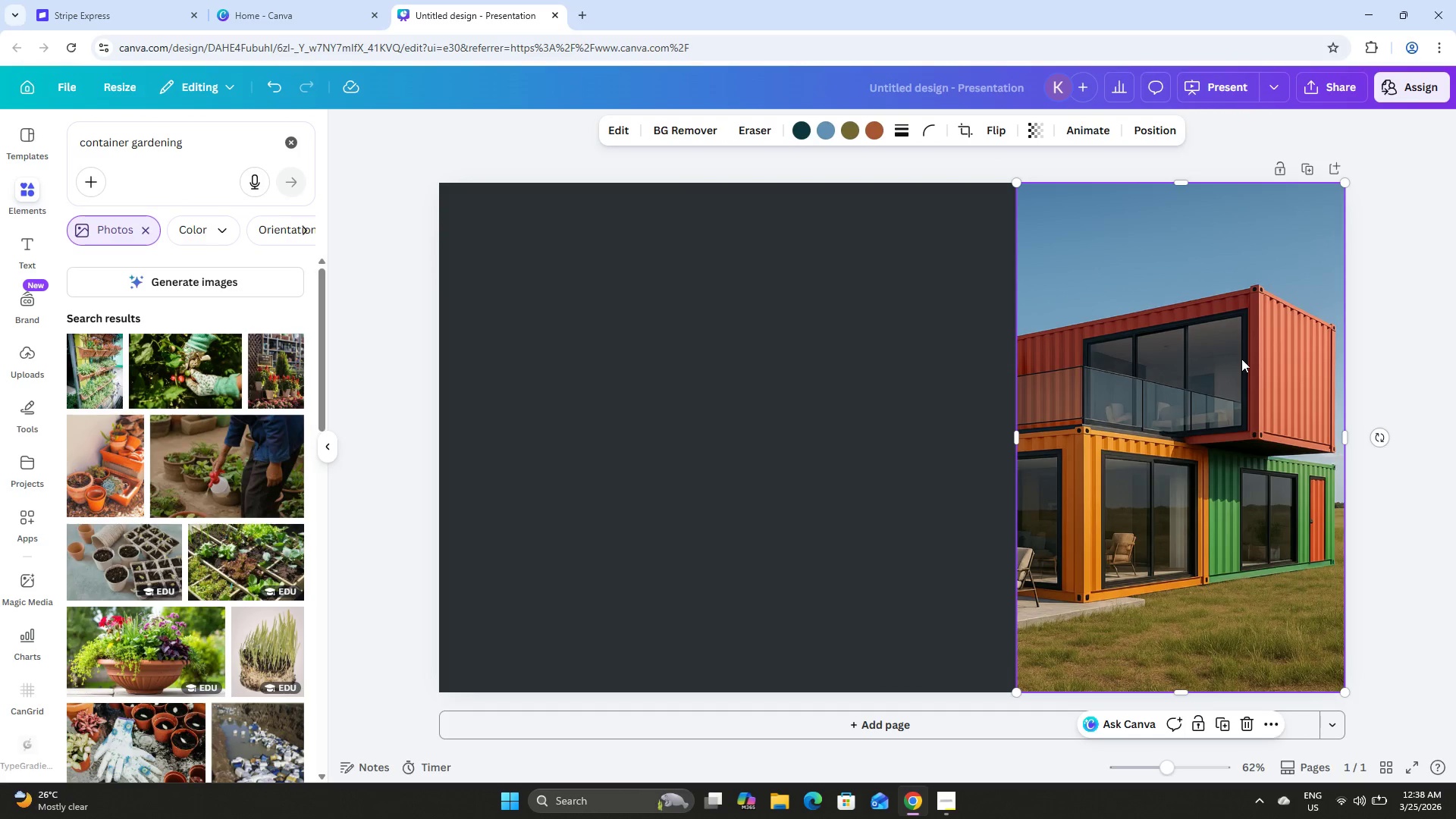 
double_click([1241, 359])
 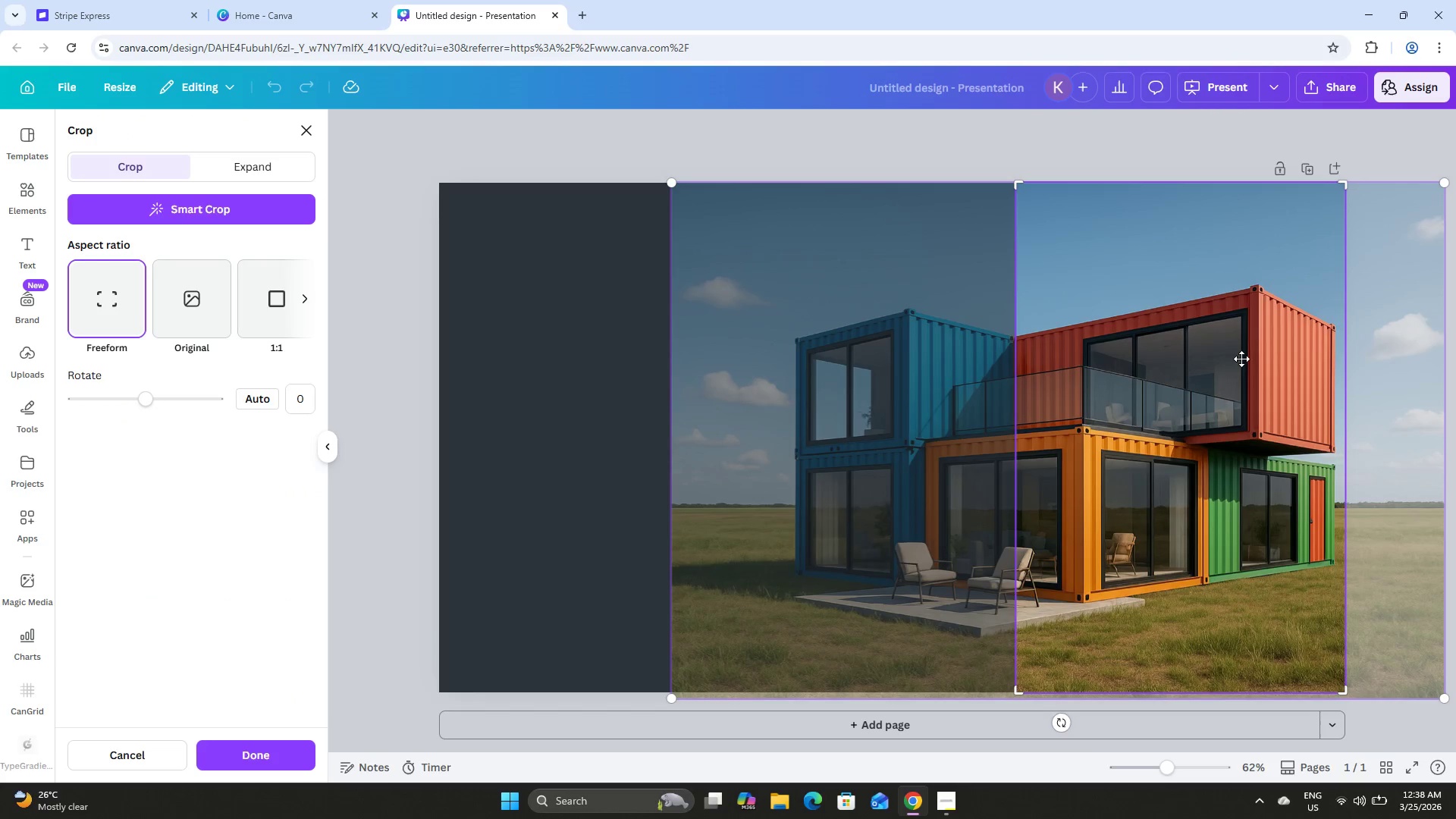 
left_click_drag(start_coordinate=[1241, 359], to_coordinate=[1207, 362])
 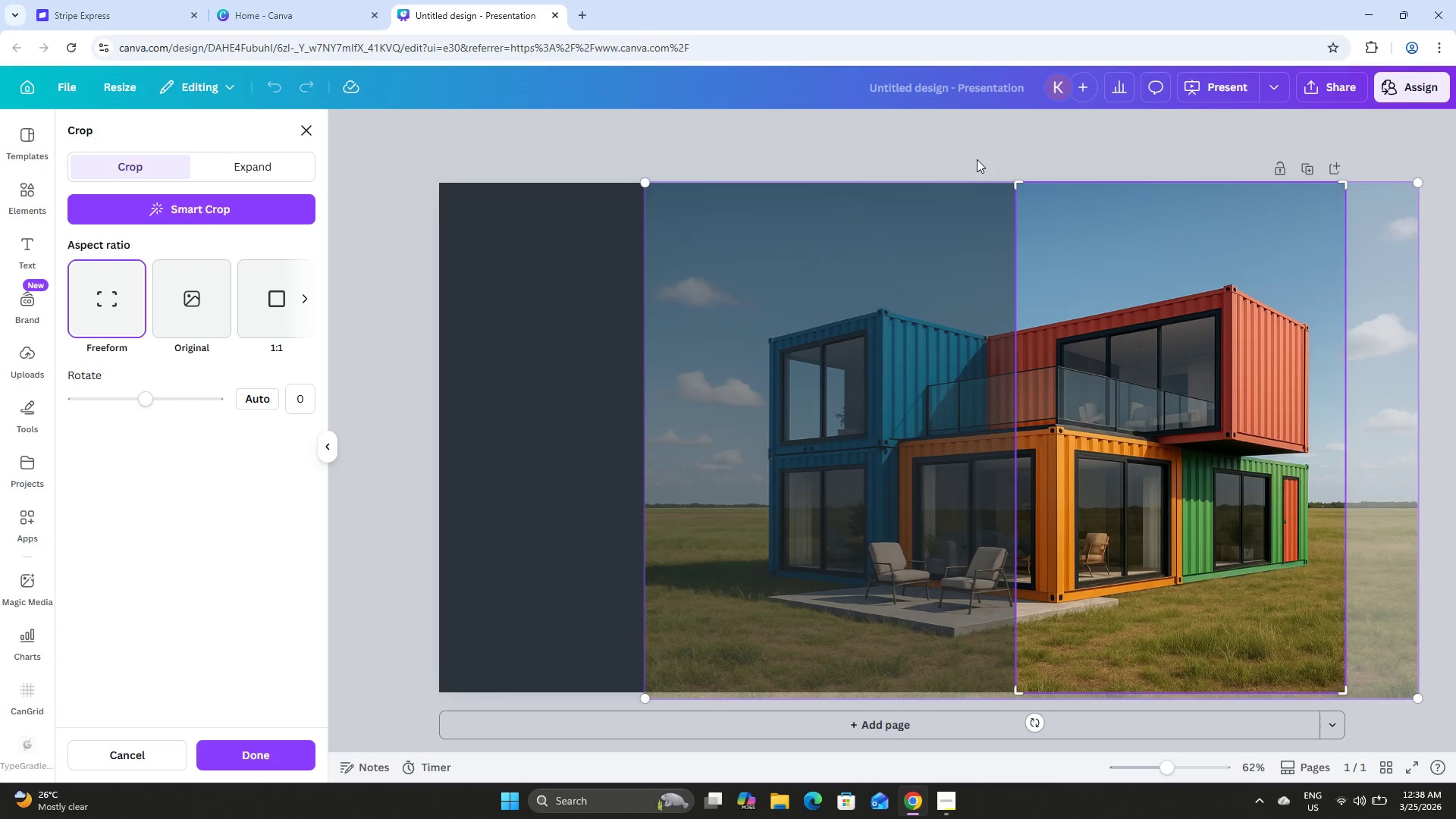 
left_click([983, 154])
 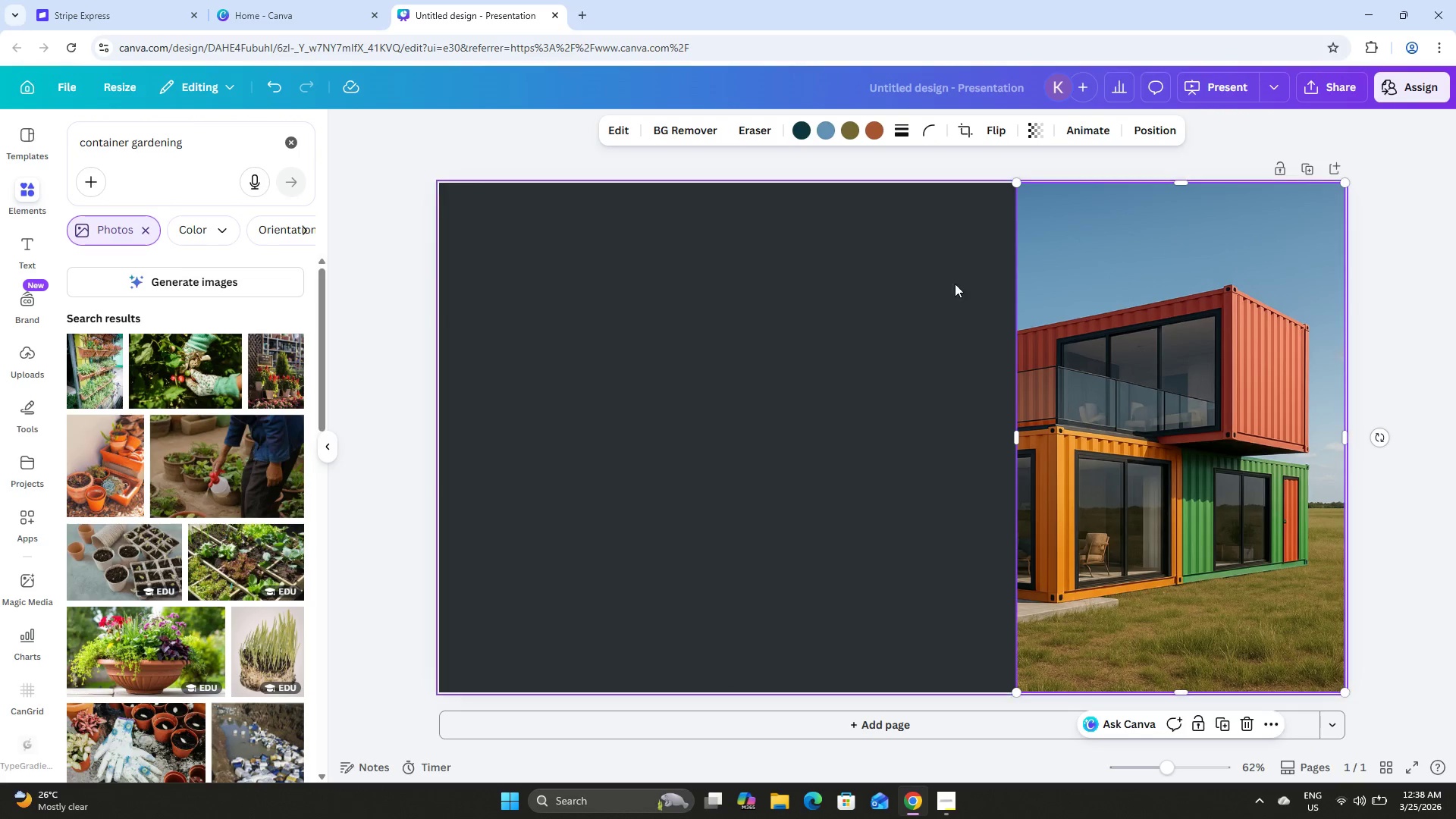 
left_click([965, 164])
 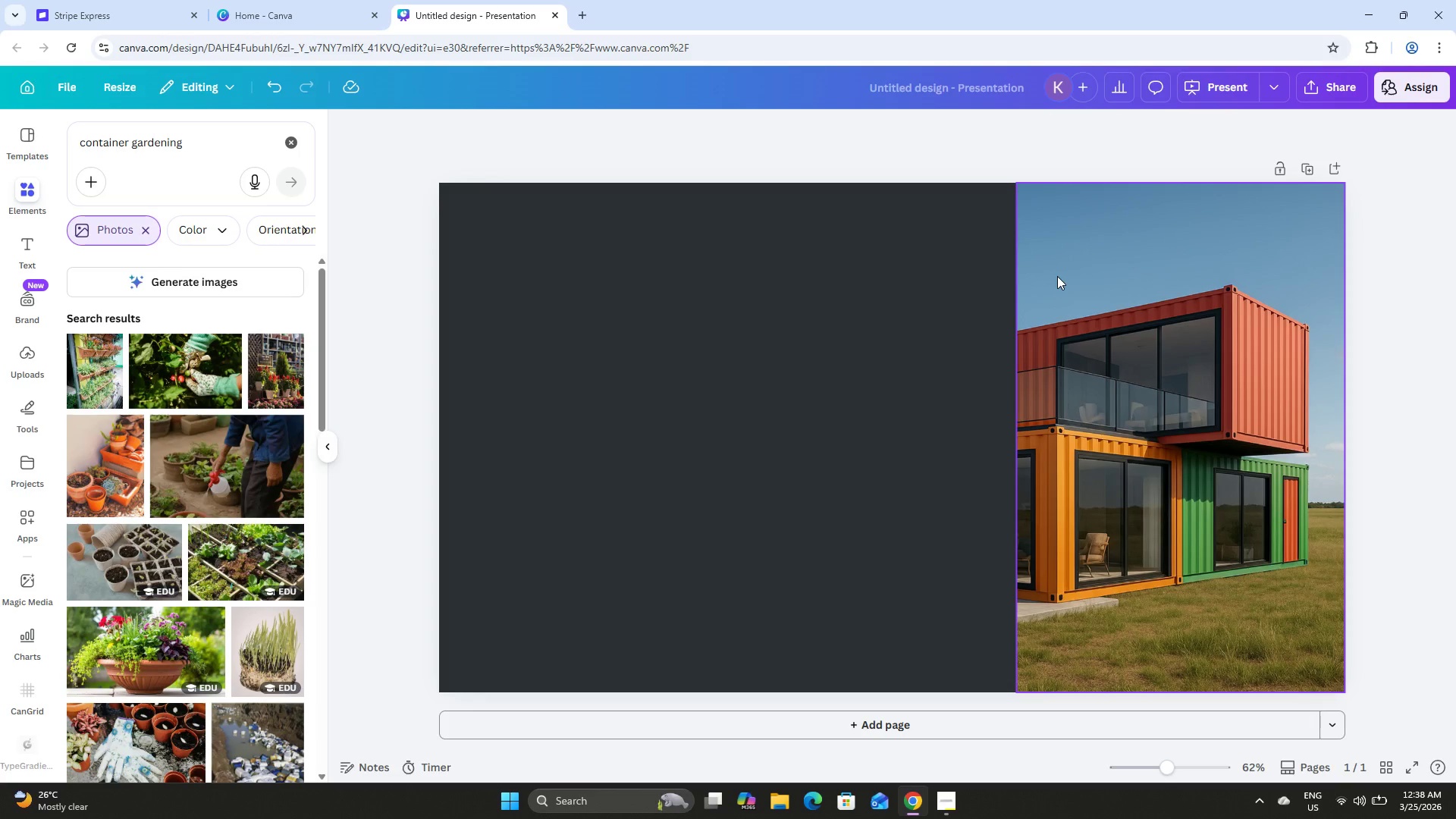 
left_click([1057, 276])
 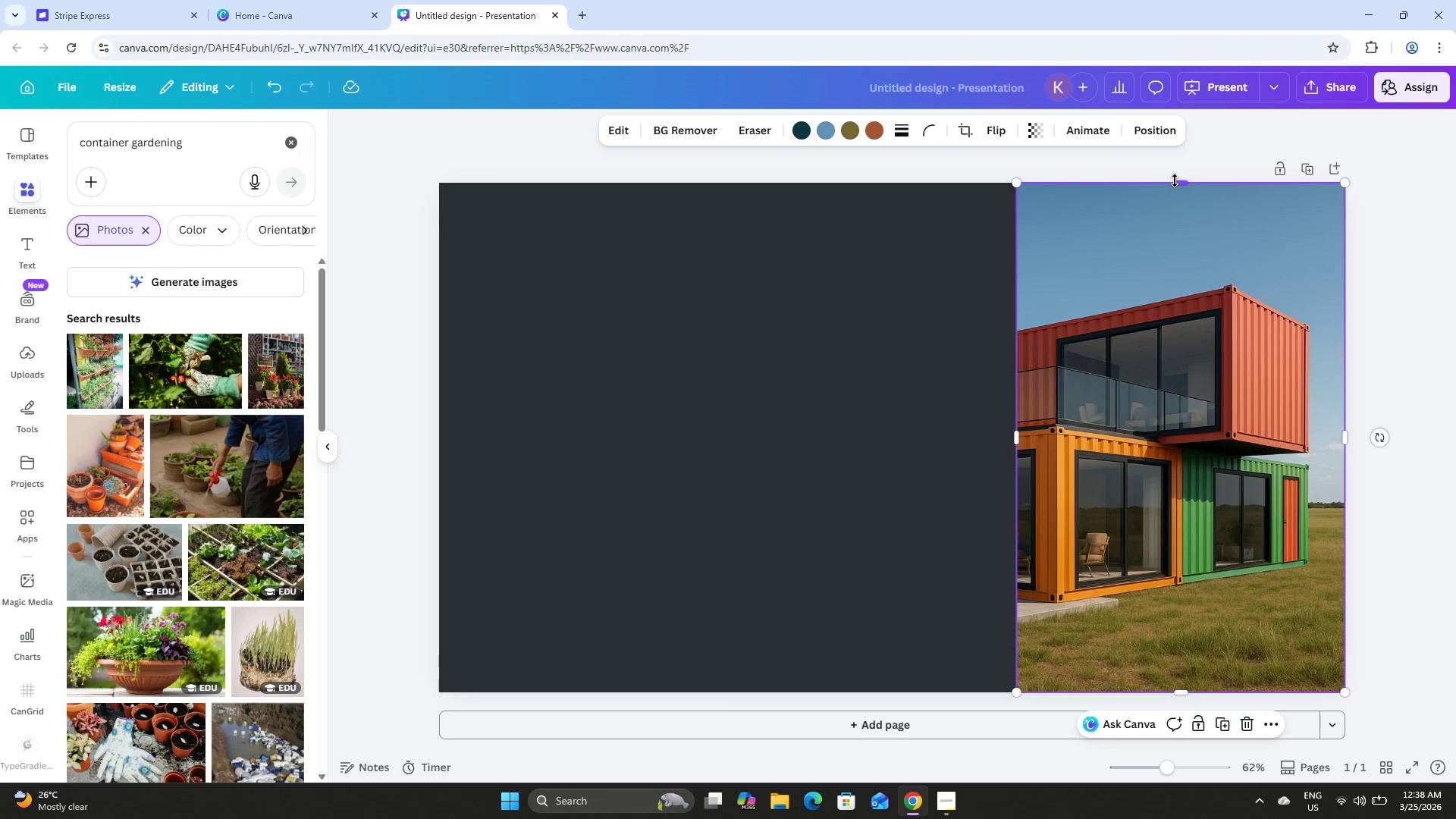 
left_click_drag(start_coordinate=[1175, 179], to_coordinate=[1181, 232])
 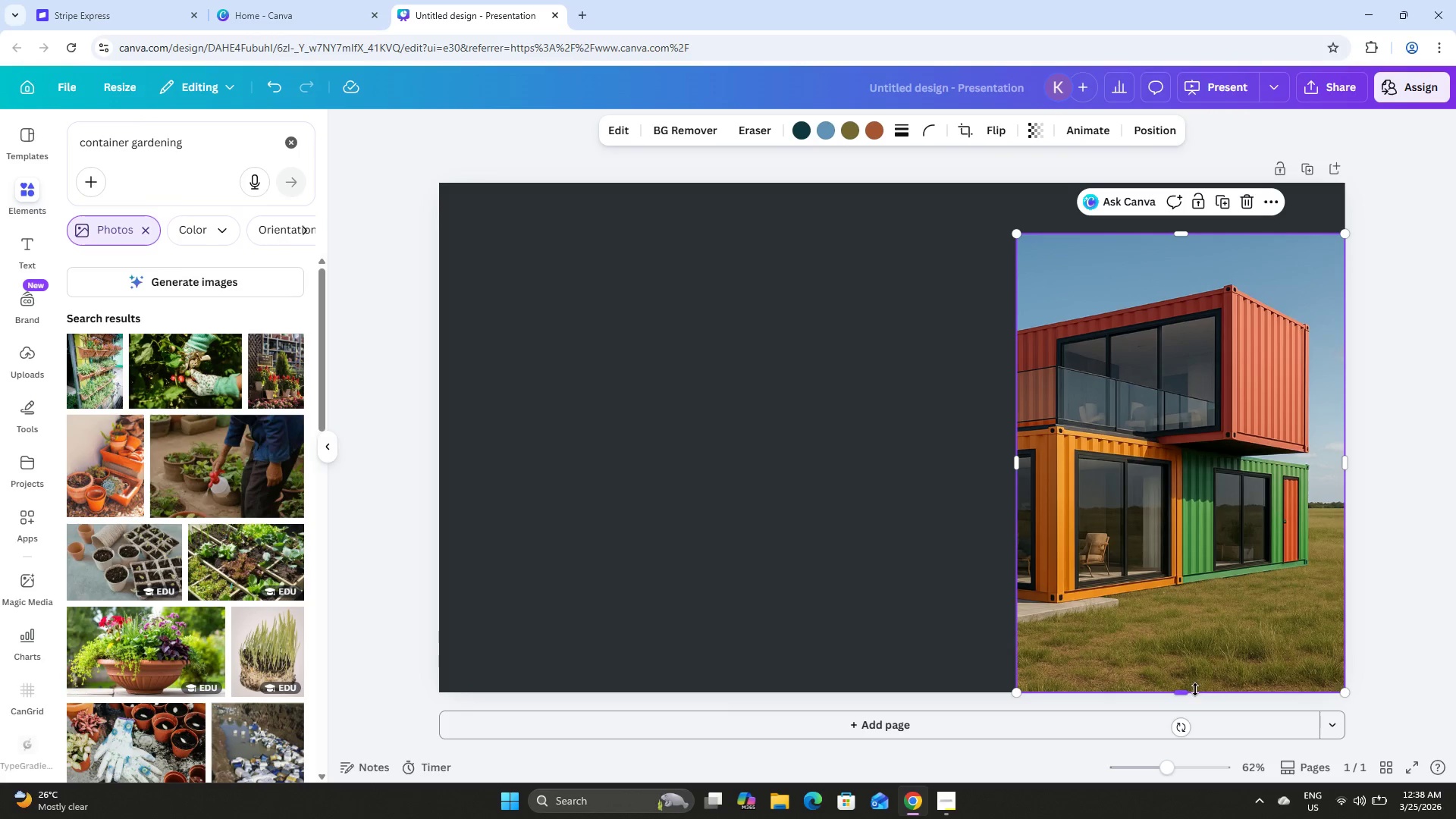 
left_click_drag(start_coordinate=[1192, 687], to_coordinate=[1194, 636])
 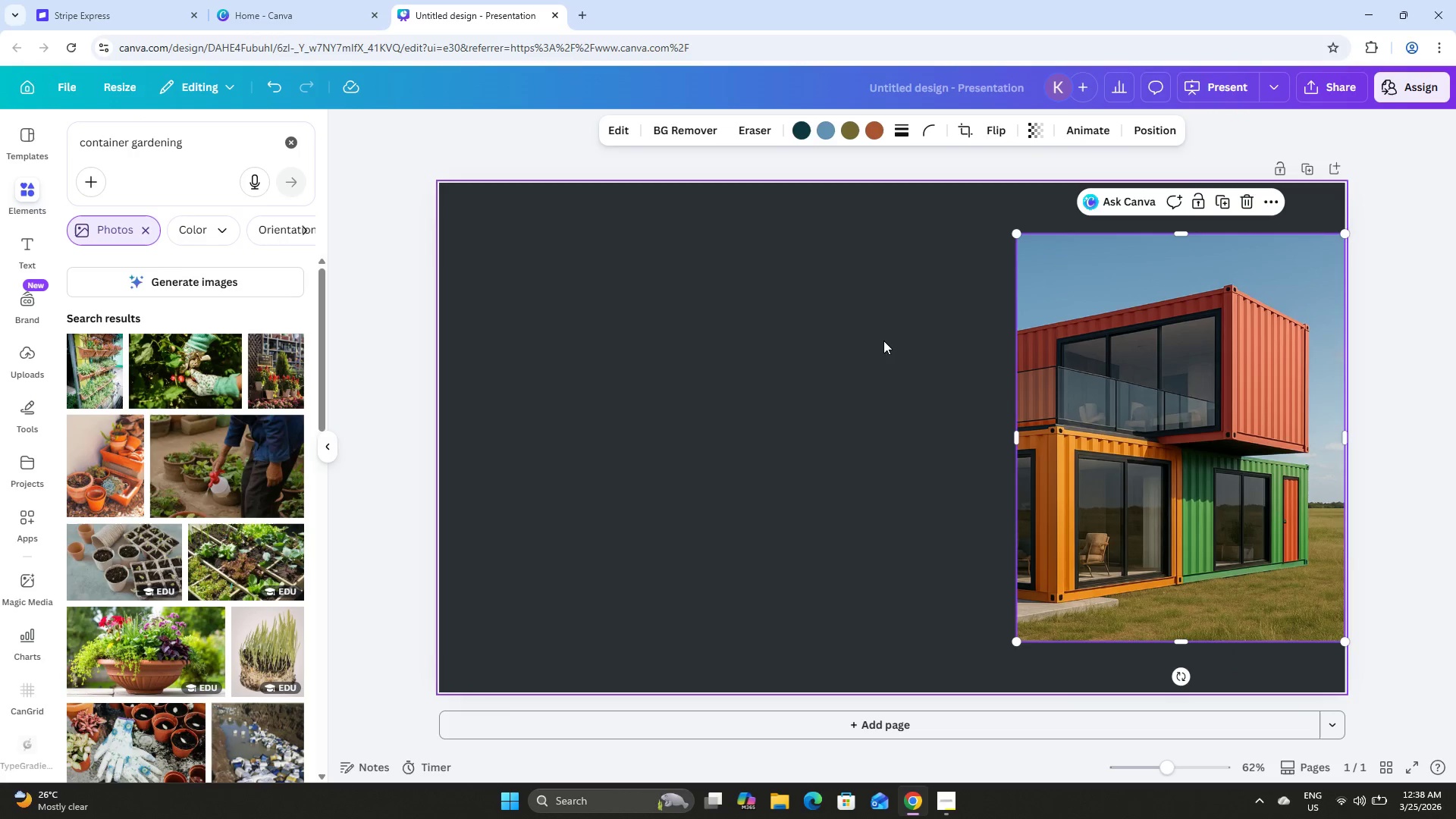 
left_click([882, 340])
 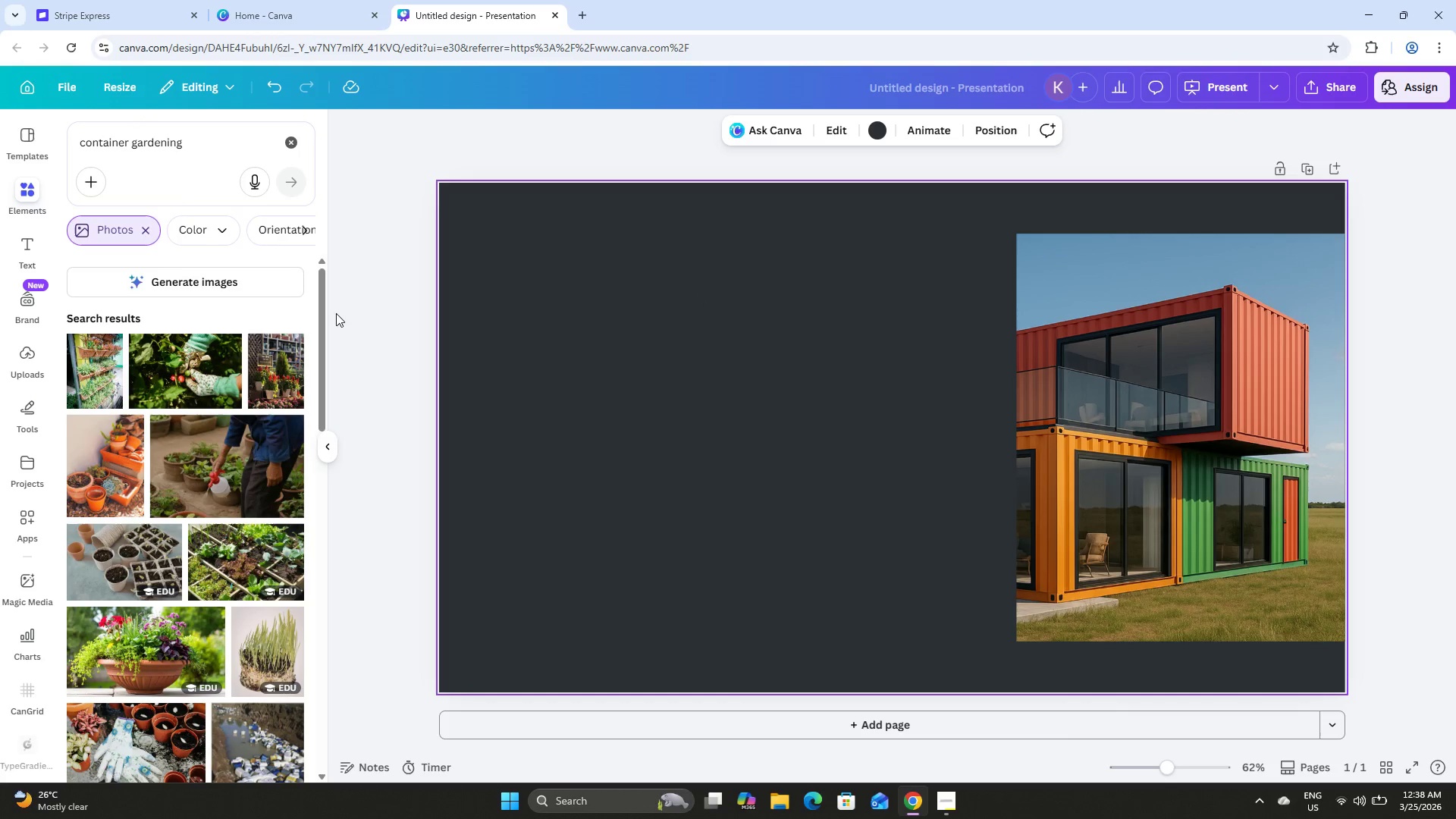 
left_click([206, 141])
 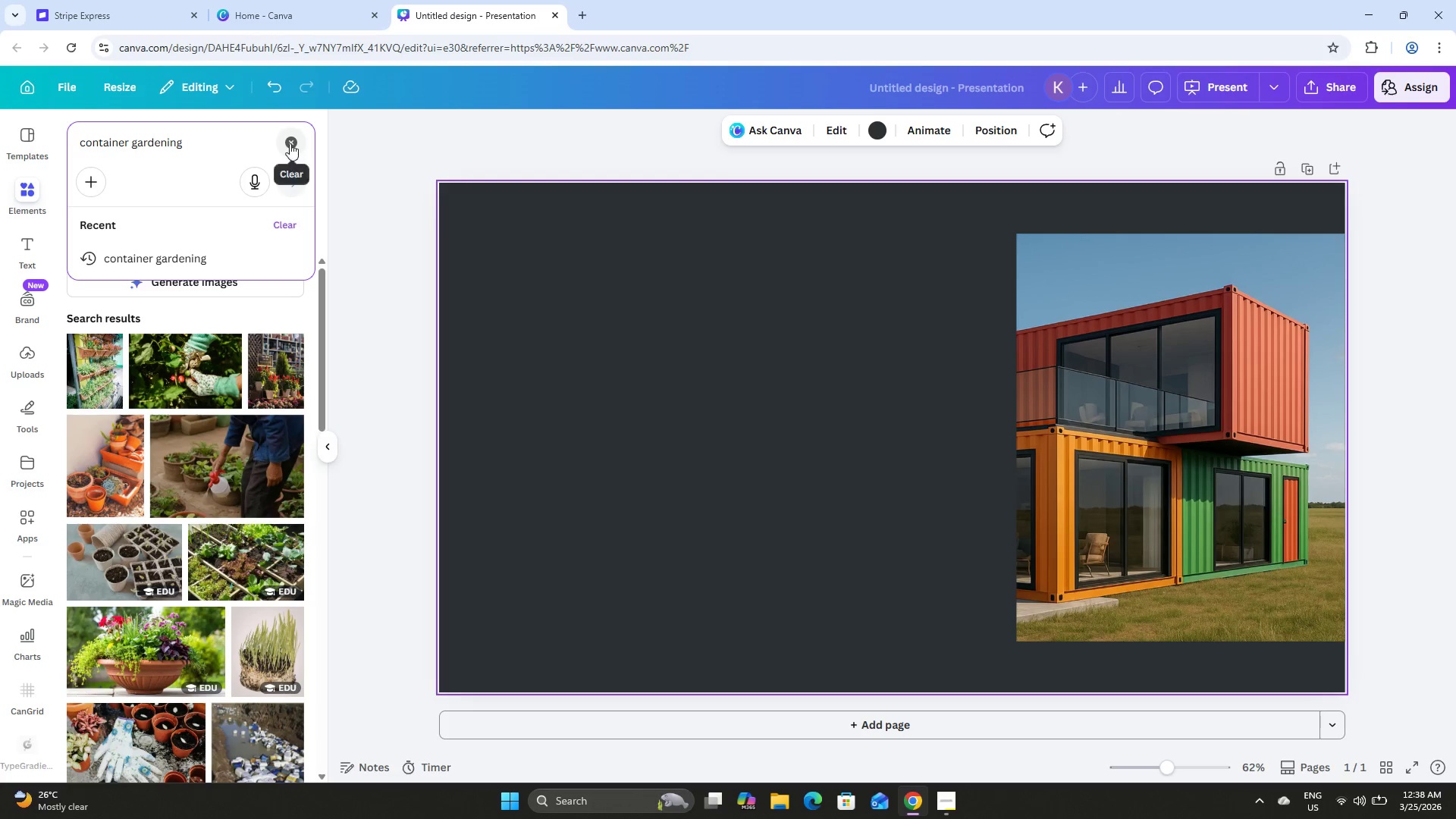 
left_click([291, 140])
 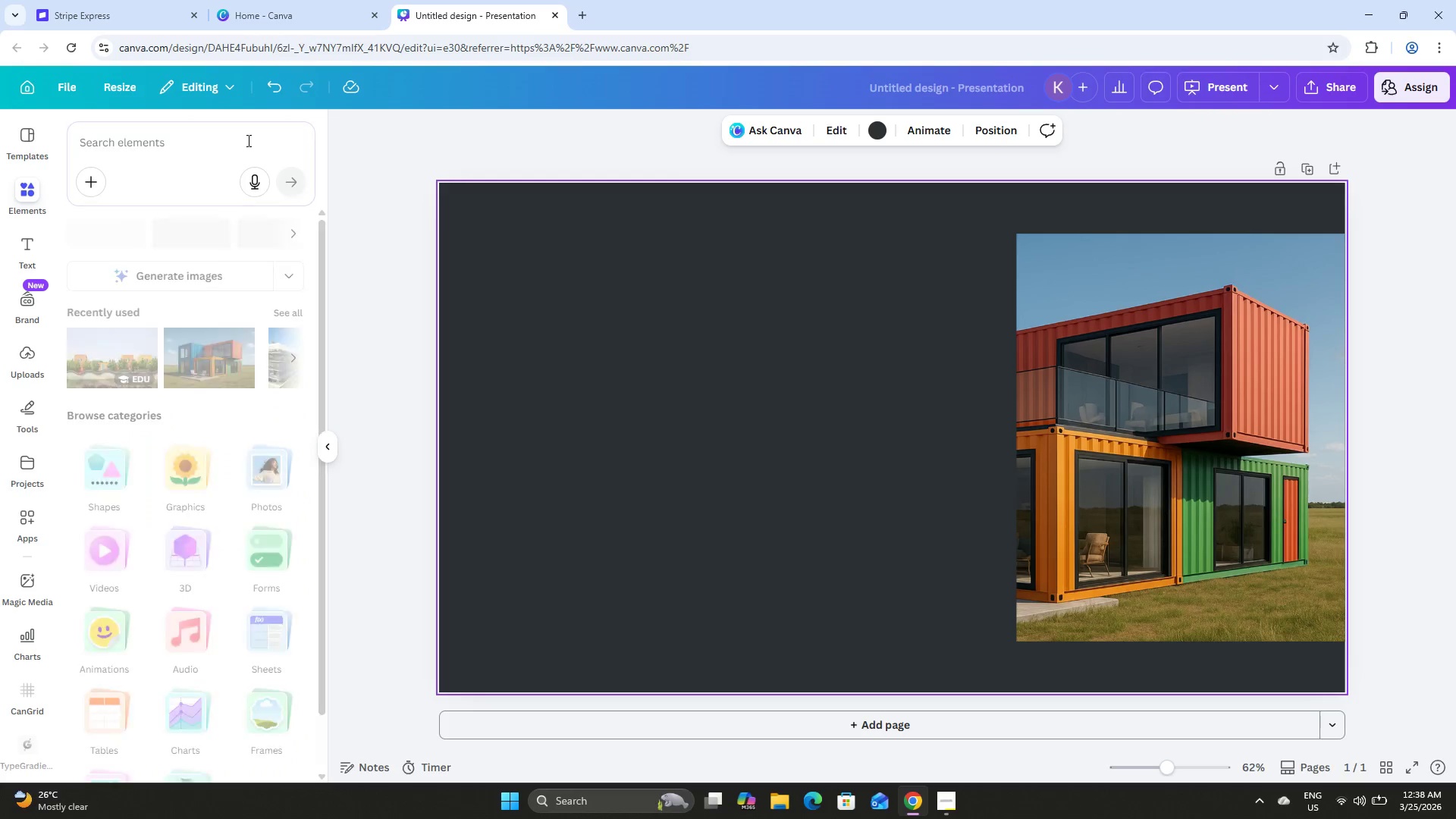 
left_click([243, 140])
 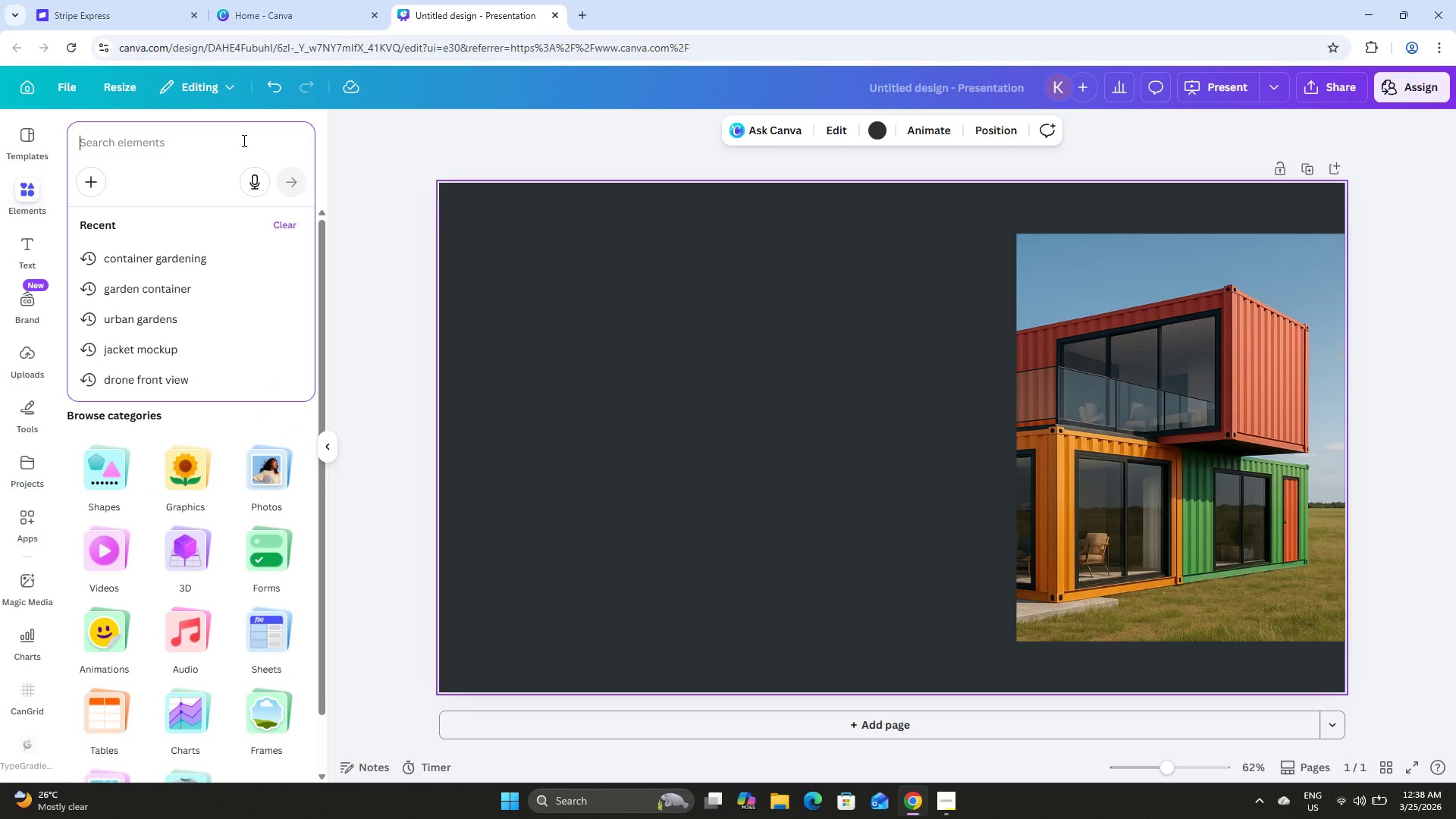 
type(overlay)
key(NumpadEnter)
 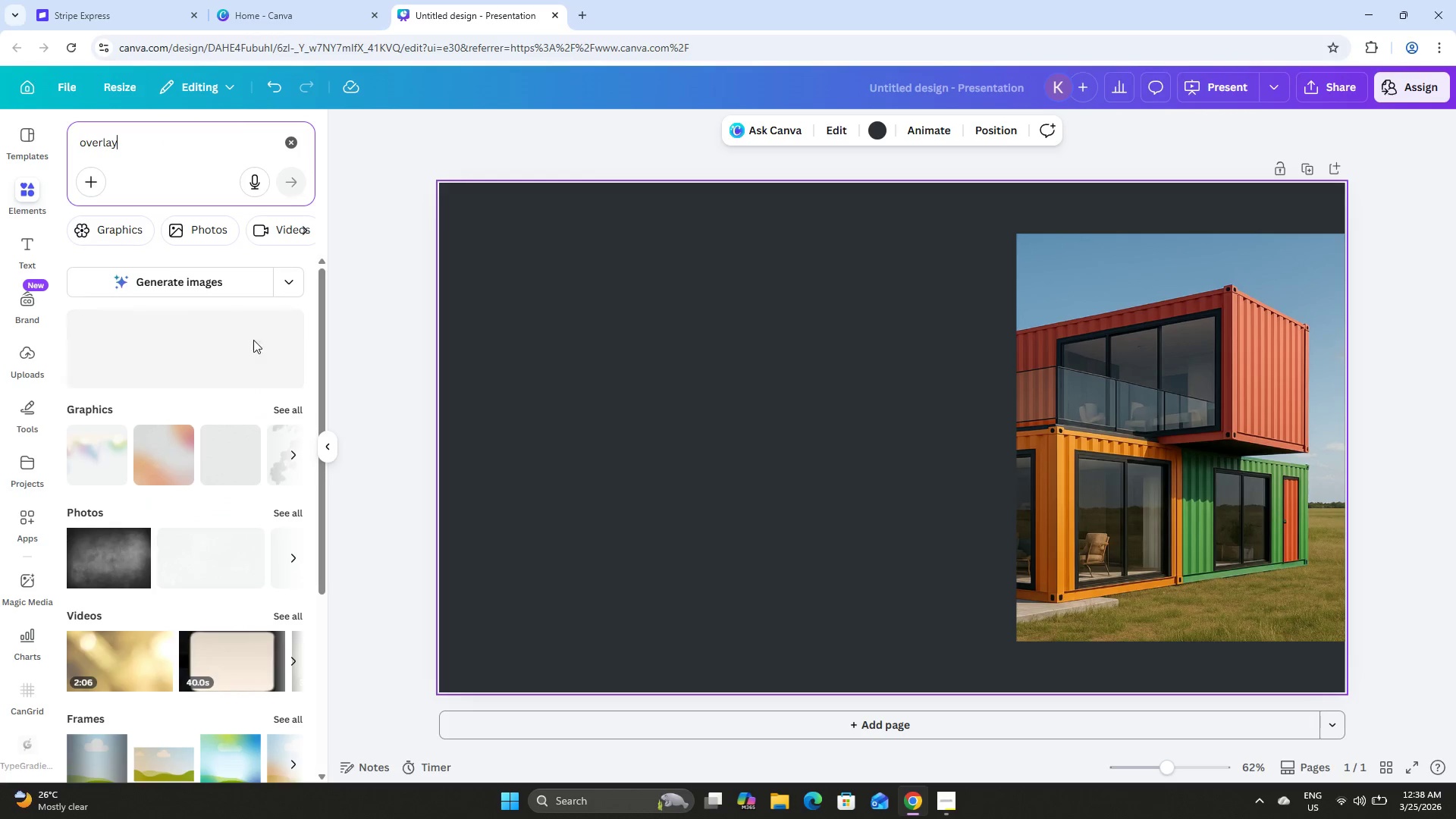 
left_click([290, 403])
 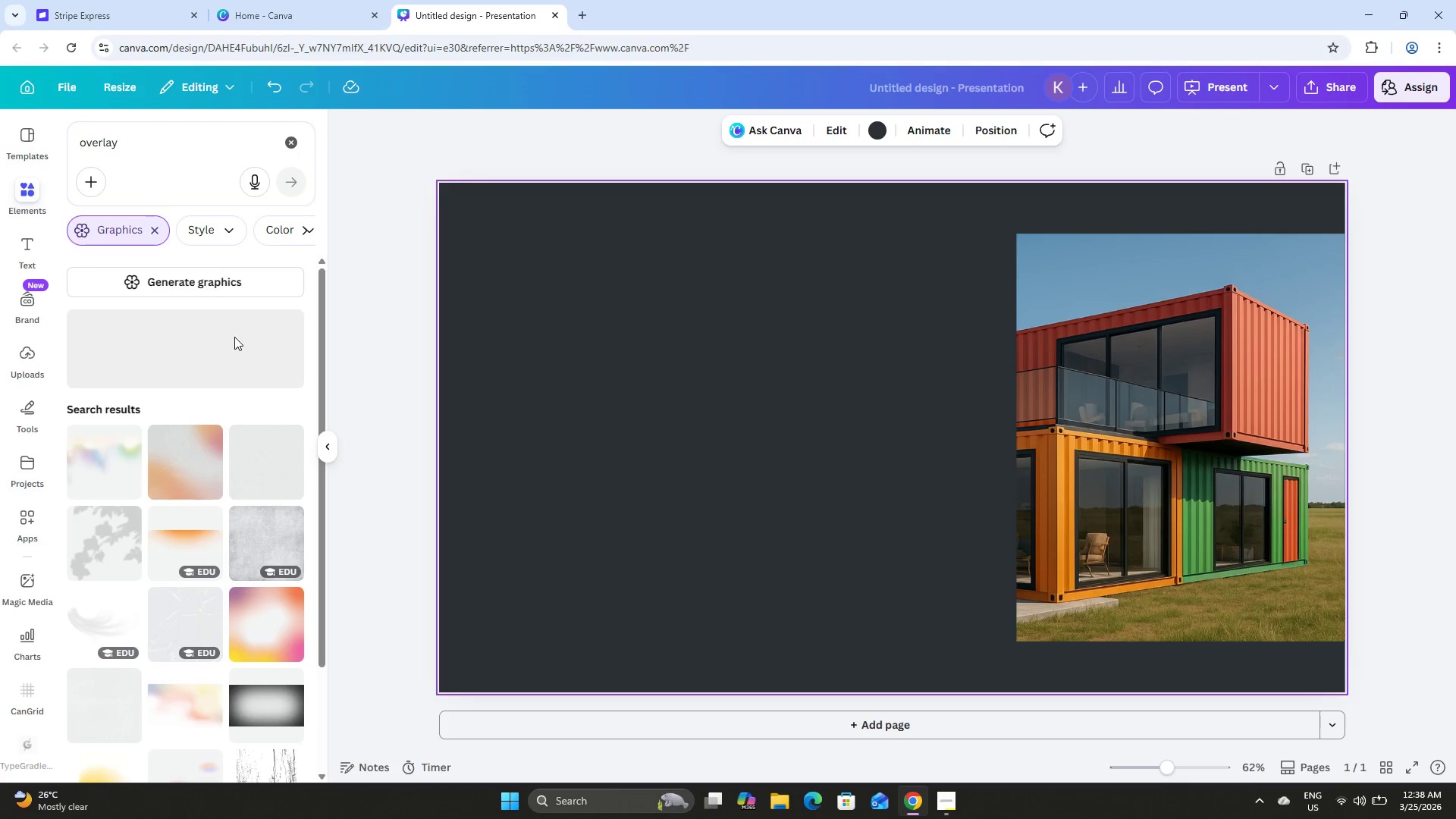 
scroll: coordinate [230, 356], scroll_direction: down, amount: 8.0
 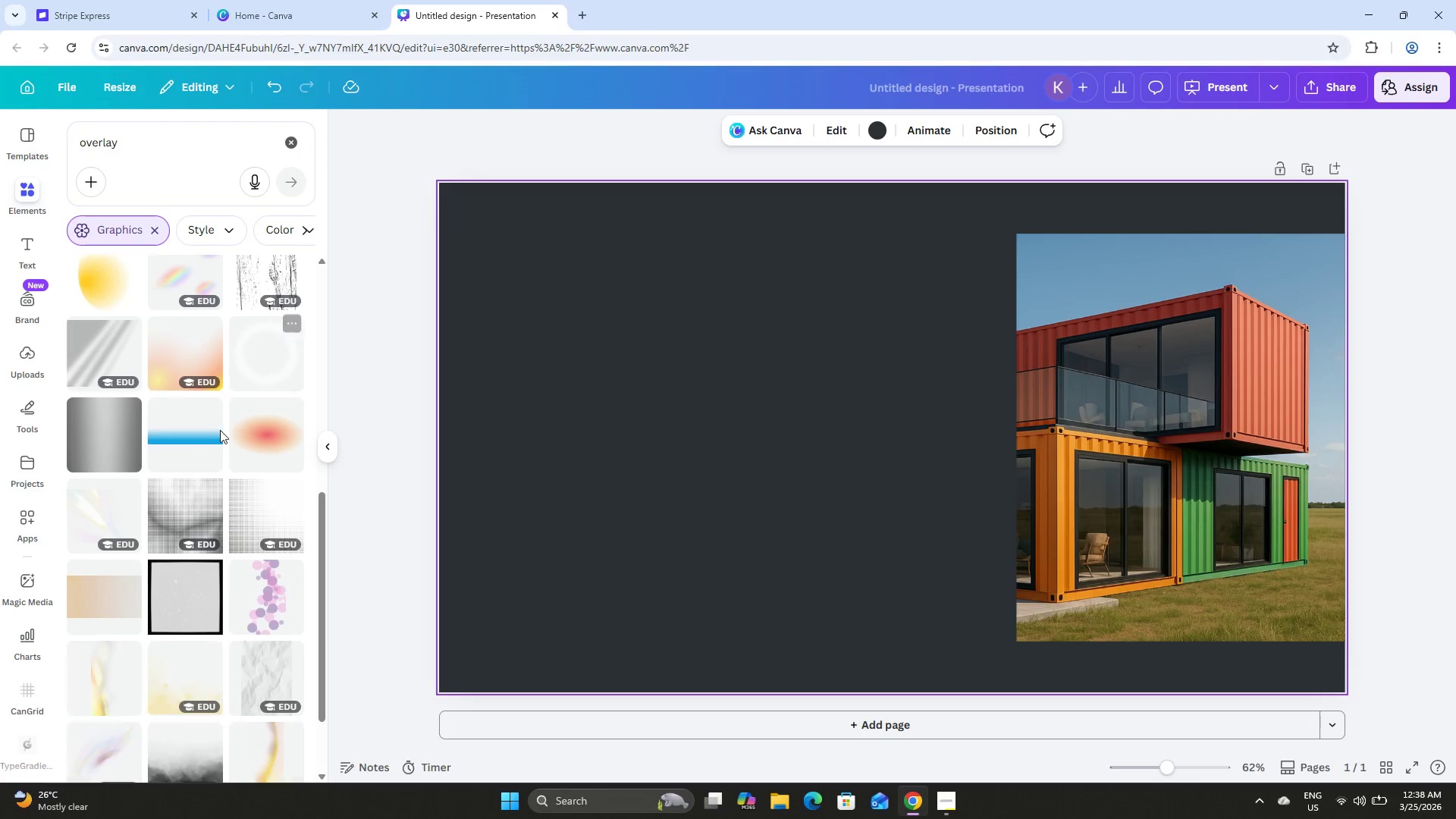 
left_click([200, 435])
 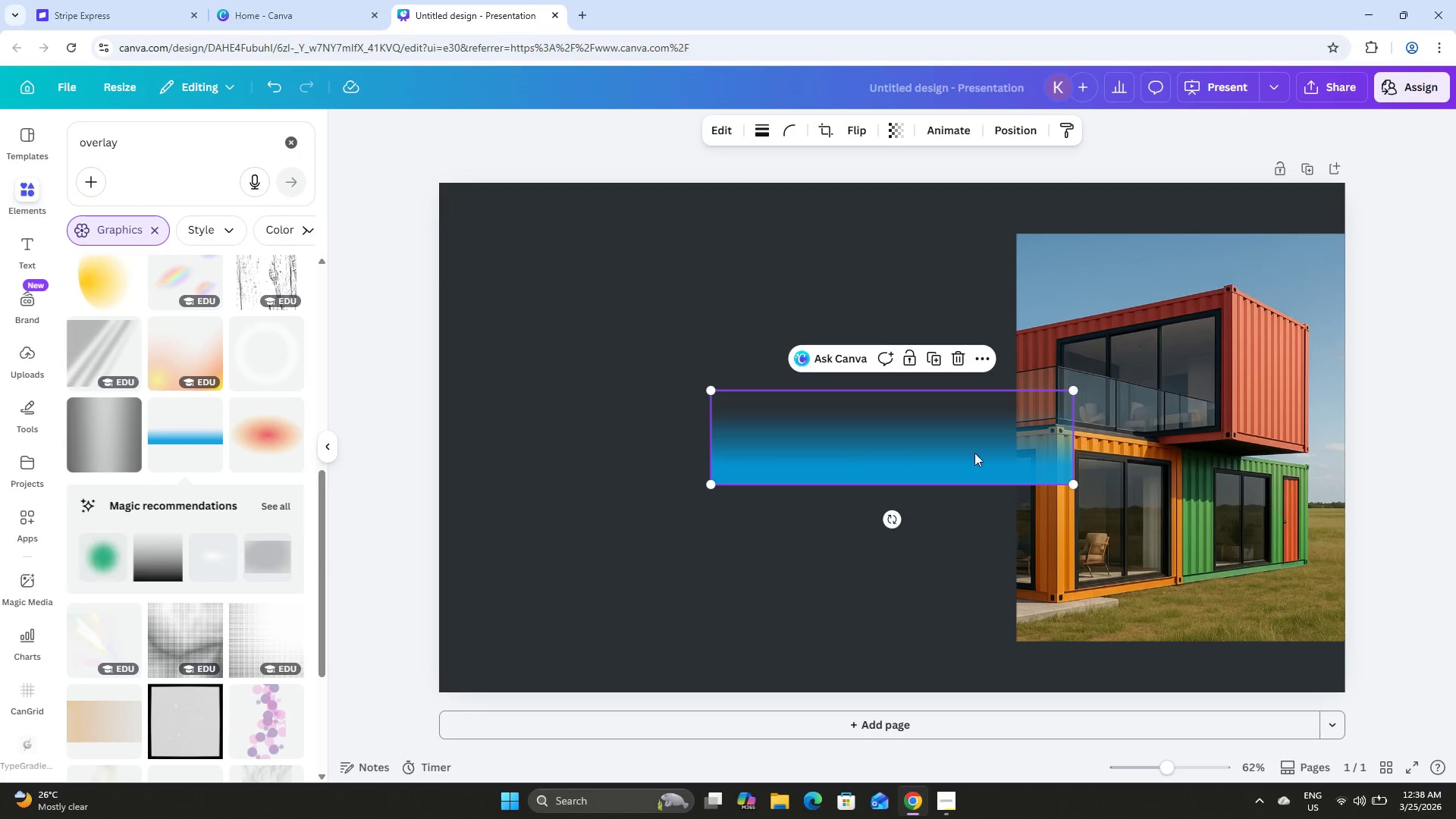 
left_click_drag(start_coordinate=[985, 452], to_coordinate=[865, 466])
 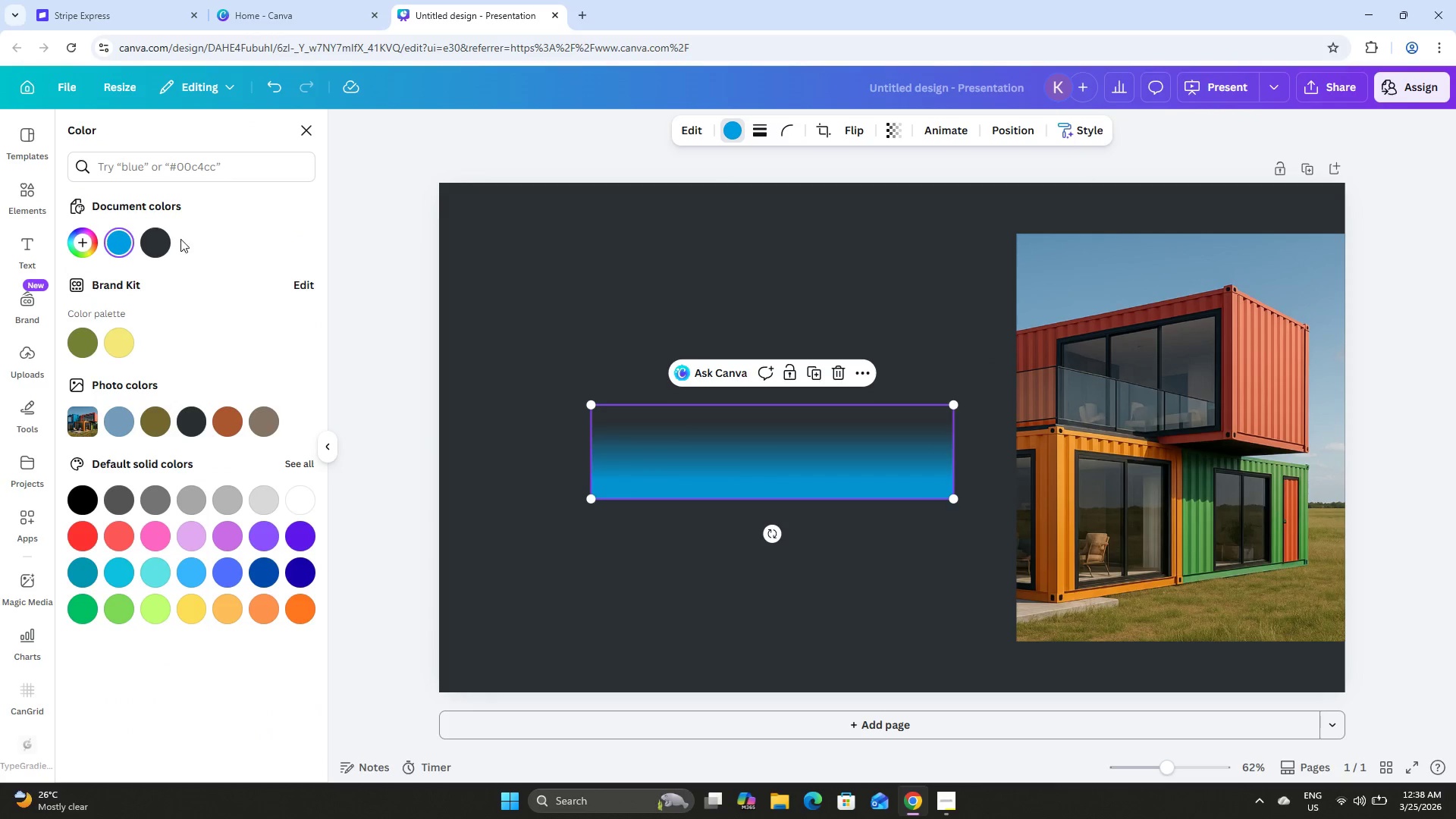 
left_click([146, 240])
 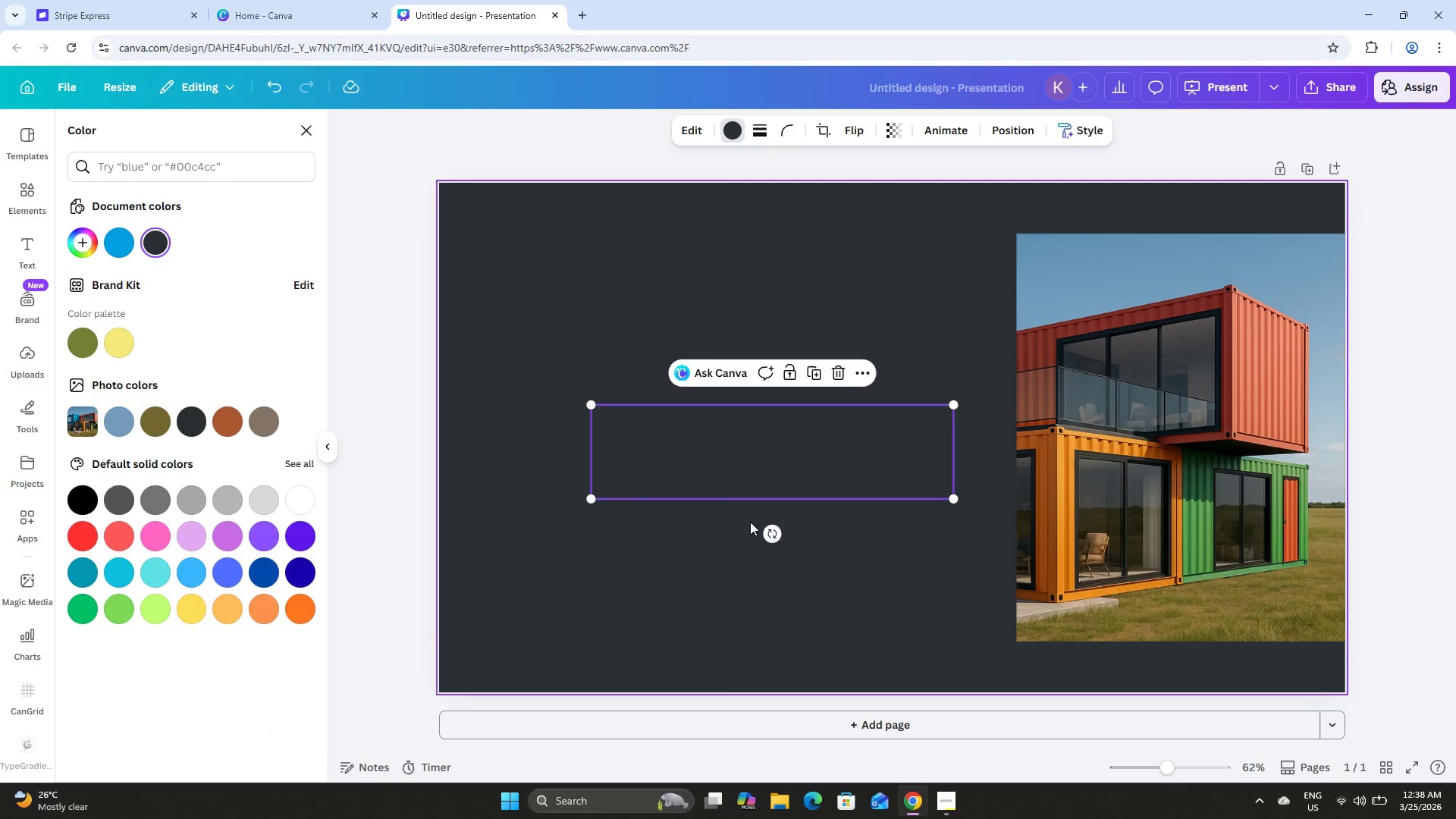 
left_click_drag(start_coordinate=[772, 538], to_coordinate=[676, 469])
 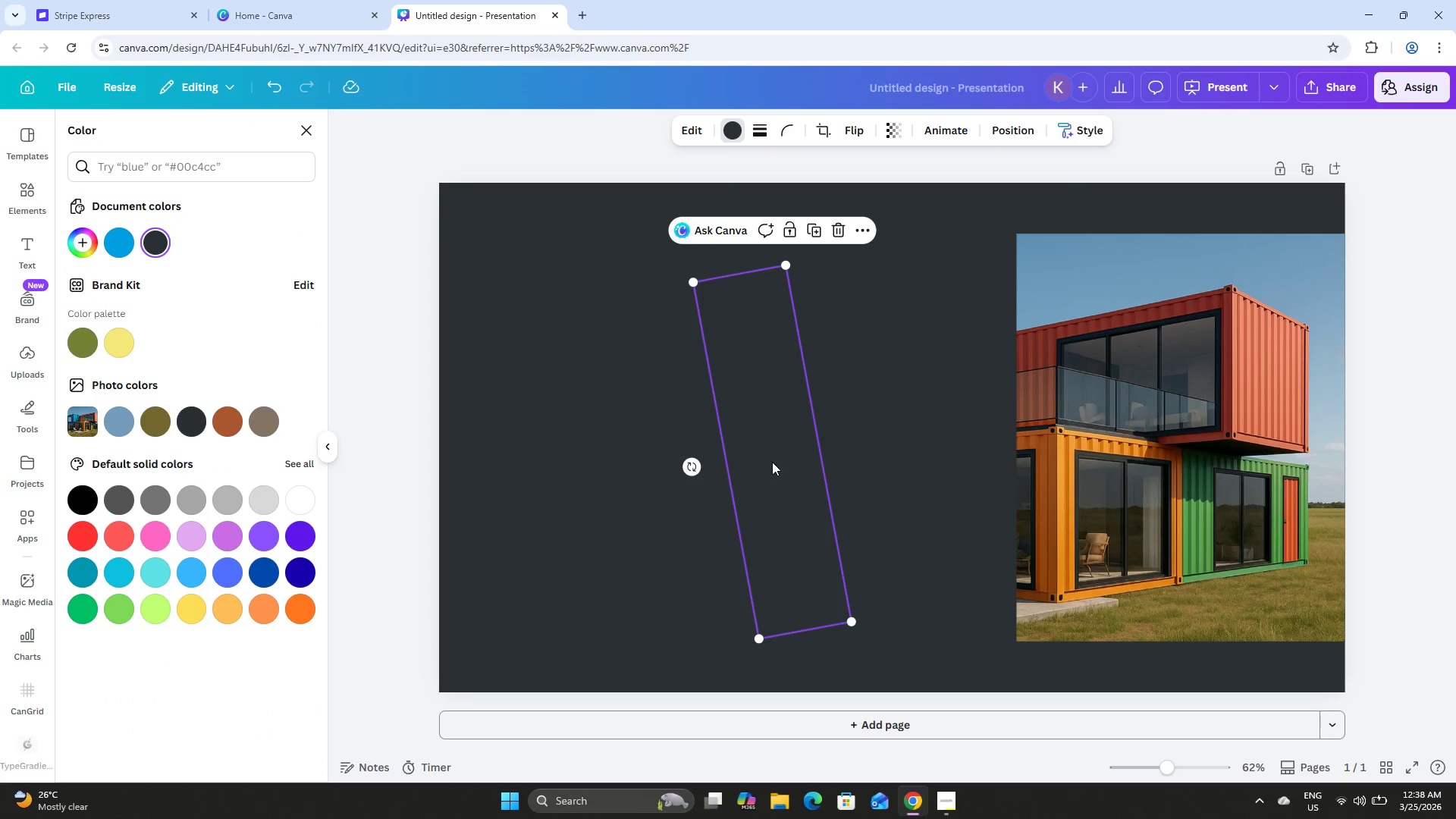 
left_click_drag(start_coordinate=[773, 462], to_coordinate=[946, 454])
 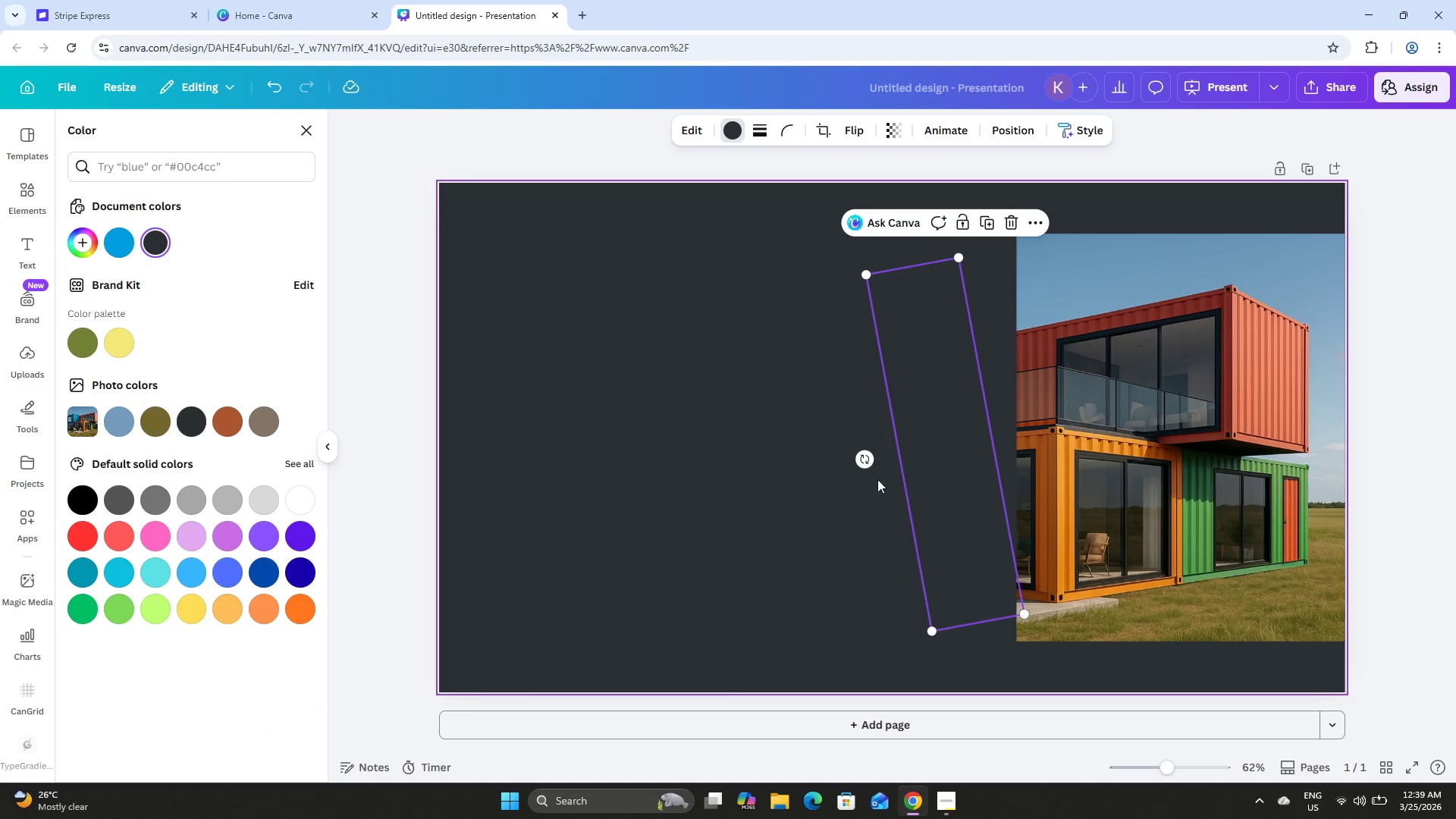 
left_click_drag(start_coordinate=[868, 460], to_coordinate=[852, 447])
 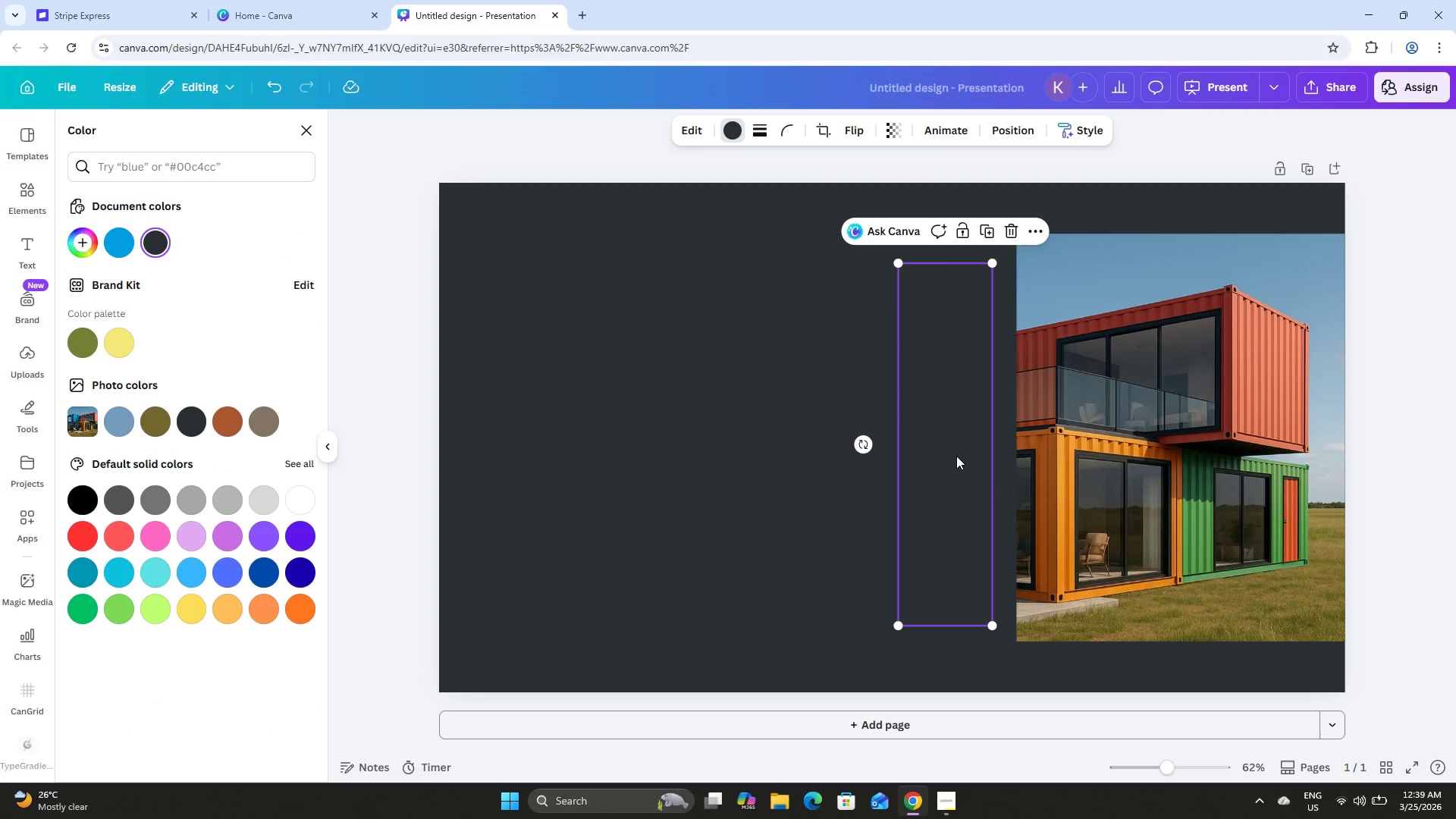 
left_click_drag(start_coordinate=[937, 455], to_coordinate=[1057, 429])
 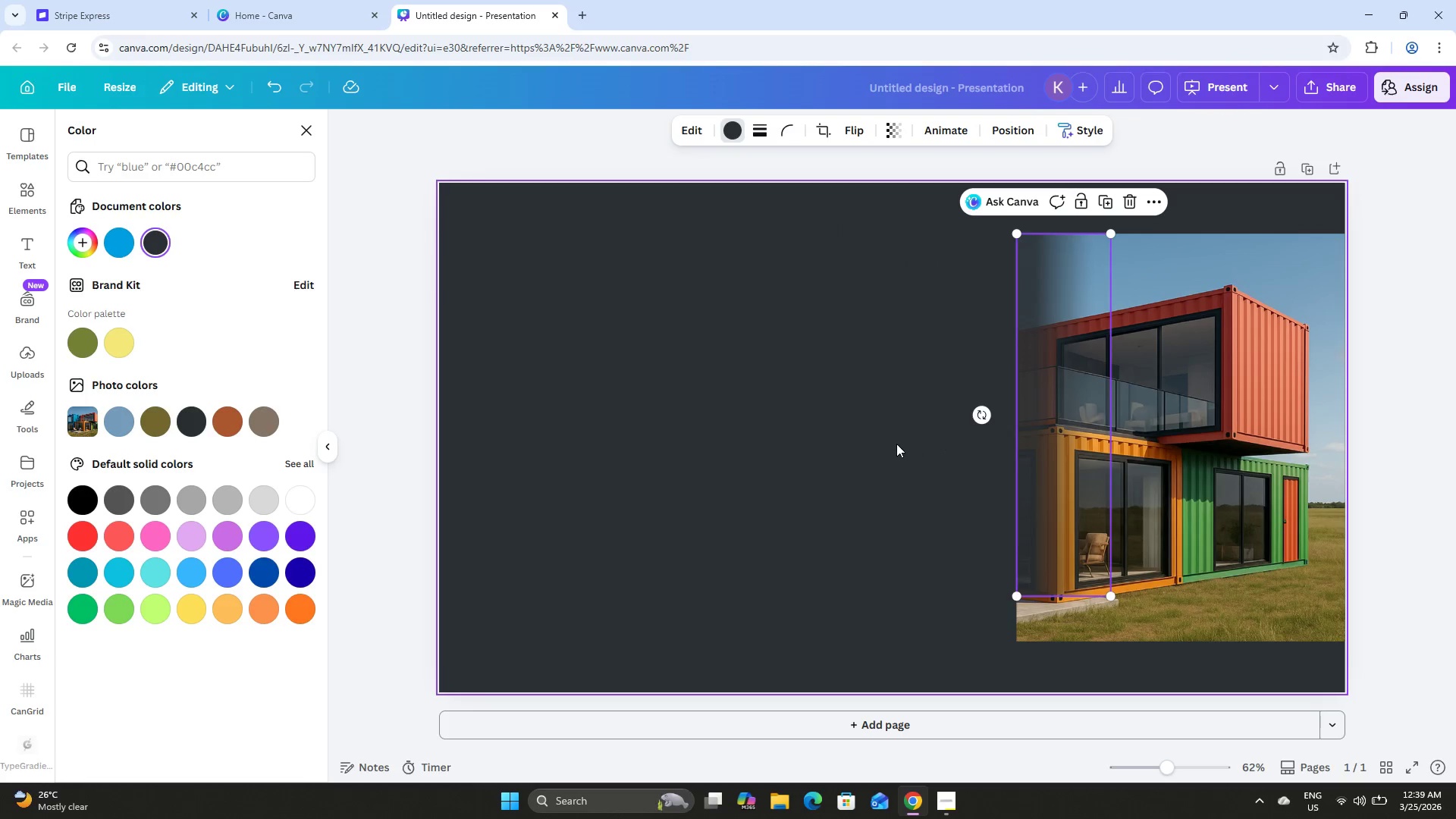 
left_click([896, 444])
 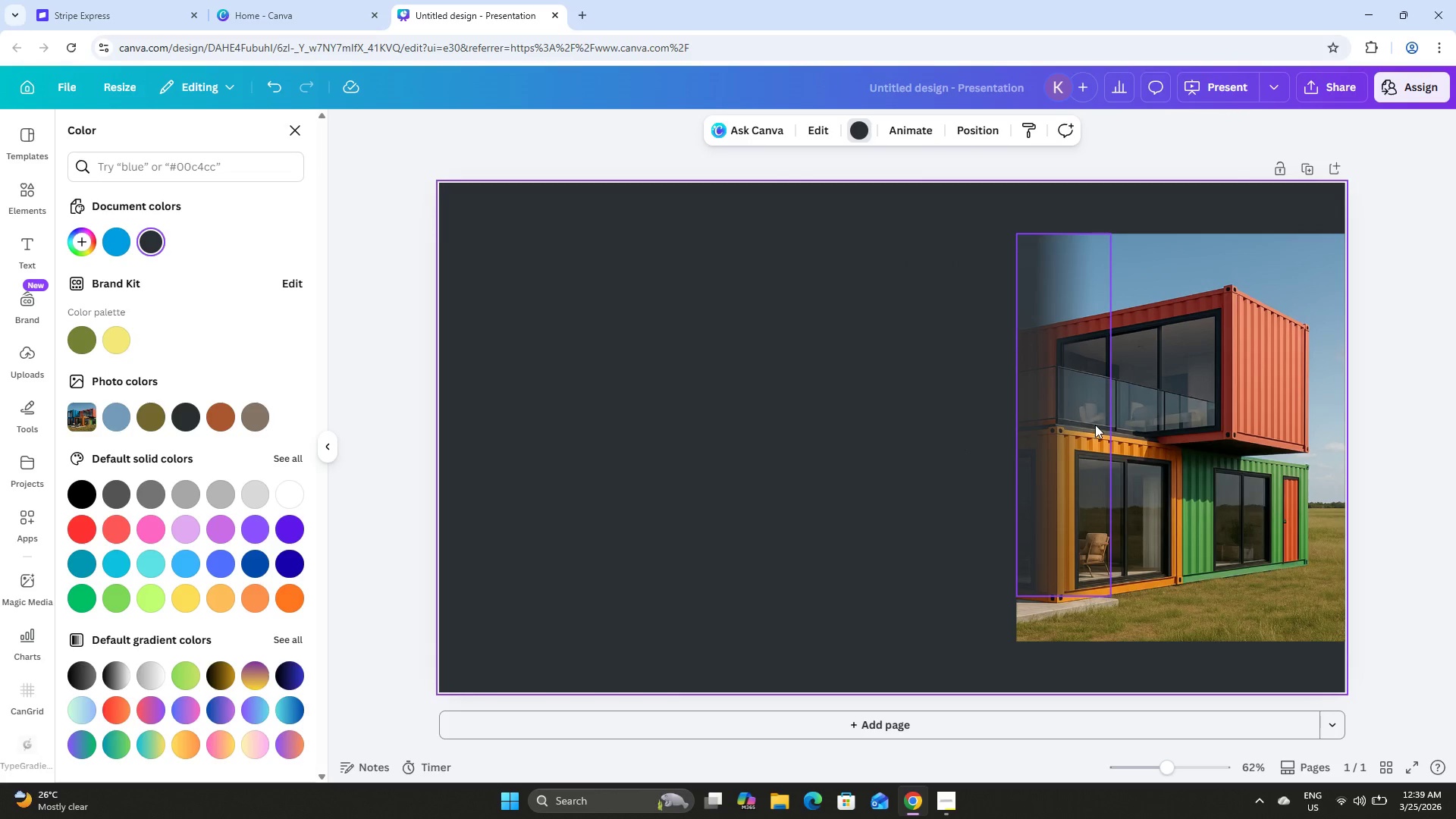 
left_click([1080, 419])
 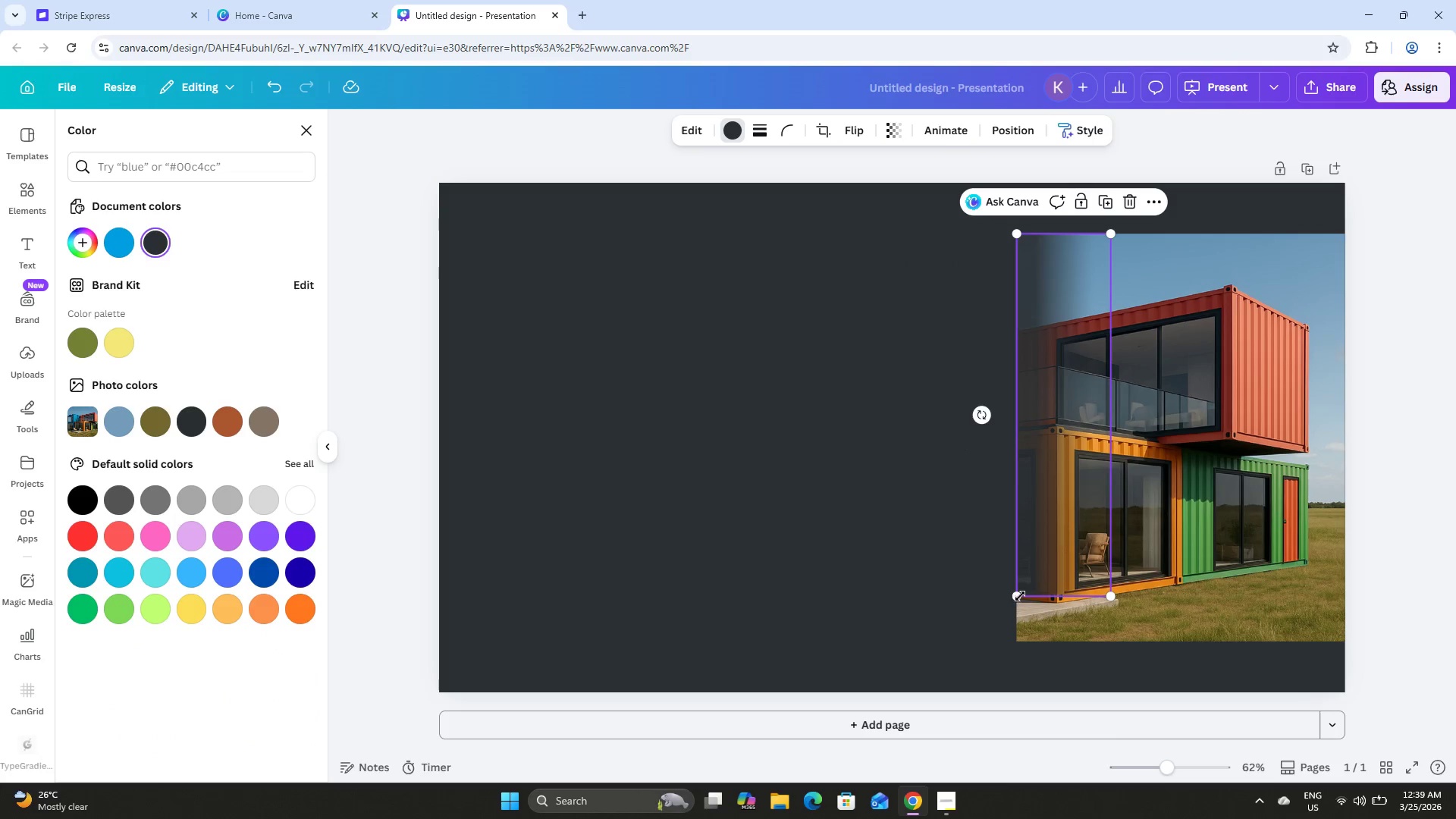 
left_click_drag(start_coordinate=[1016, 598], to_coordinate=[1015, 647])
 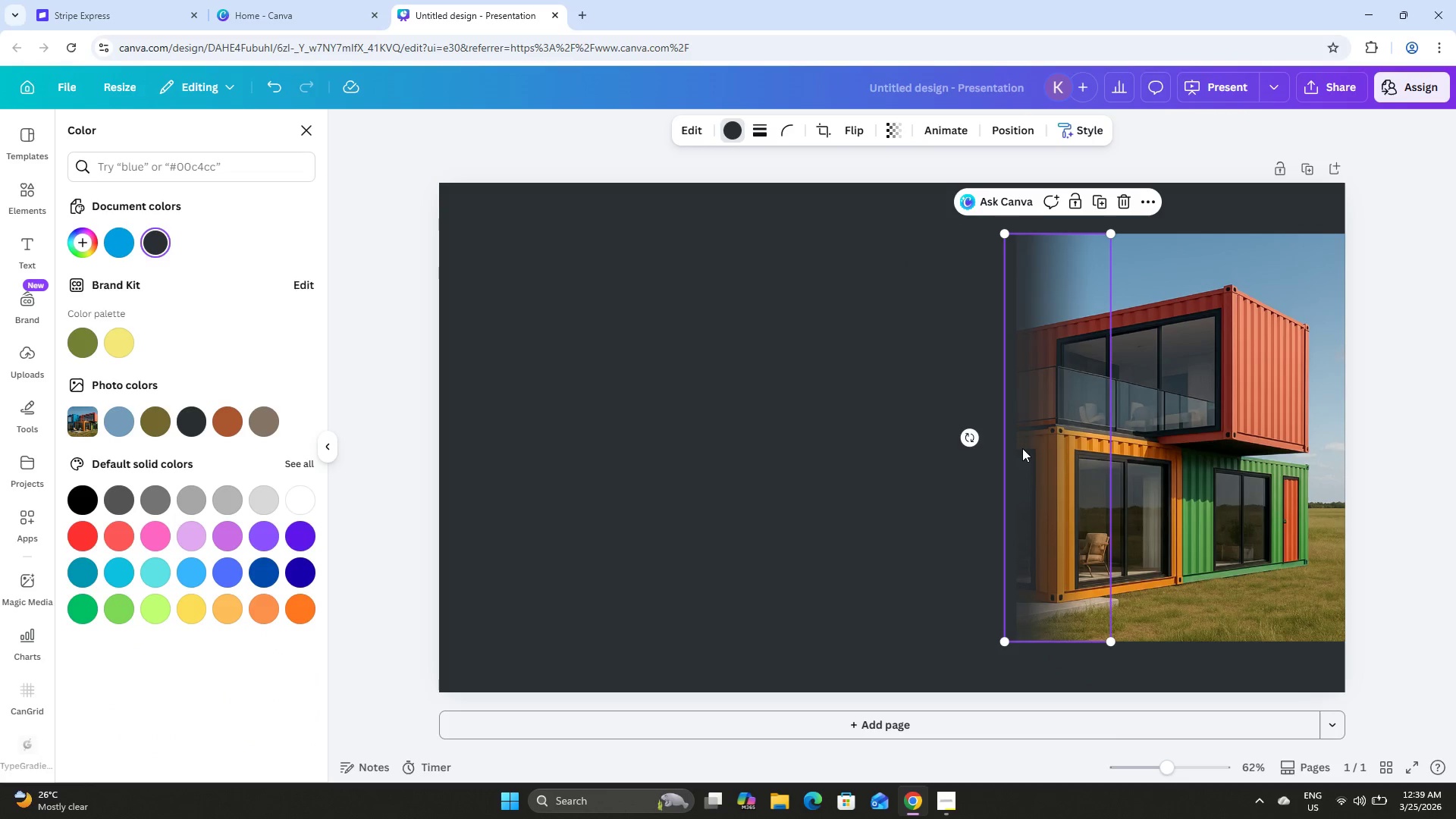 
left_click_drag(start_coordinate=[1022, 445], to_coordinate=[1029, 446])
 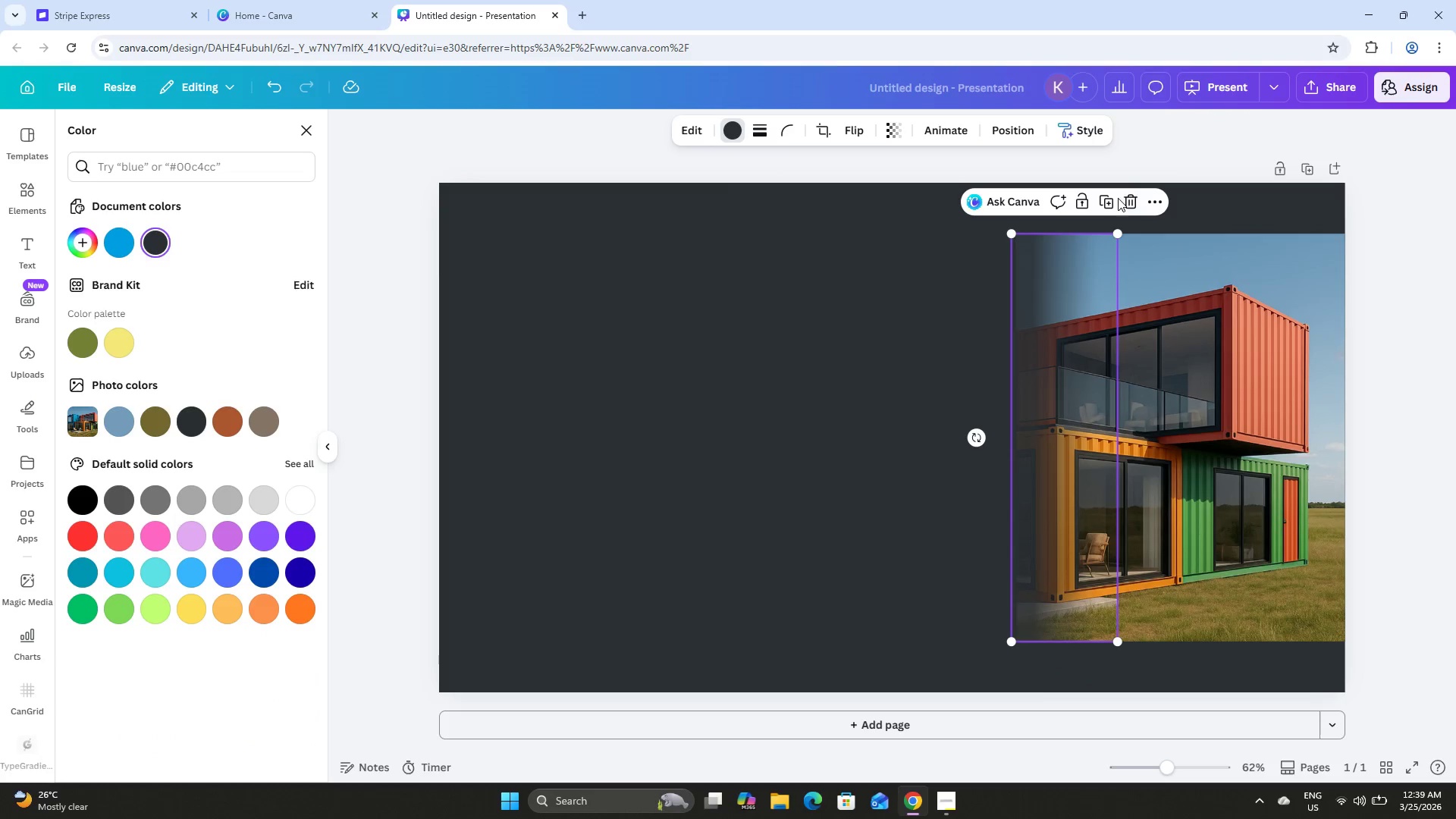 
left_click([1109, 202])
 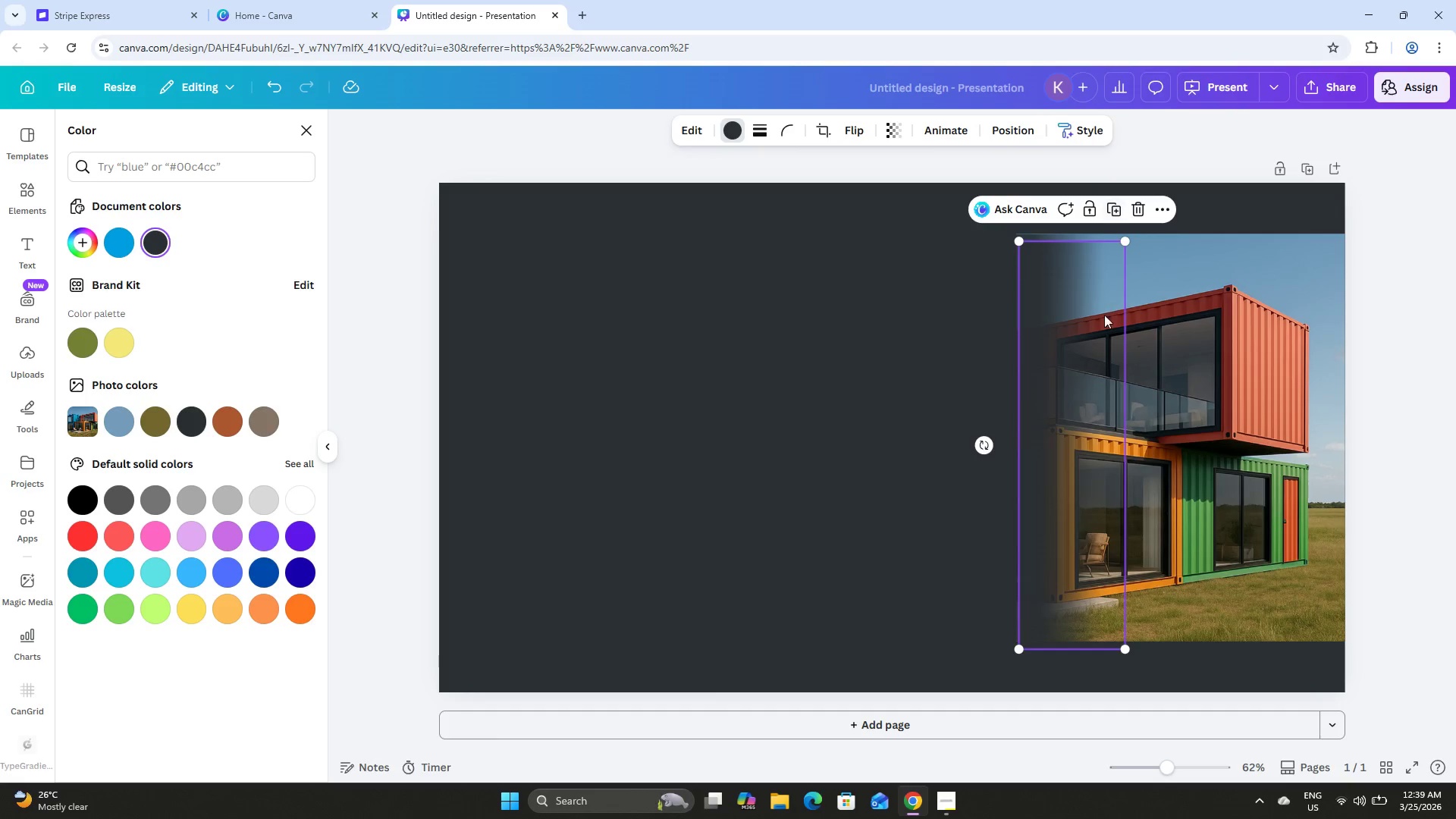 
left_click_drag(start_coordinate=[1101, 321], to_coordinate=[1094, 312])
 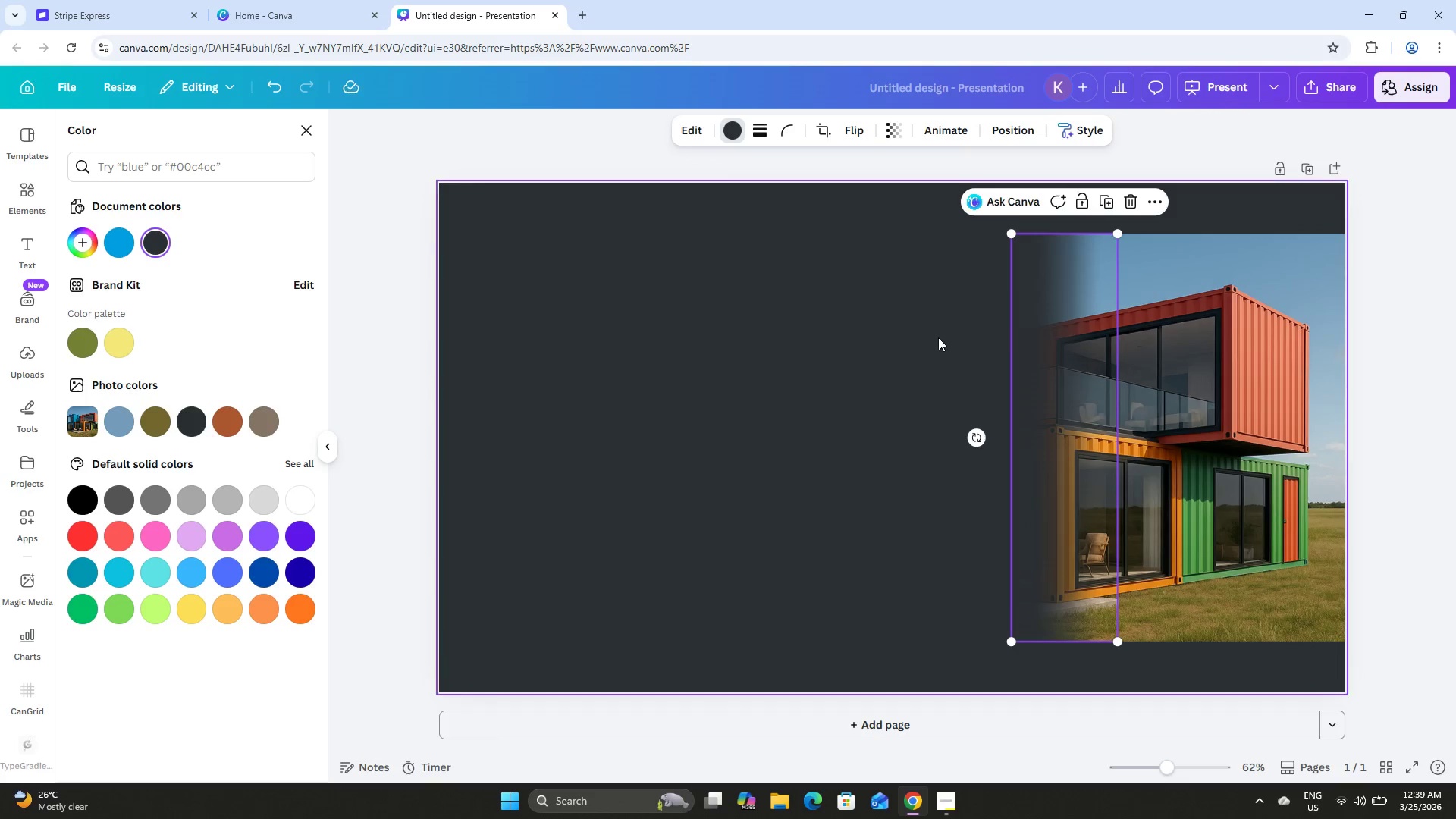 
left_click([938, 337])
 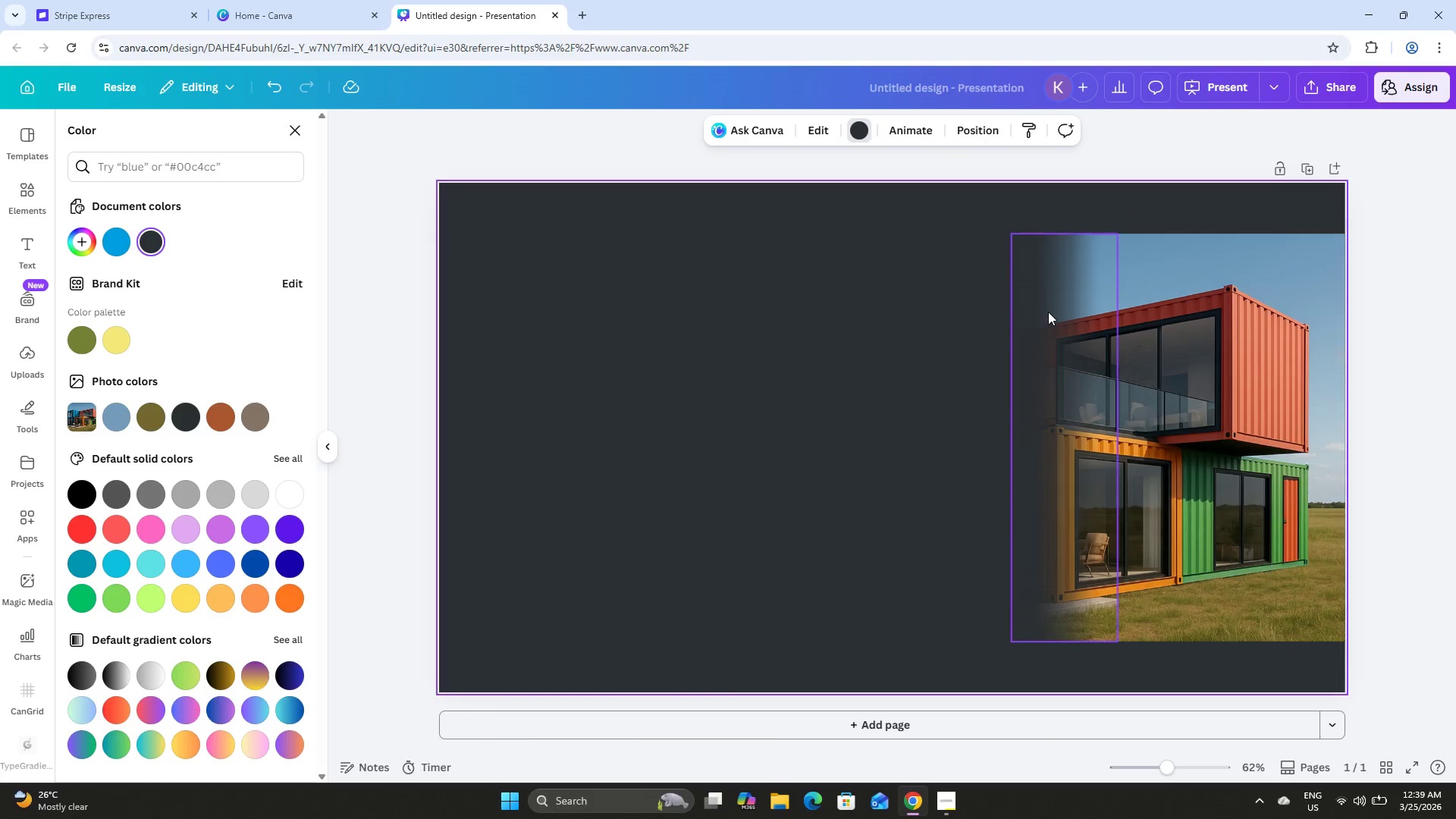 
left_click([1048, 312])
 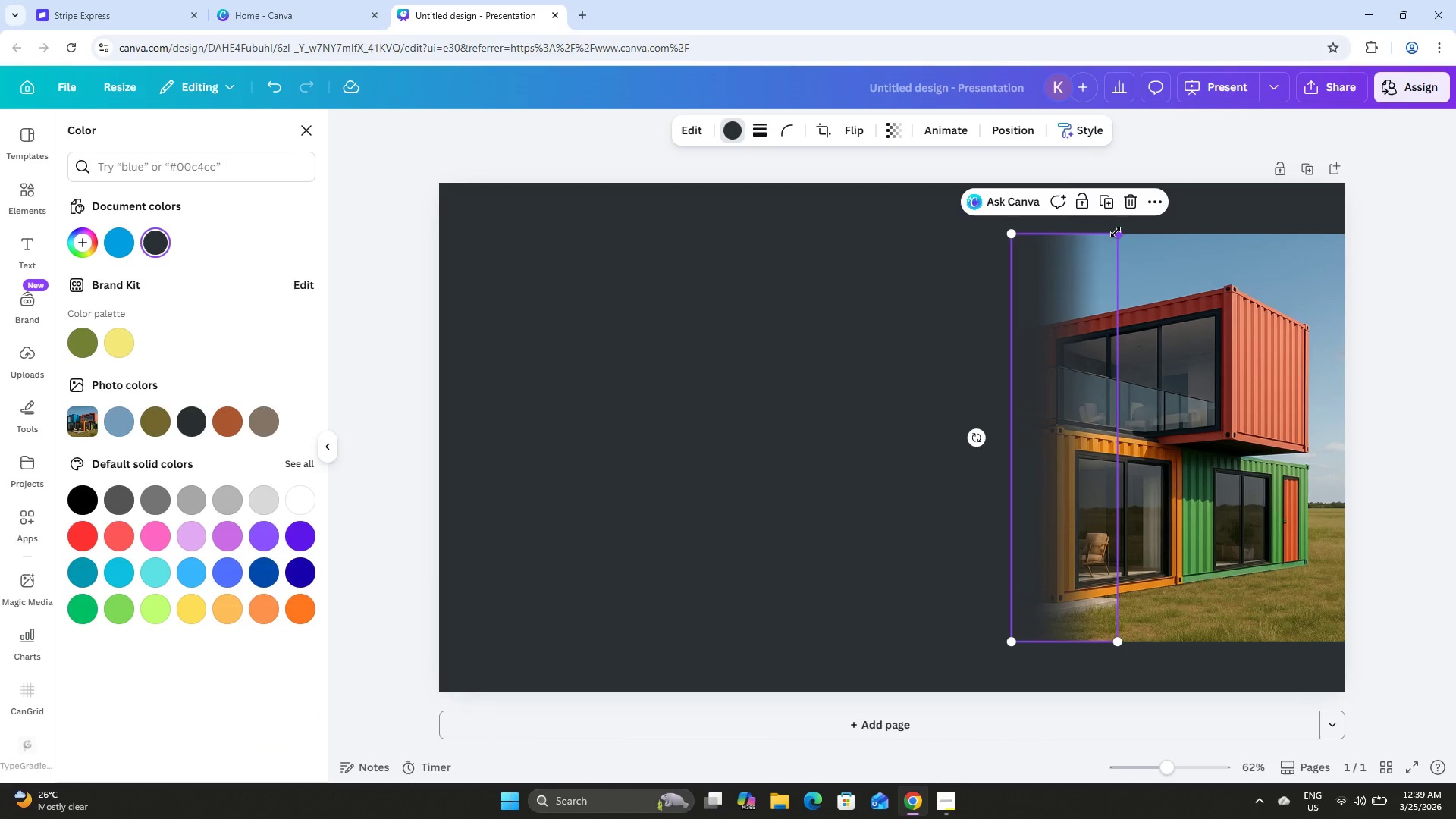 
left_click_drag(start_coordinate=[1116, 237], to_coordinate=[1110, 261])
 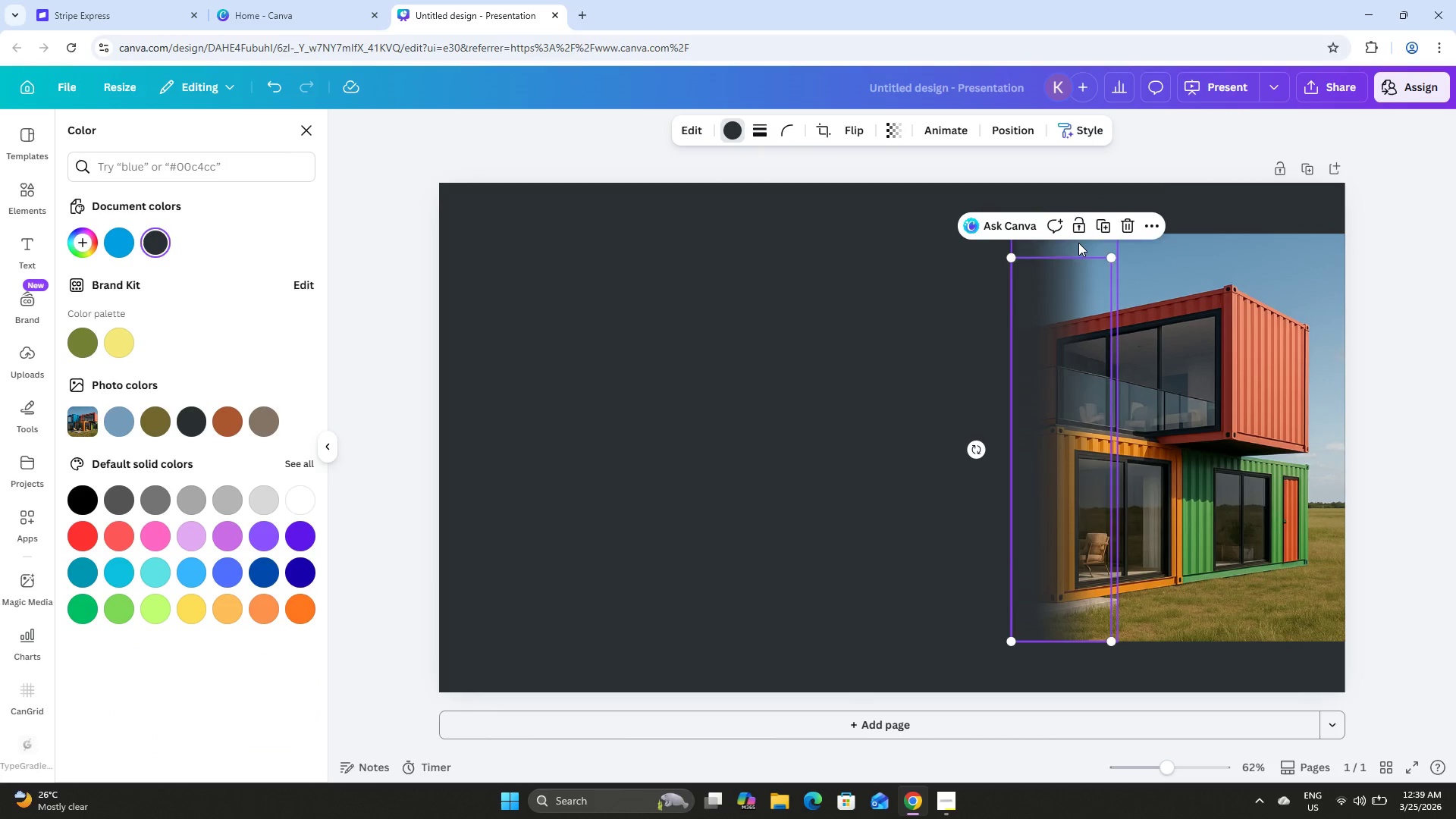 
left_click([1078, 243])
 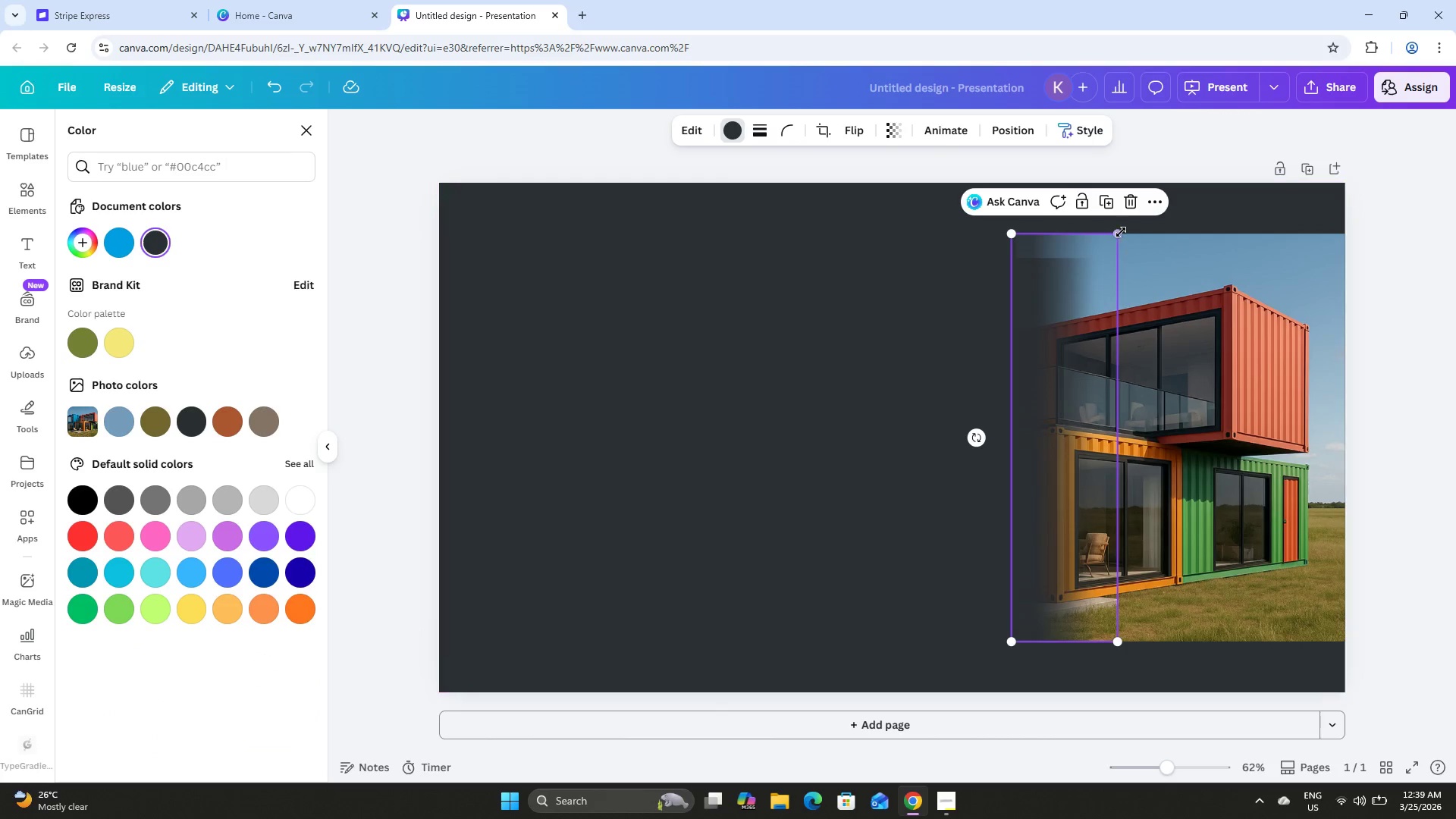 
left_click_drag(start_coordinate=[1120, 232], to_coordinate=[1125, 227])
 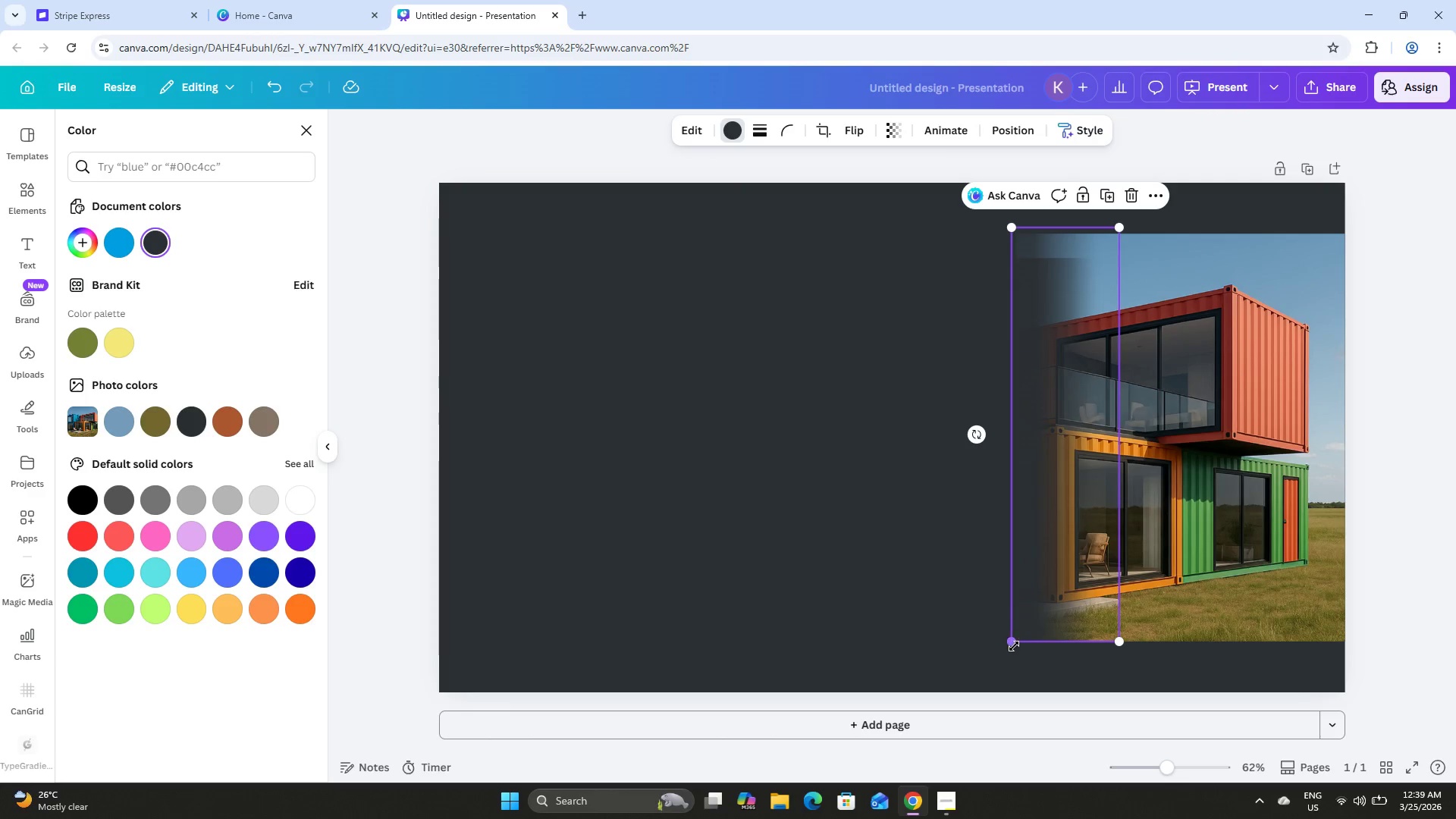 
left_click_drag(start_coordinate=[1014, 645], to_coordinate=[1010, 650])
 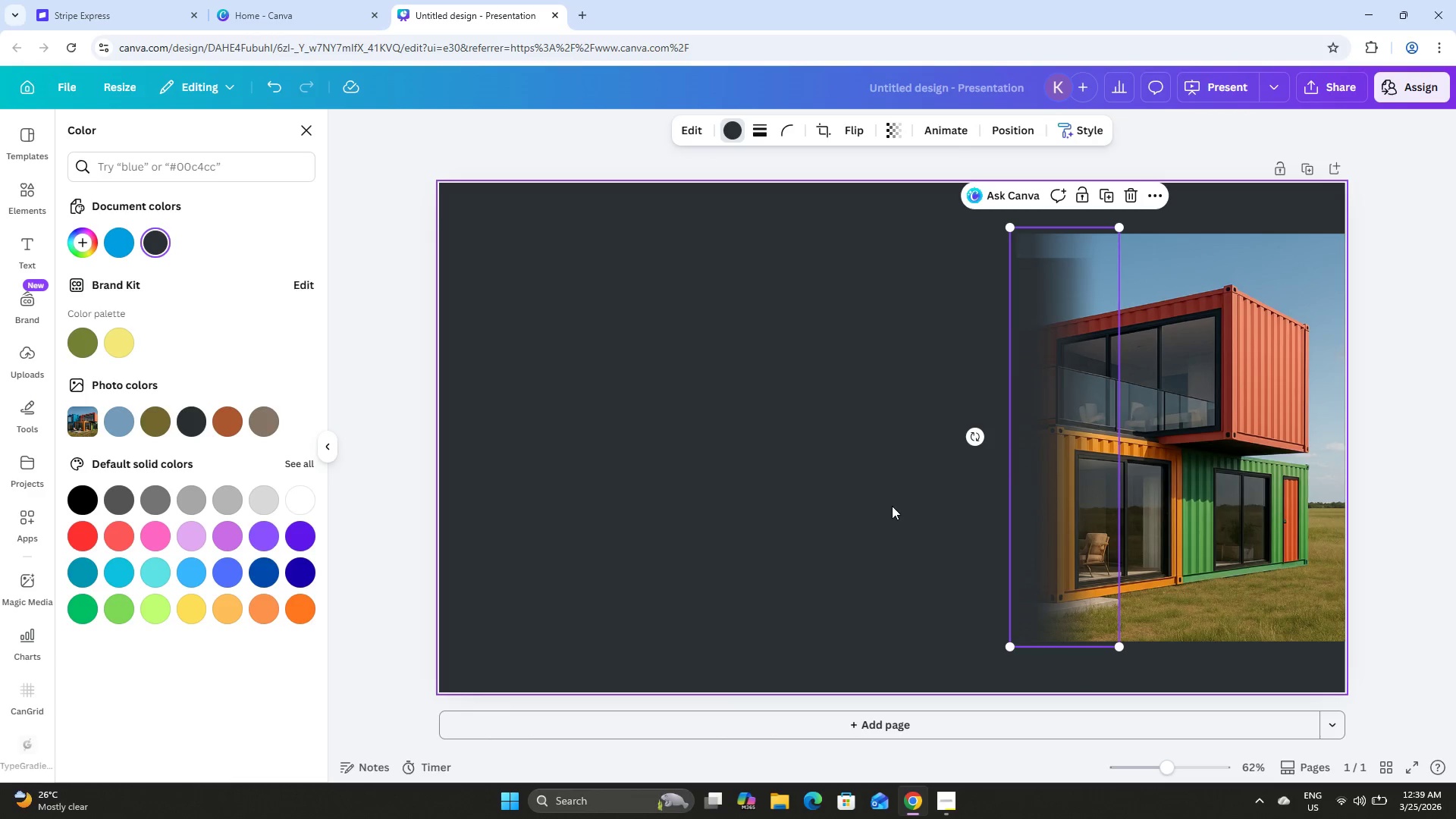 
left_click([892, 506])
 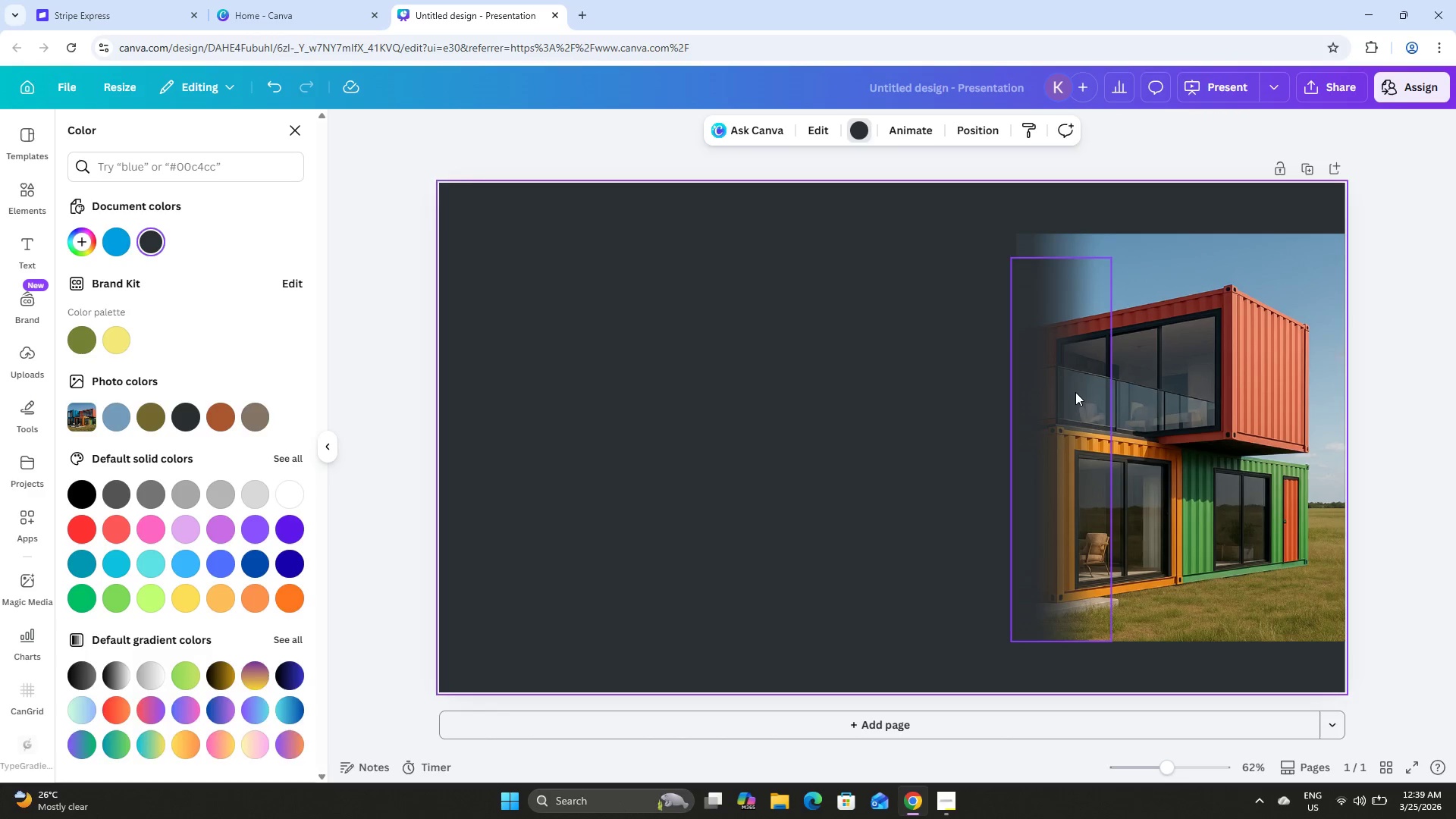 
left_click([1073, 391])
 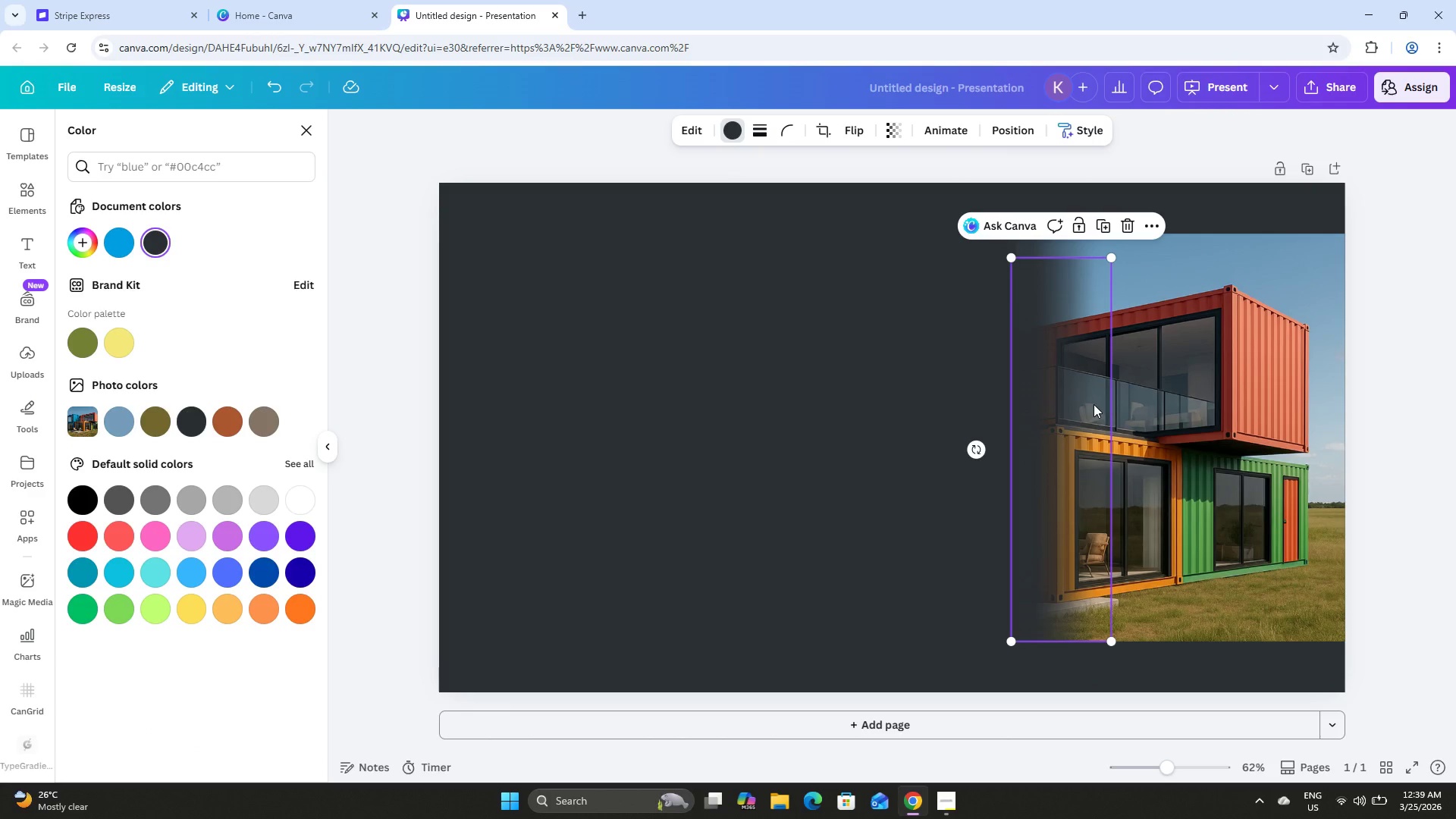 
left_click_drag(start_coordinate=[1094, 404], to_coordinate=[1100, 373])
 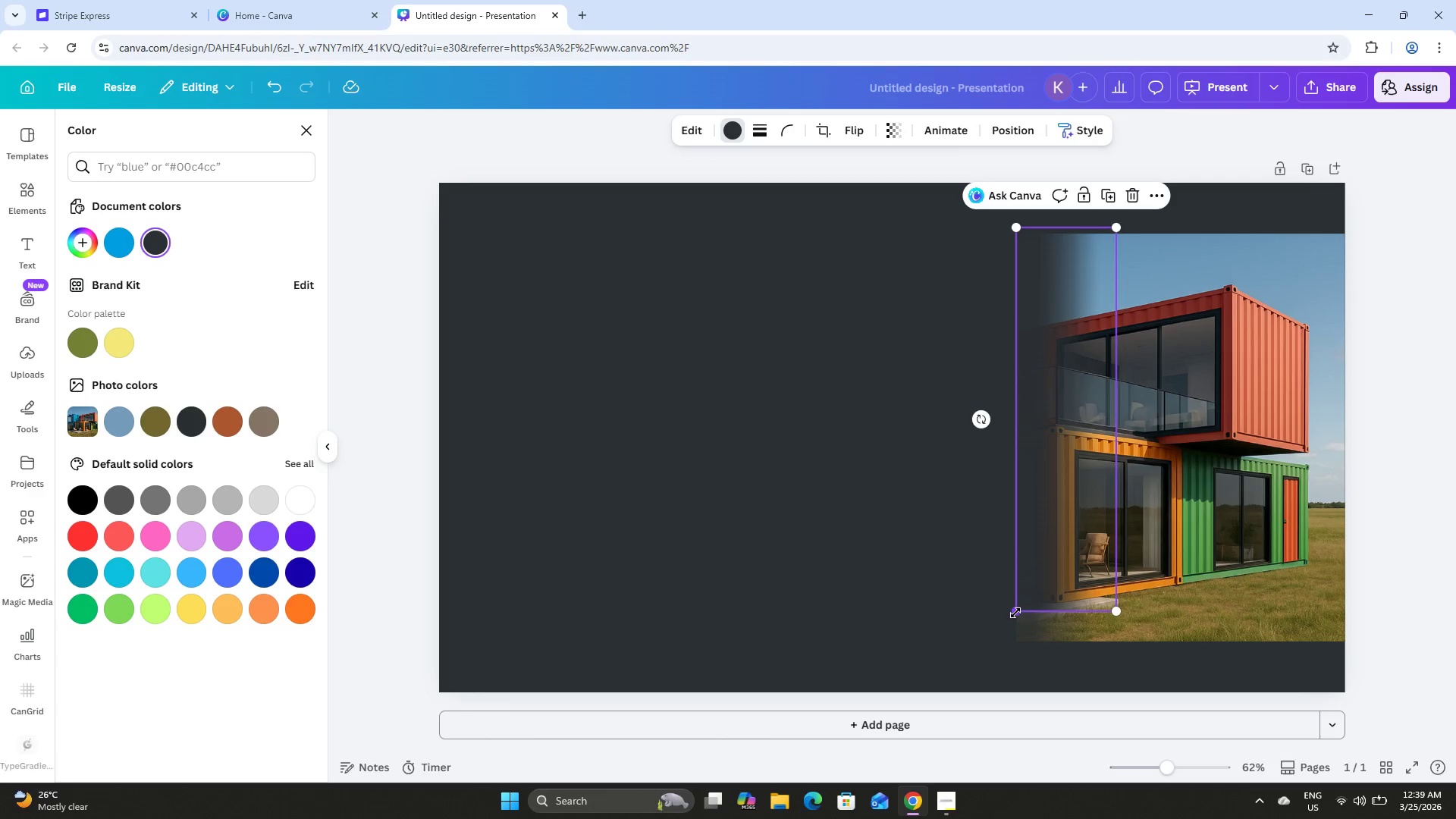 
left_click_drag(start_coordinate=[1015, 613], to_coordinate=[1005, 649])
 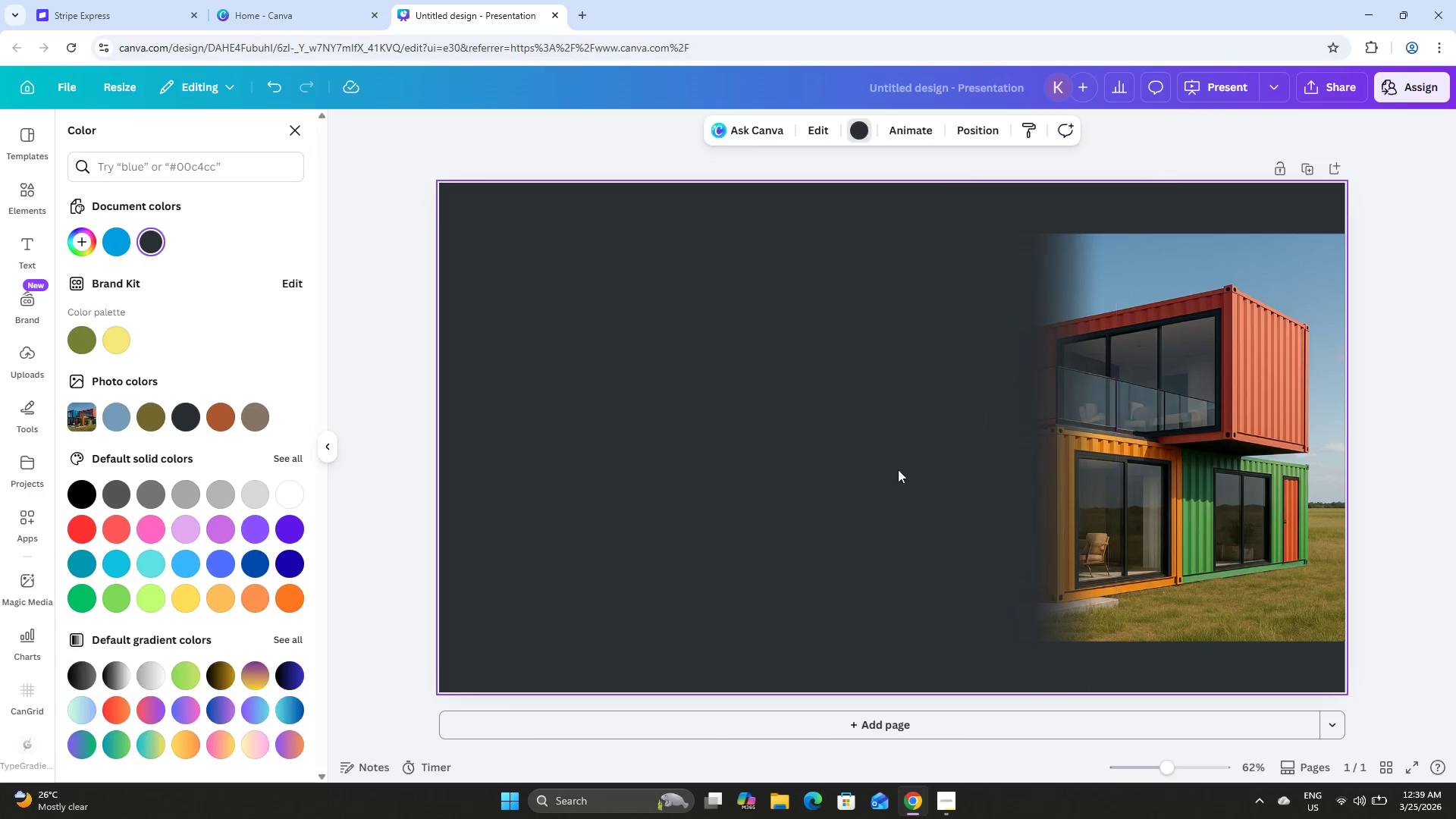 
double_click([898, 469])
 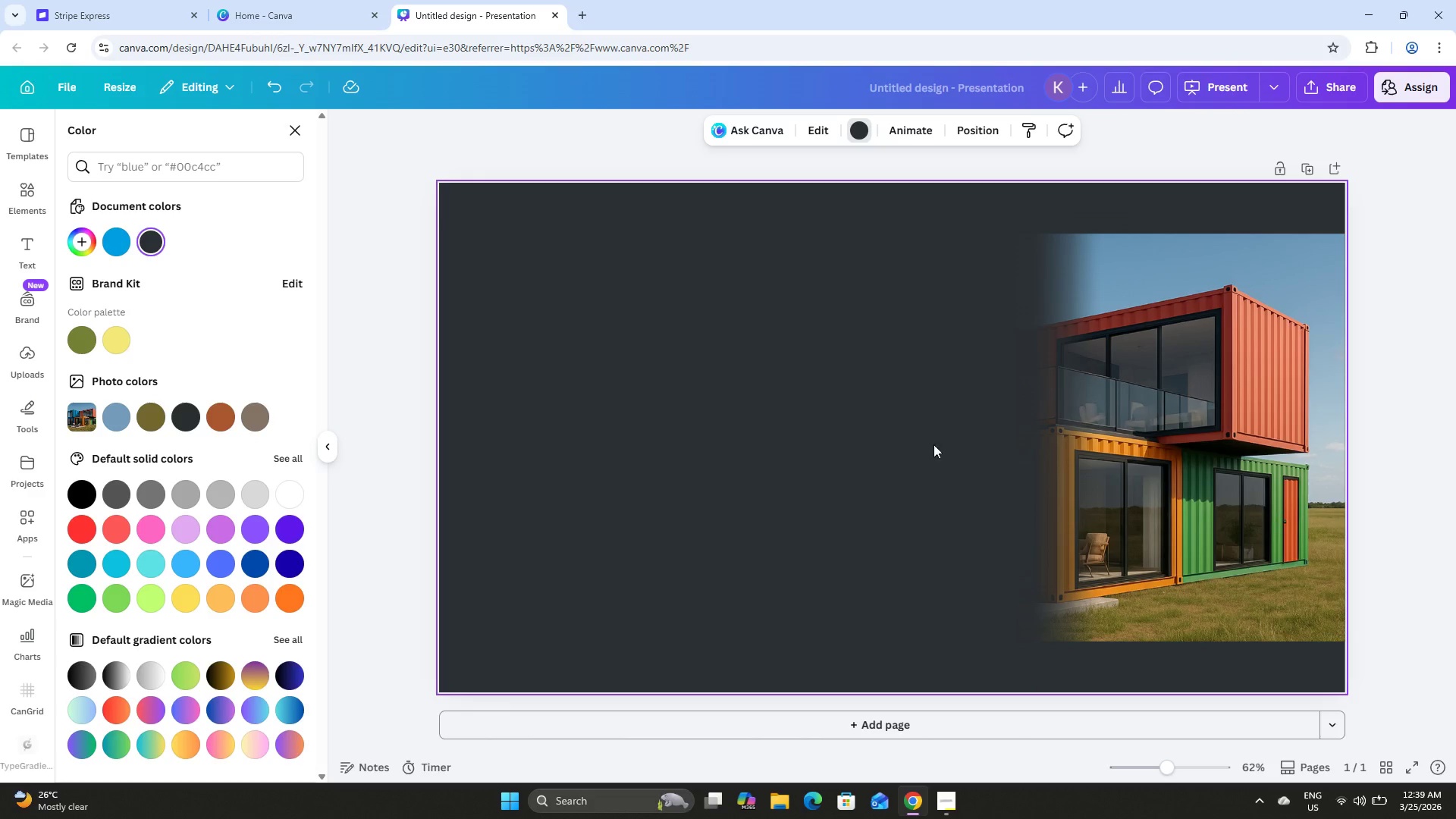 
left_click([1233, 352])
 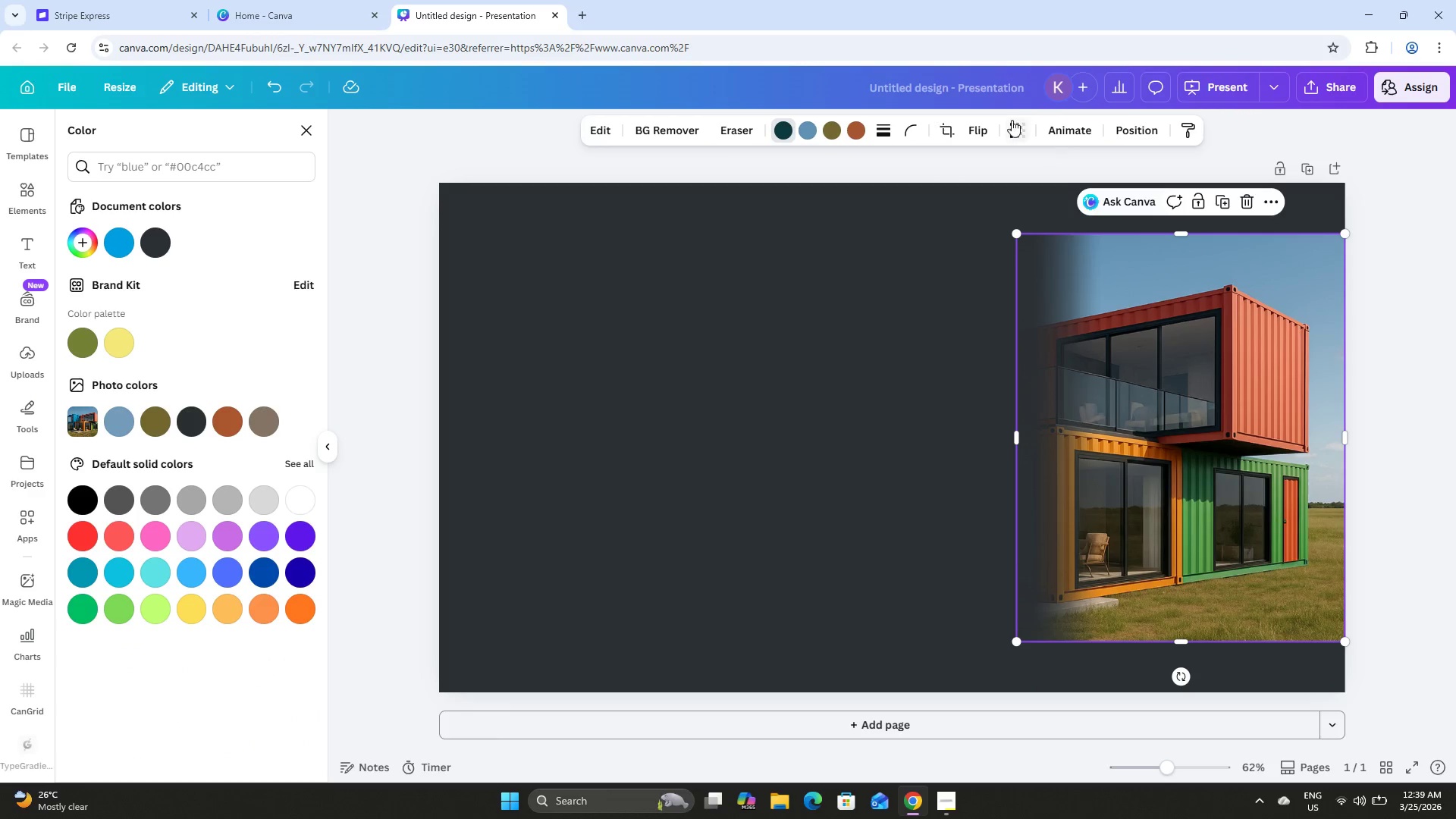 
left_click([1015, 129])
 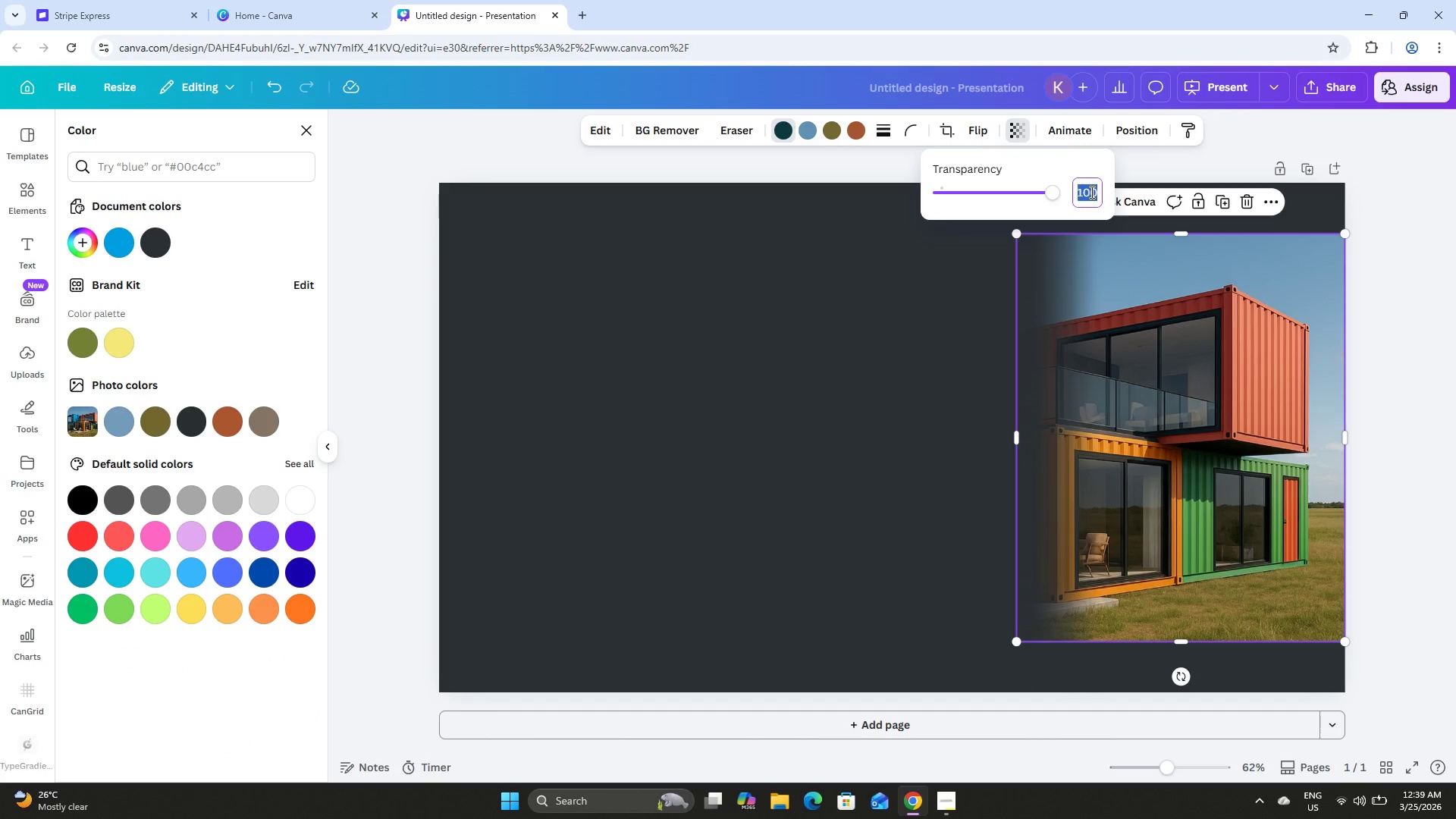 
key(Numpad8)
 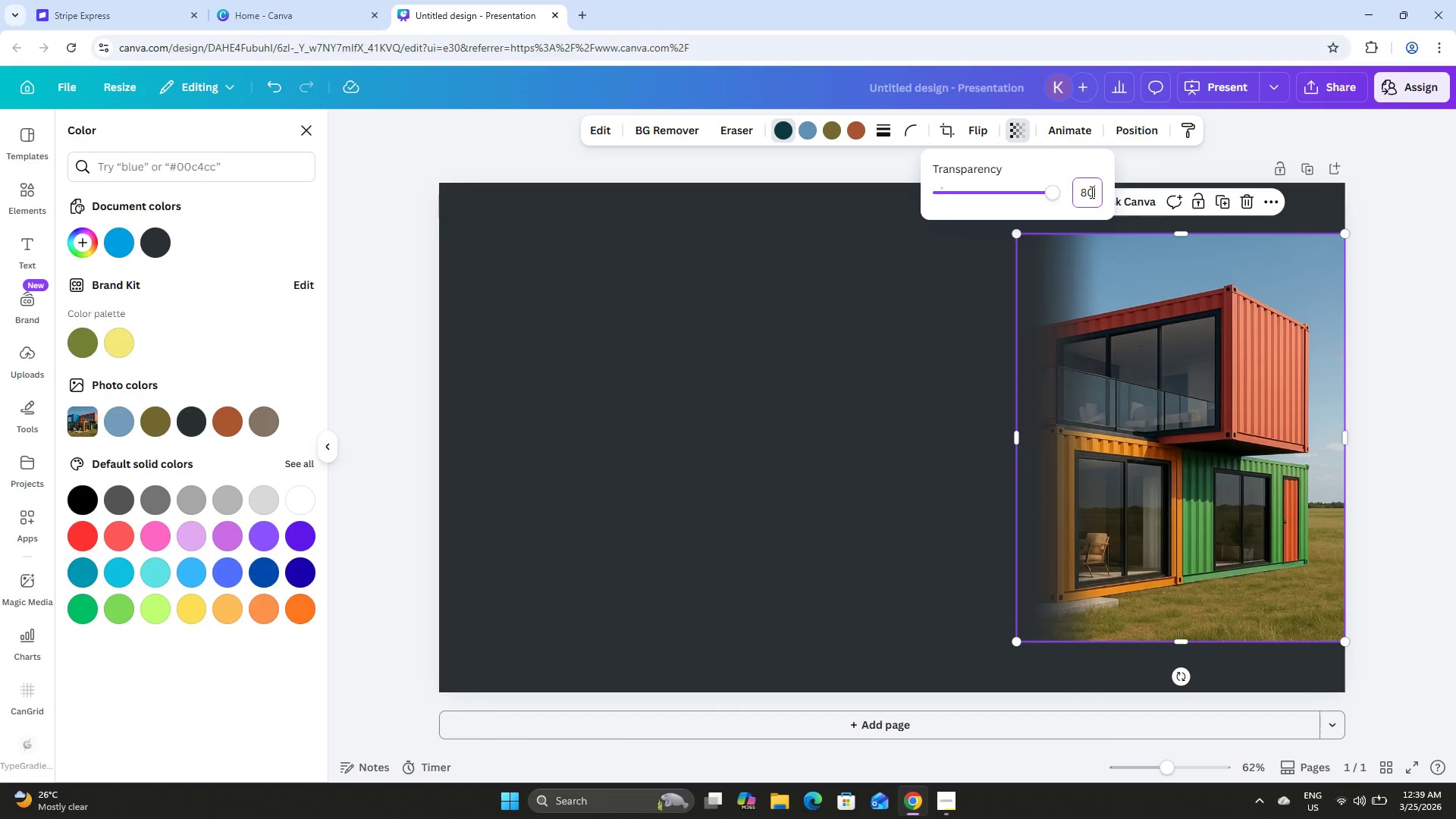 
key(Numpad0)
 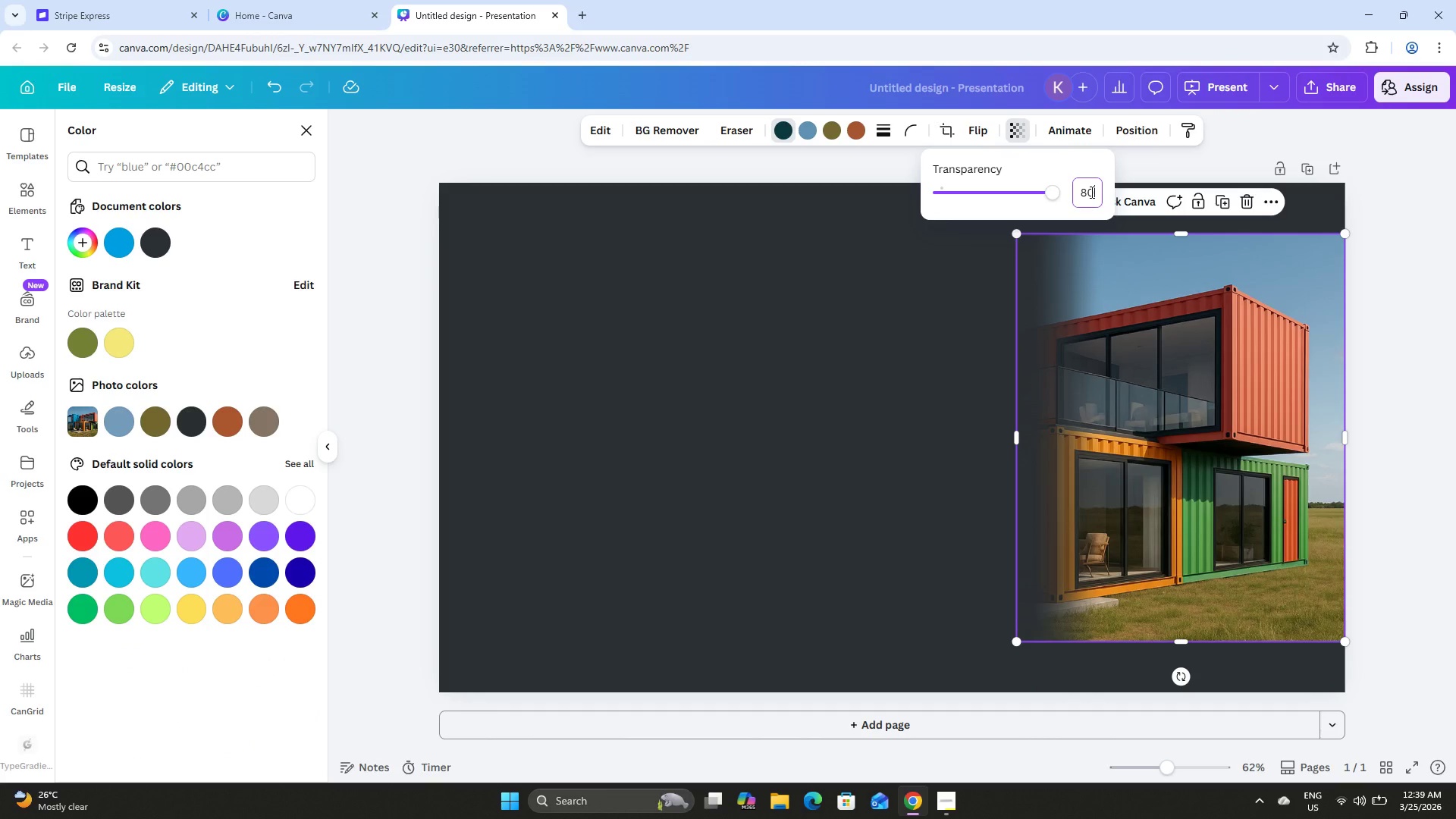 
key(NumpadEnter)
 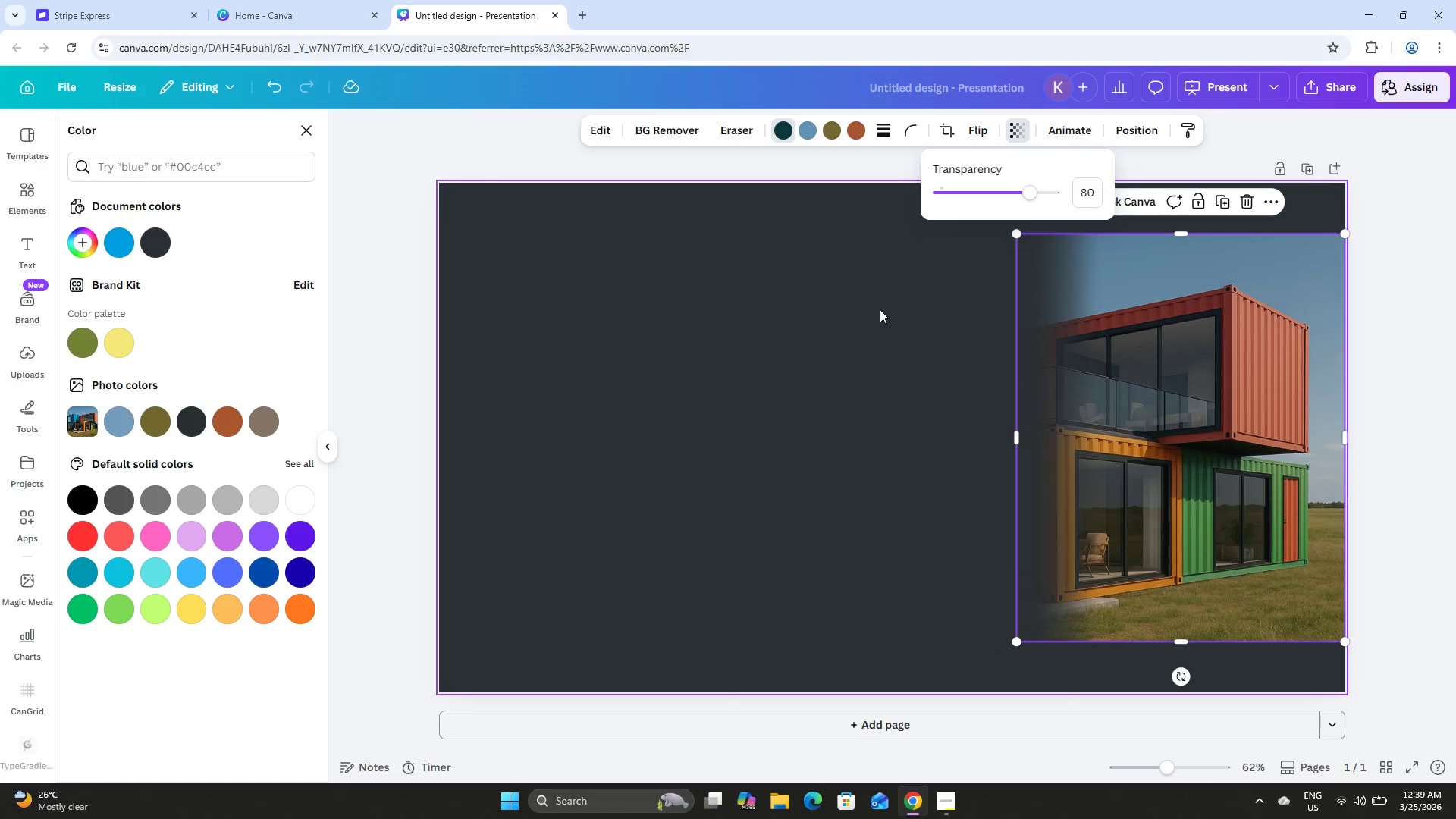 
double_click([873, 309])
 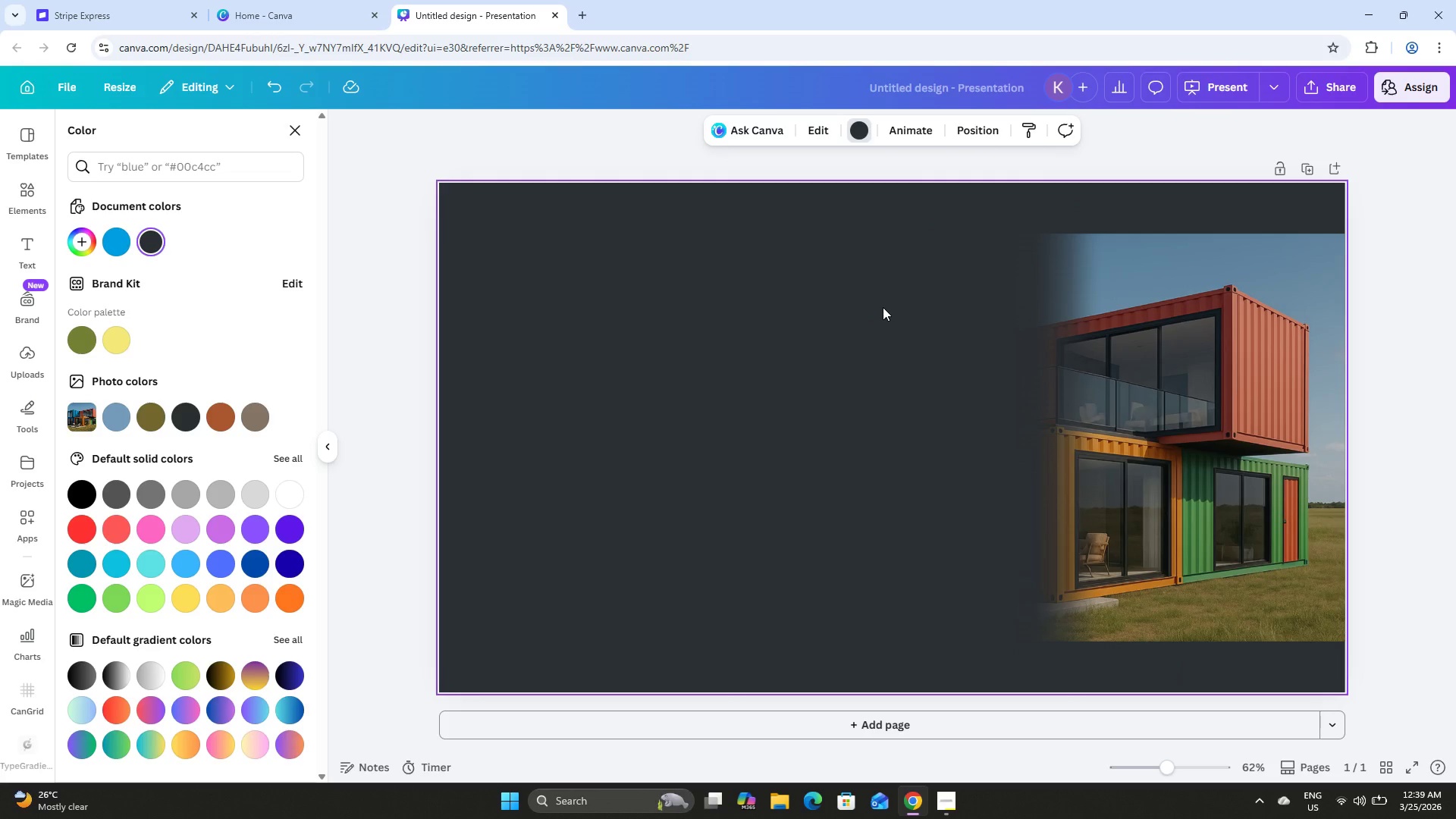 
left_click([1063, 328])
 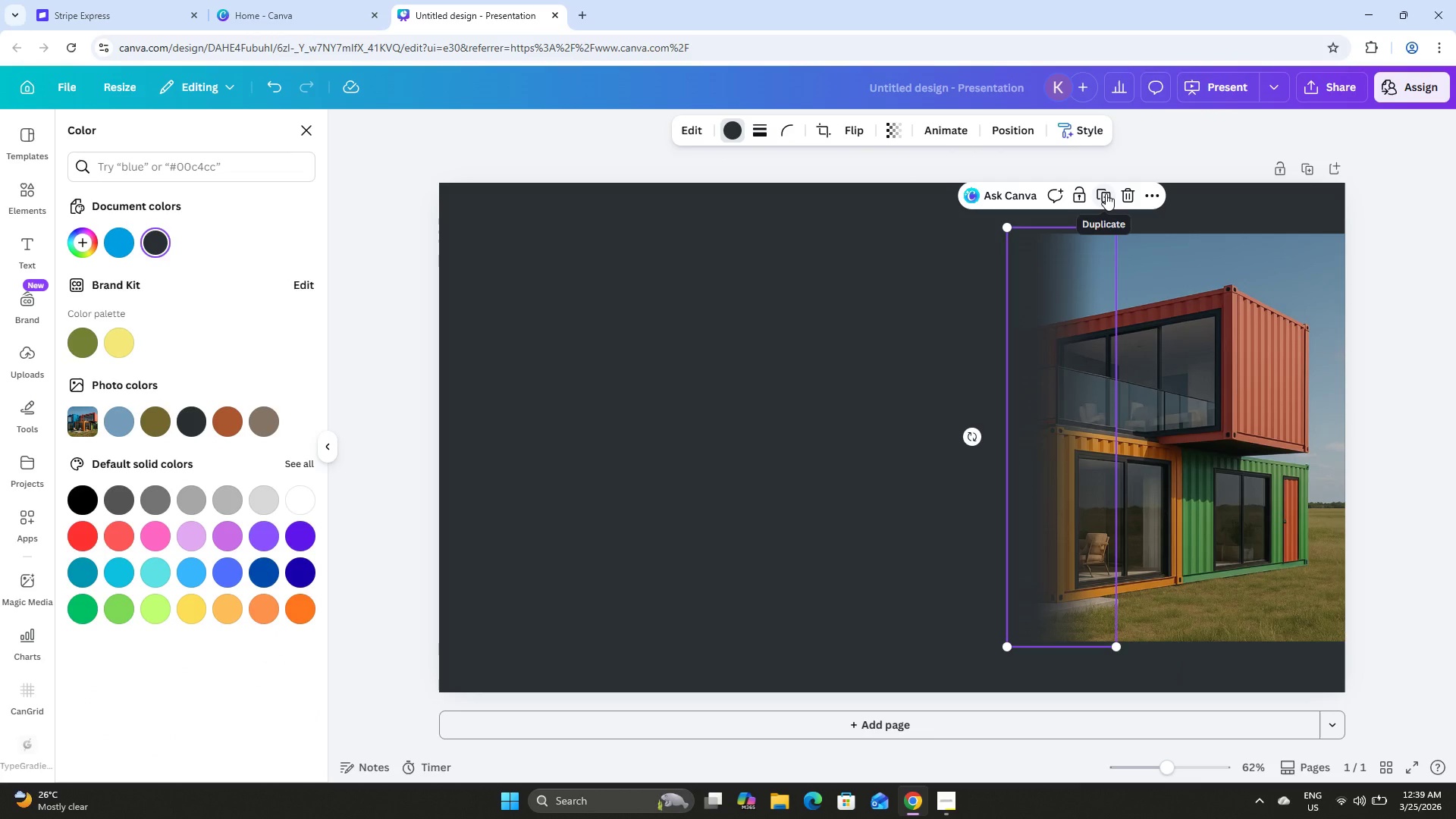 
left_click([1106, 193])
 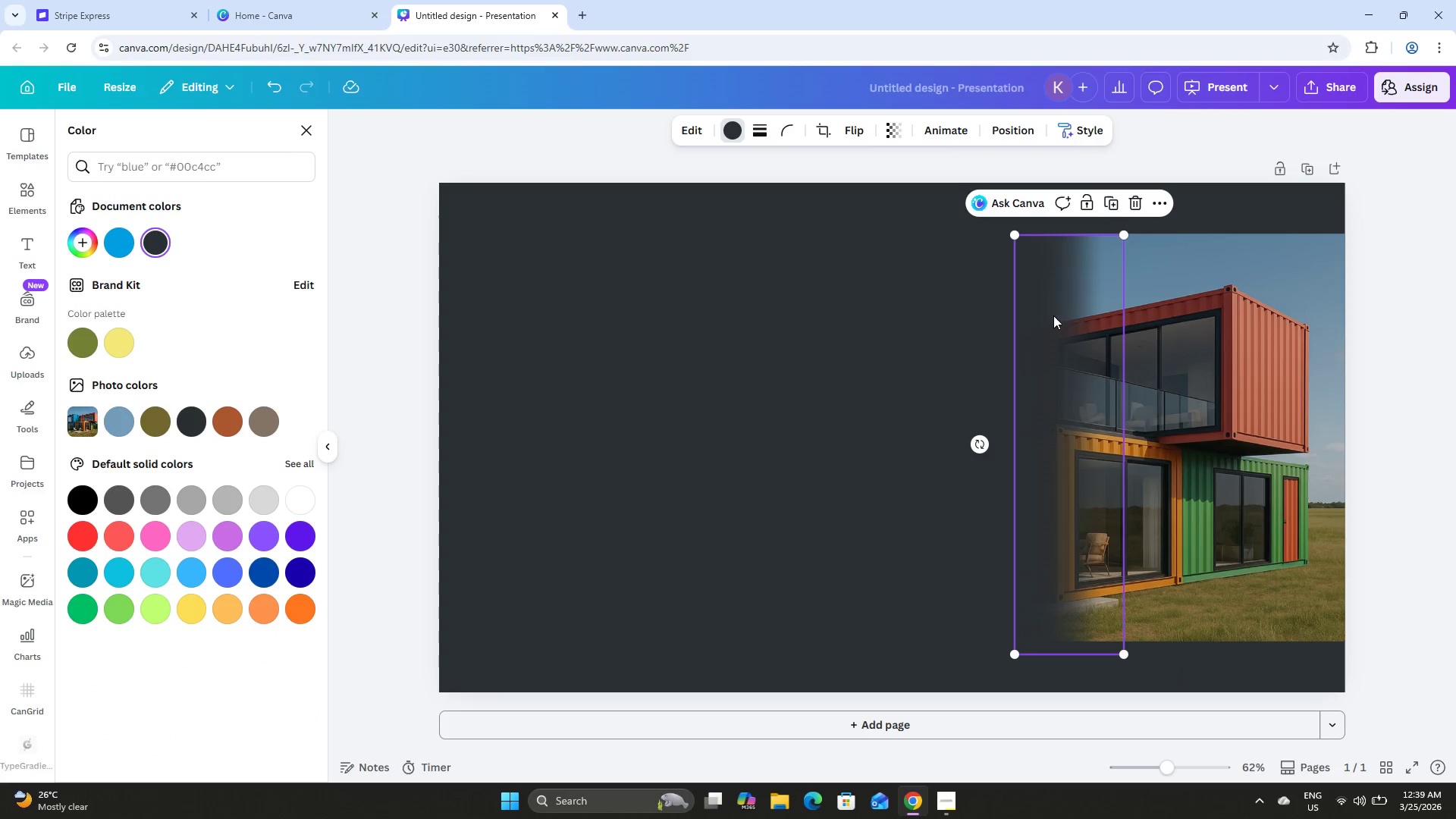 
left_click_drag(start_coordinate=[1053, 316], to_coordinate=[763, 337])
 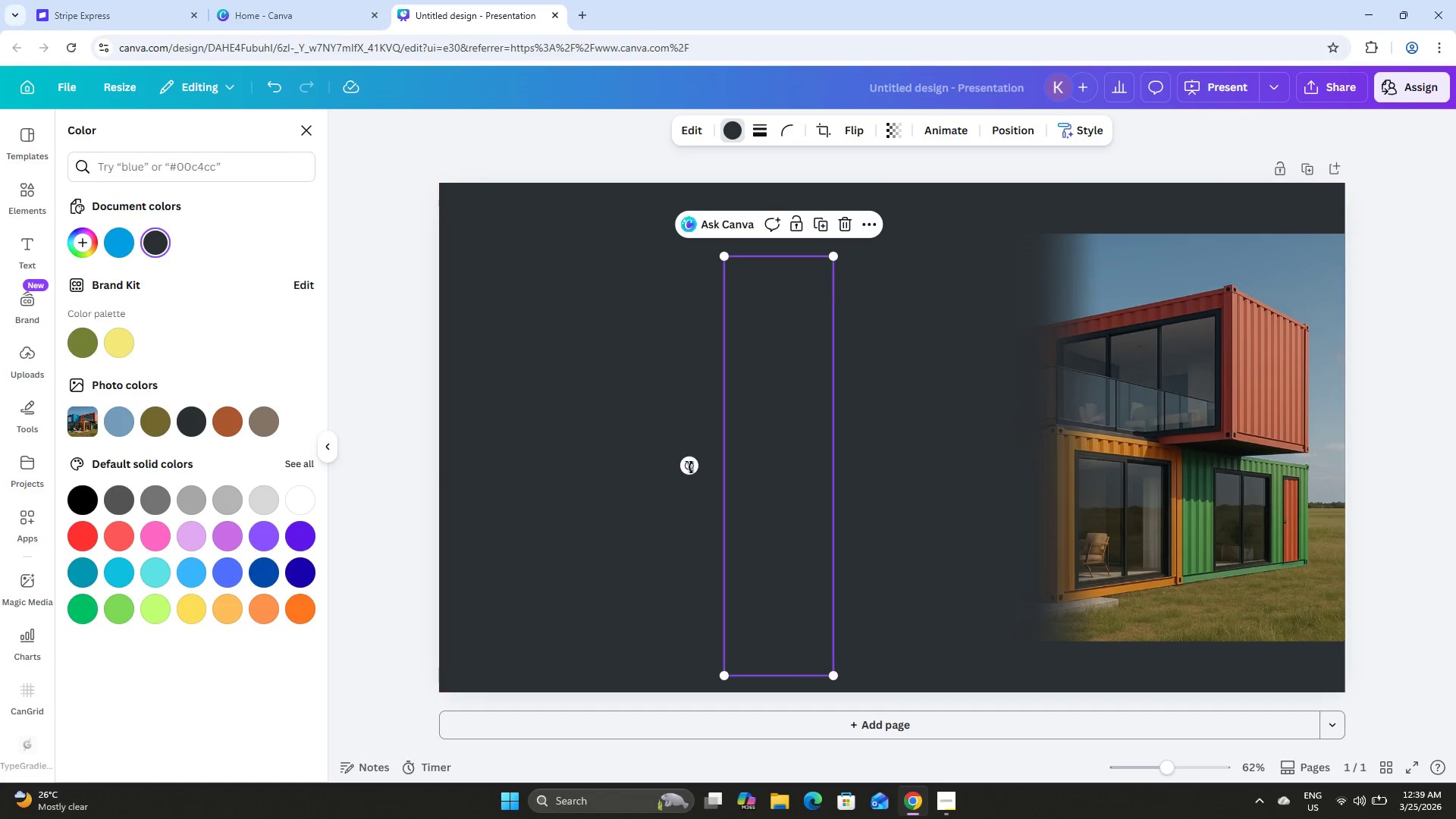 
left_click_drag(start_coordinate=[691, 465], to_coordinate=[778, 525])
 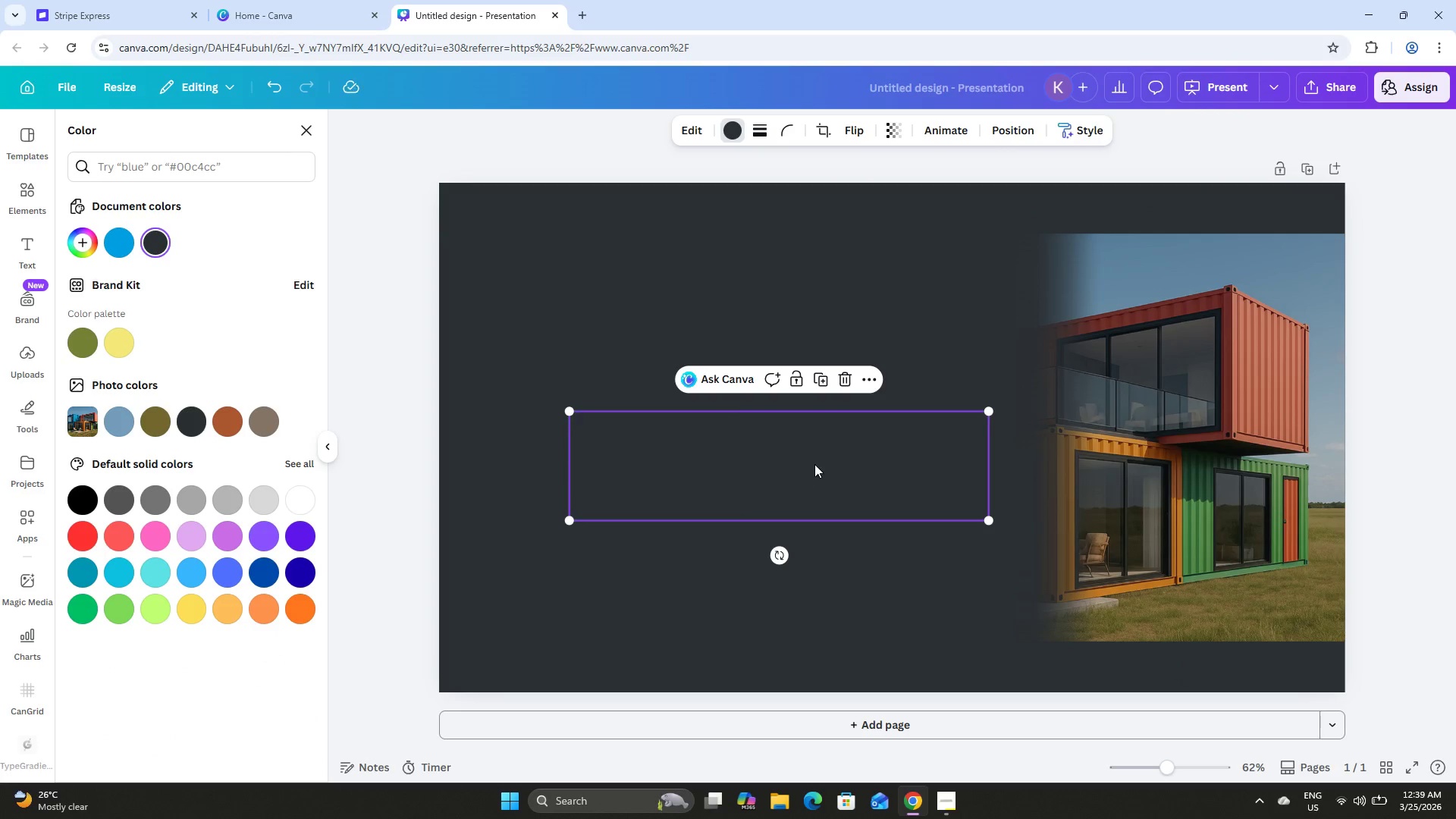 
left_click_drag(start_coordinate=[813, 464], to_coordinate=[1167, 595])
 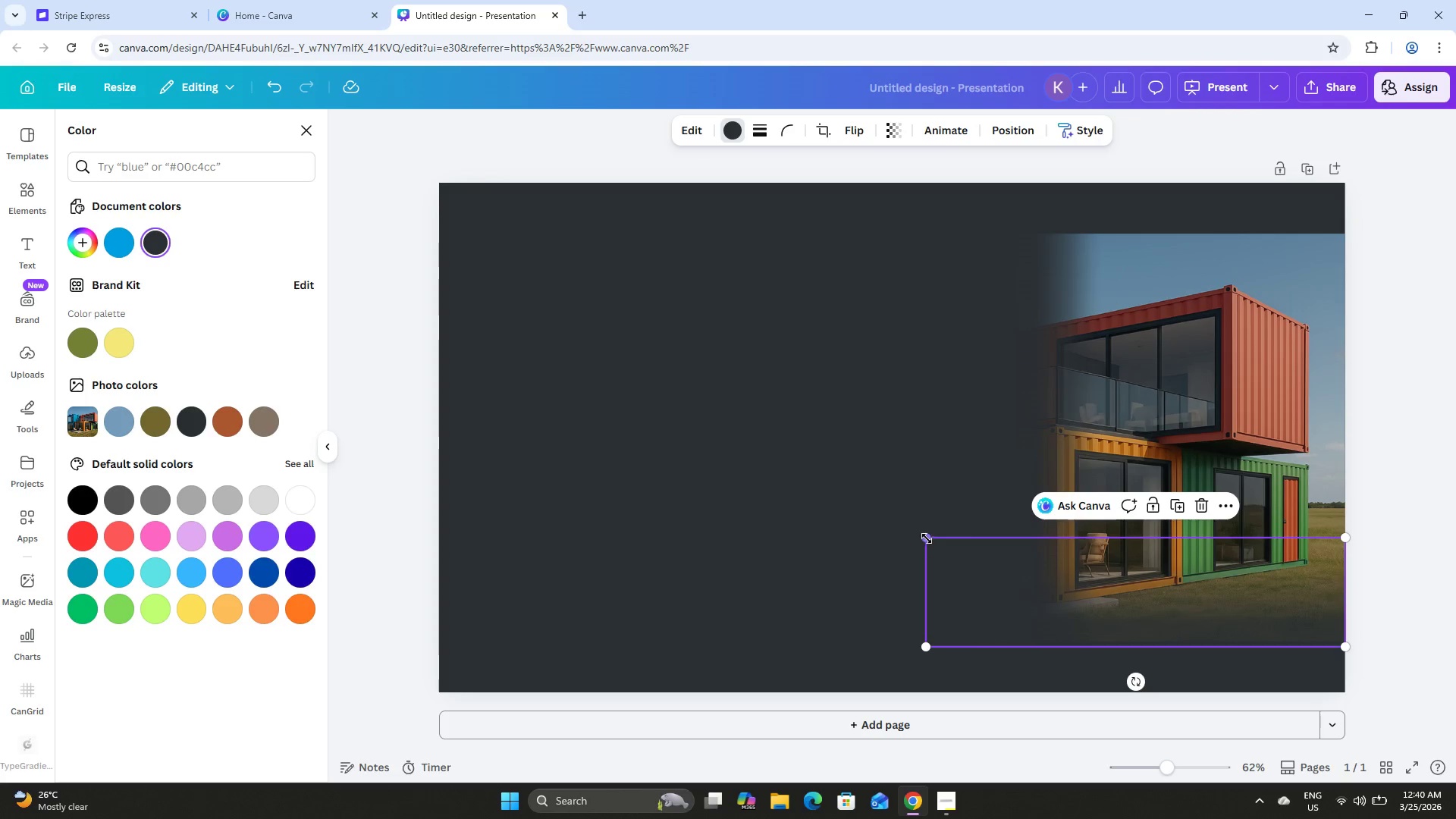 
left_click_drag(start_coordinate=[927, 538], to_coordinate=[1022, 539])
 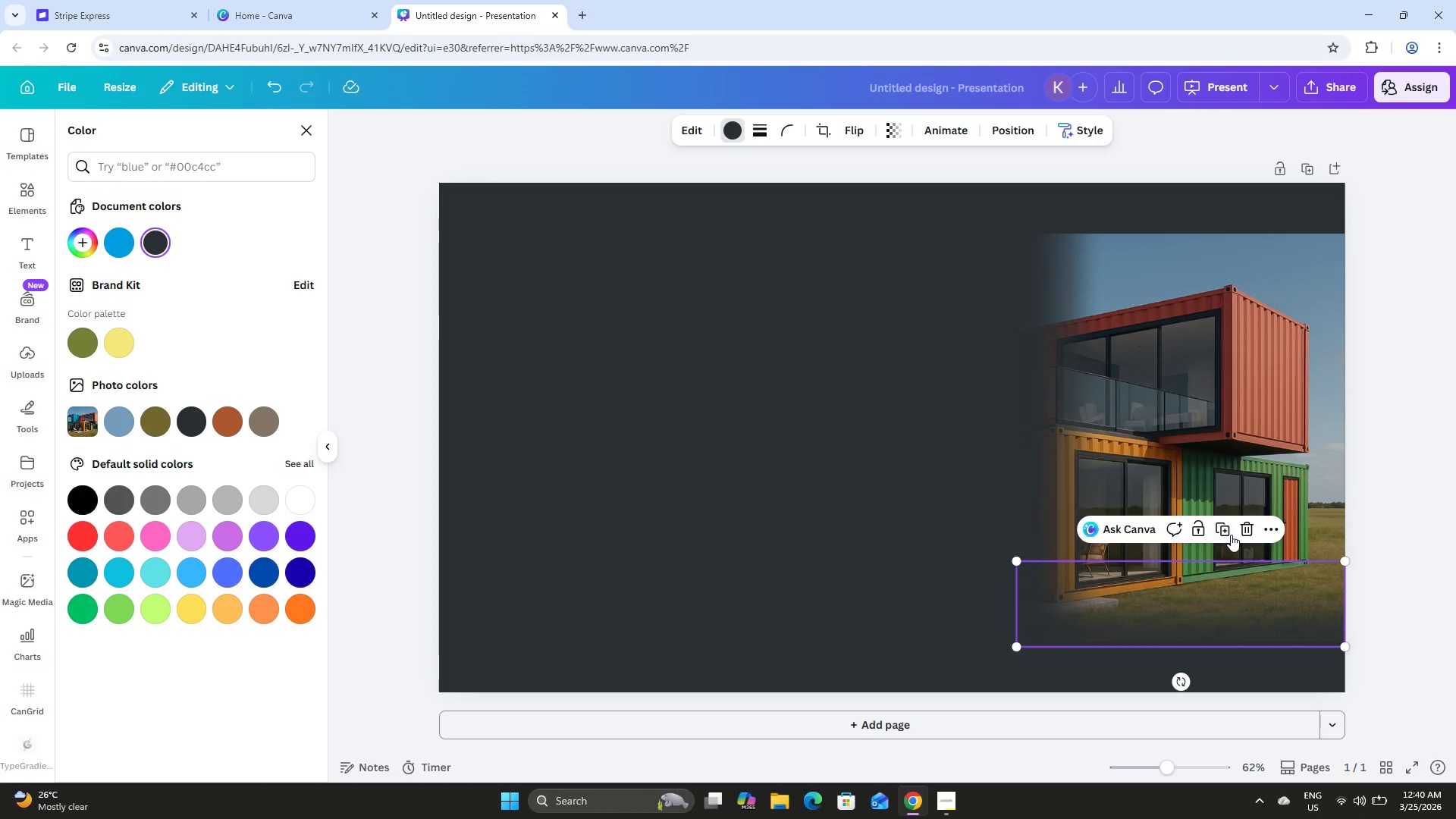 
left_click([1228, 532])
 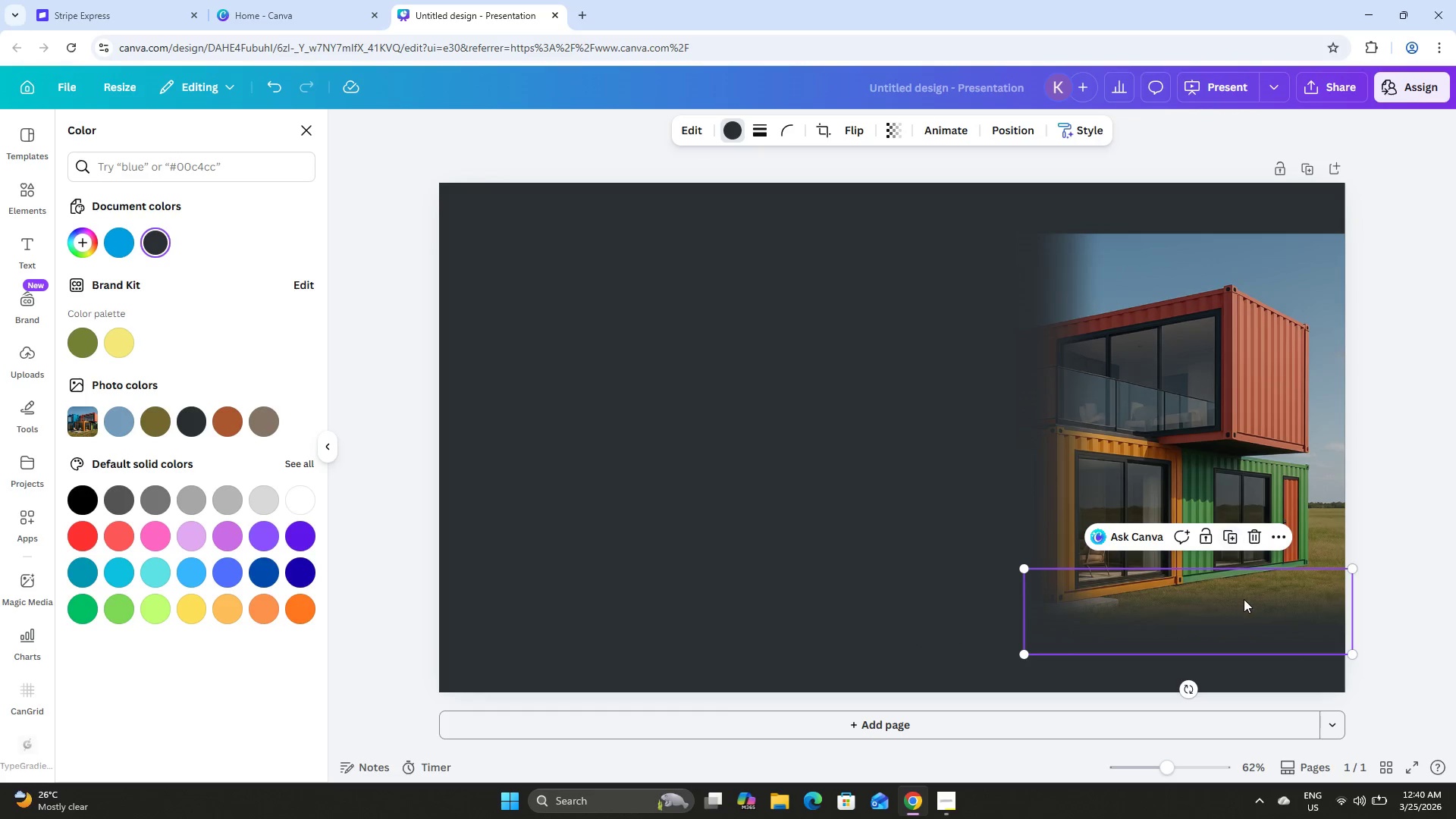 
left_click_drag(start_coordinate=[1247, 600], to_coordinate=[1238, 593])
 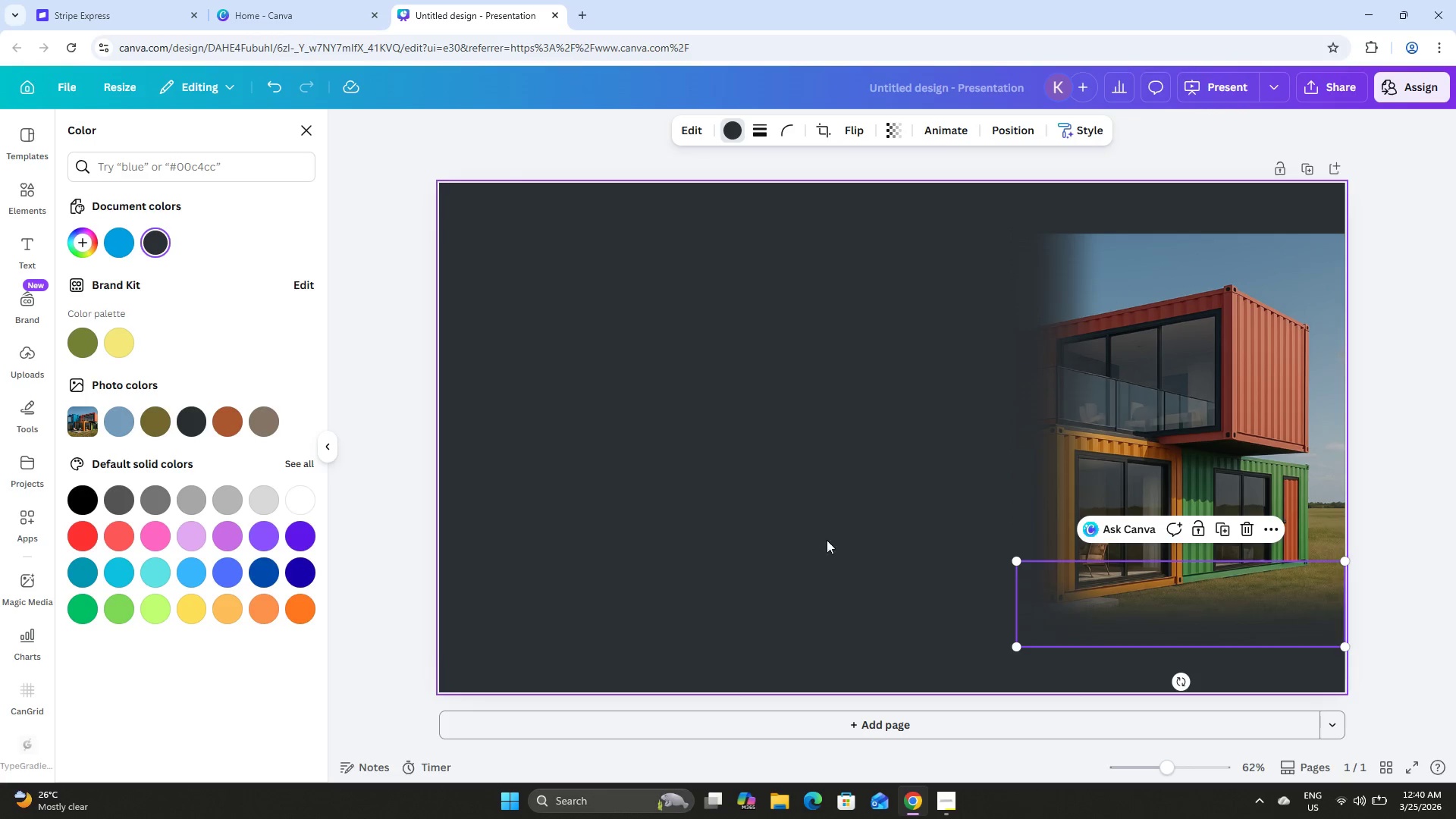 
left_click([827, 540])
 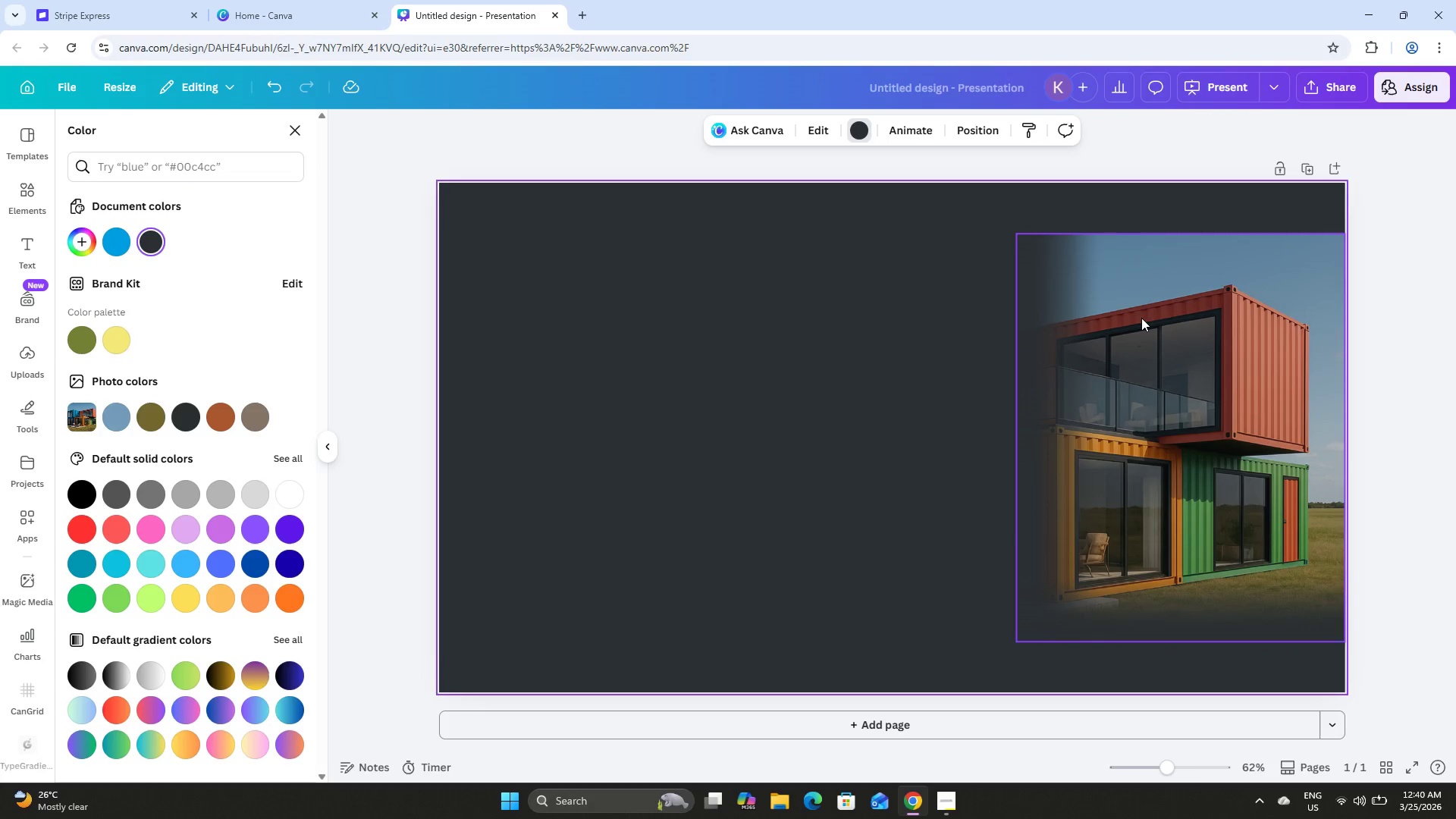 
wait(5.44)
 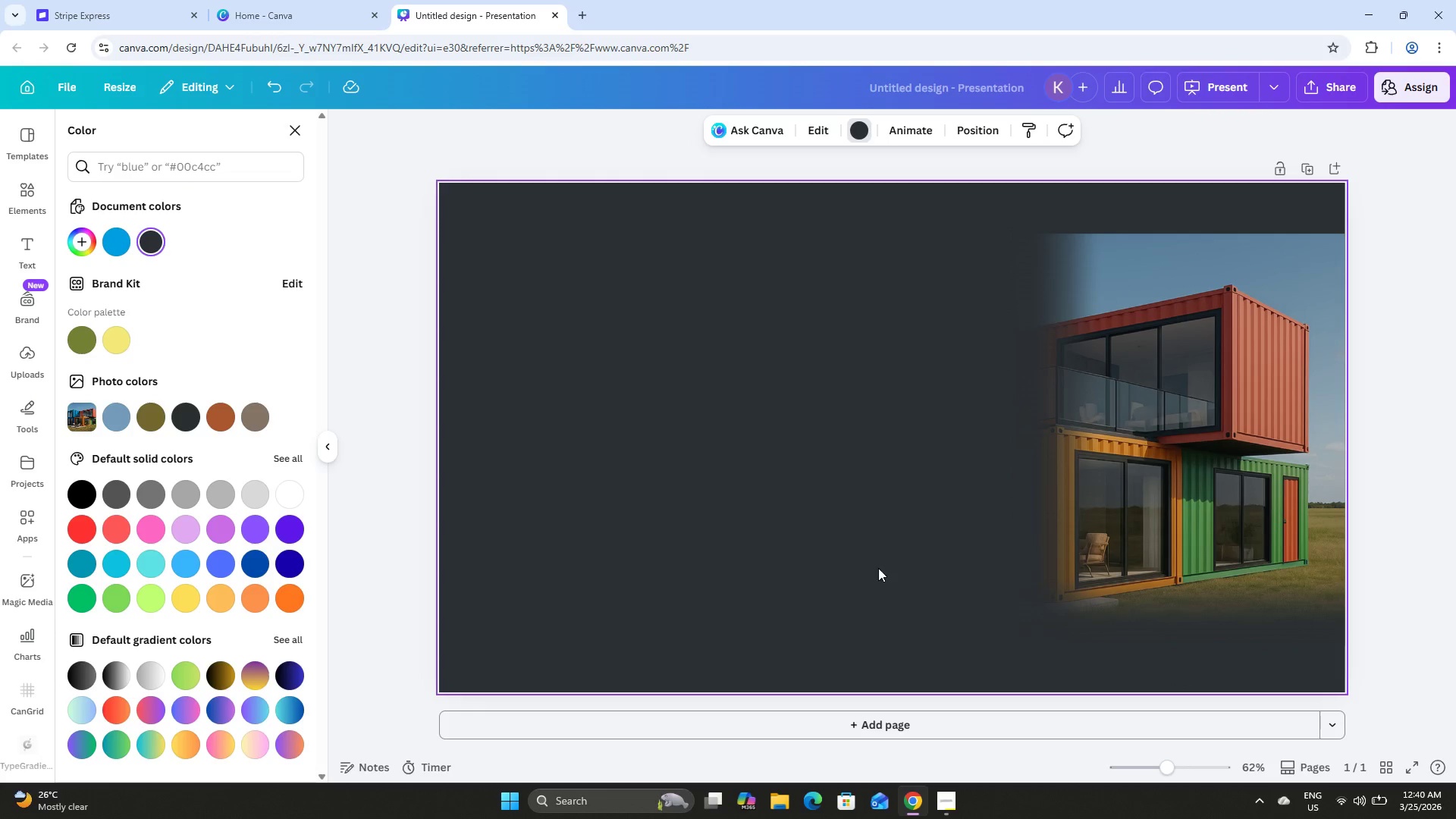 
left_click([1203, 607])
 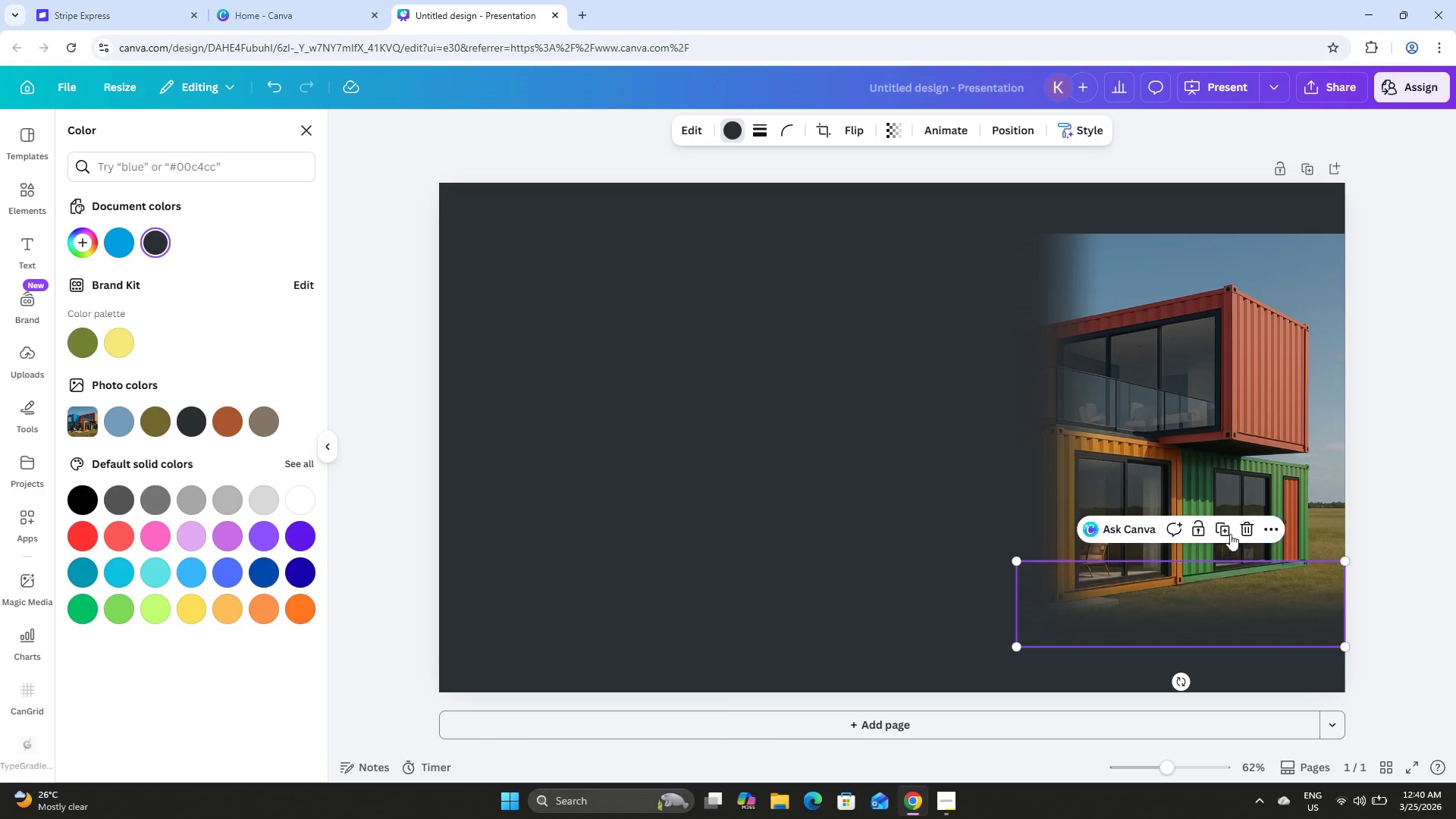 
left_click([1221, 528])
 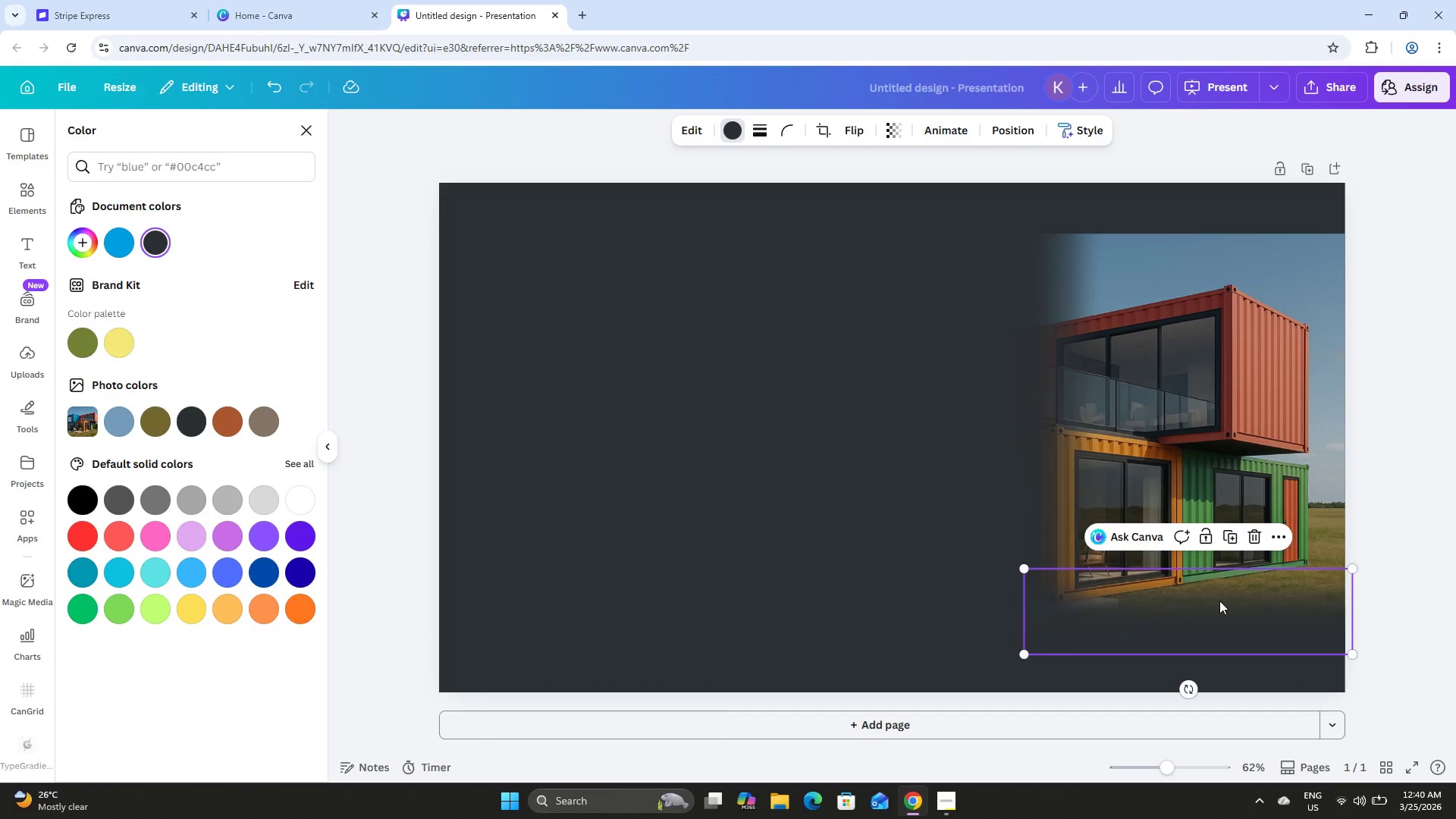 
left_click_drag(start_coordinate=[1219, 601], to_coordinate=[804, 463])
 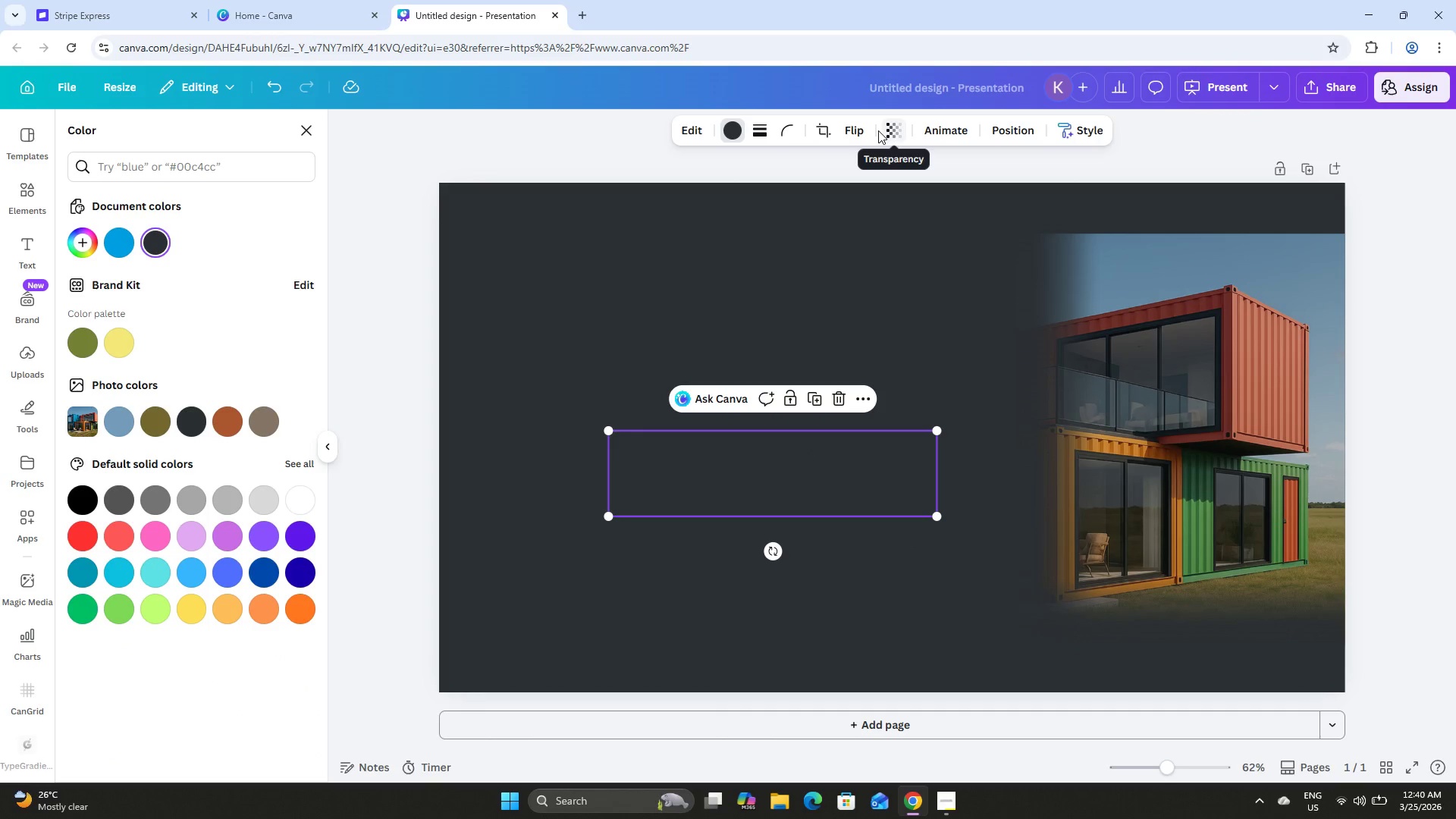 
left_click([861, 128])
 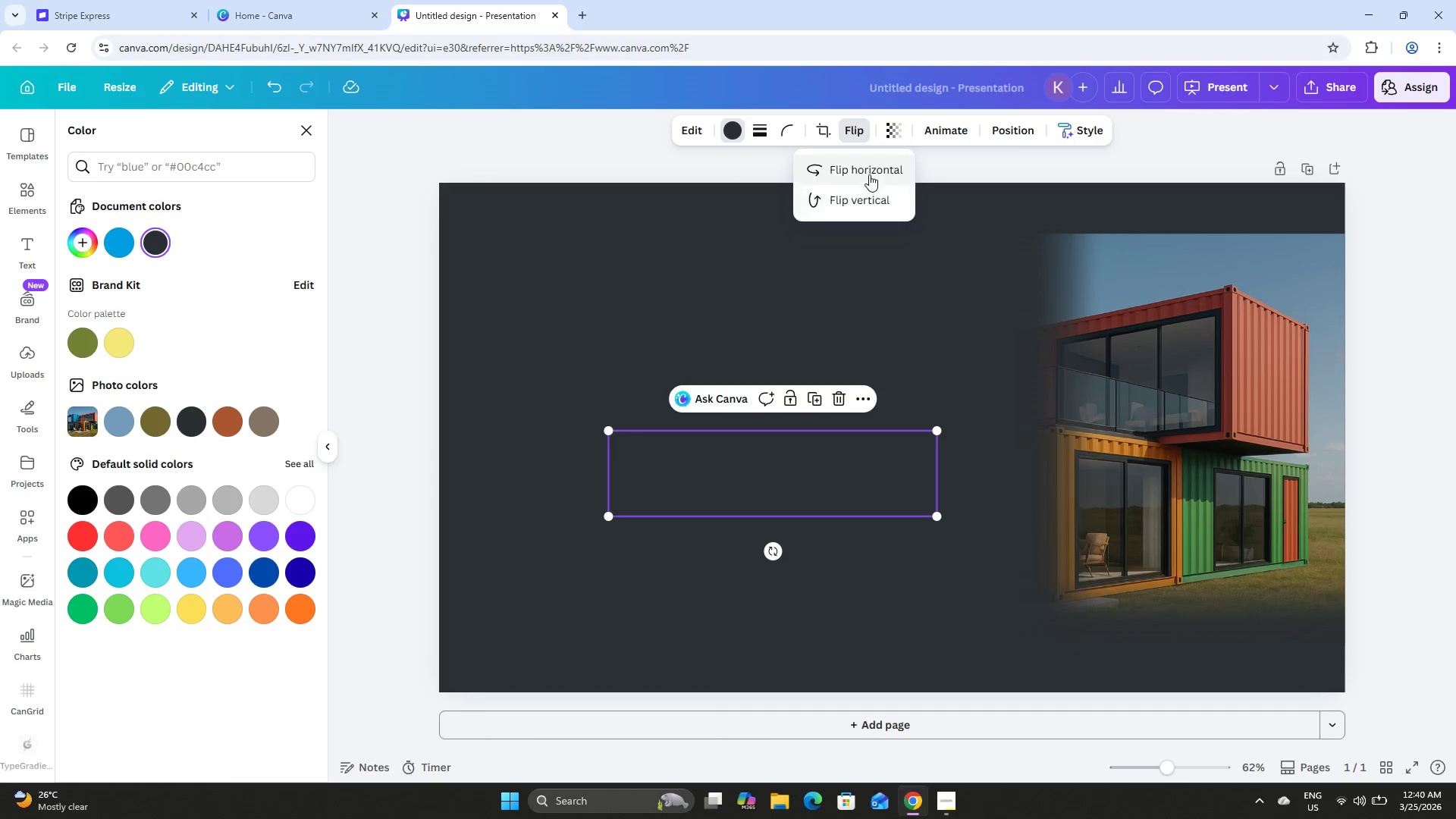 
left_click([874, 206])
 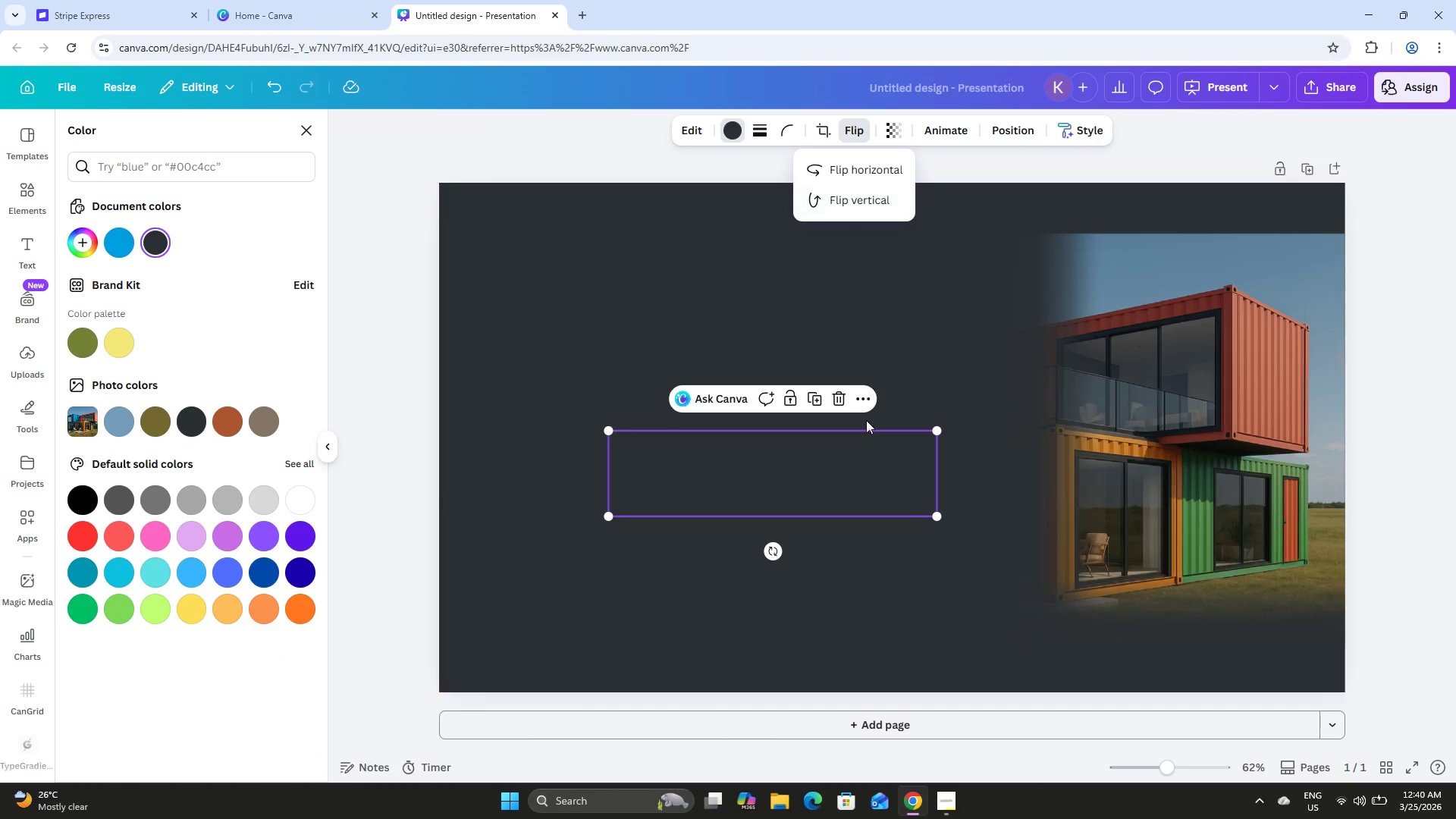 
left_click_drag(start_coordinate=[848, 468], to_coordinate=[1255, 263])
 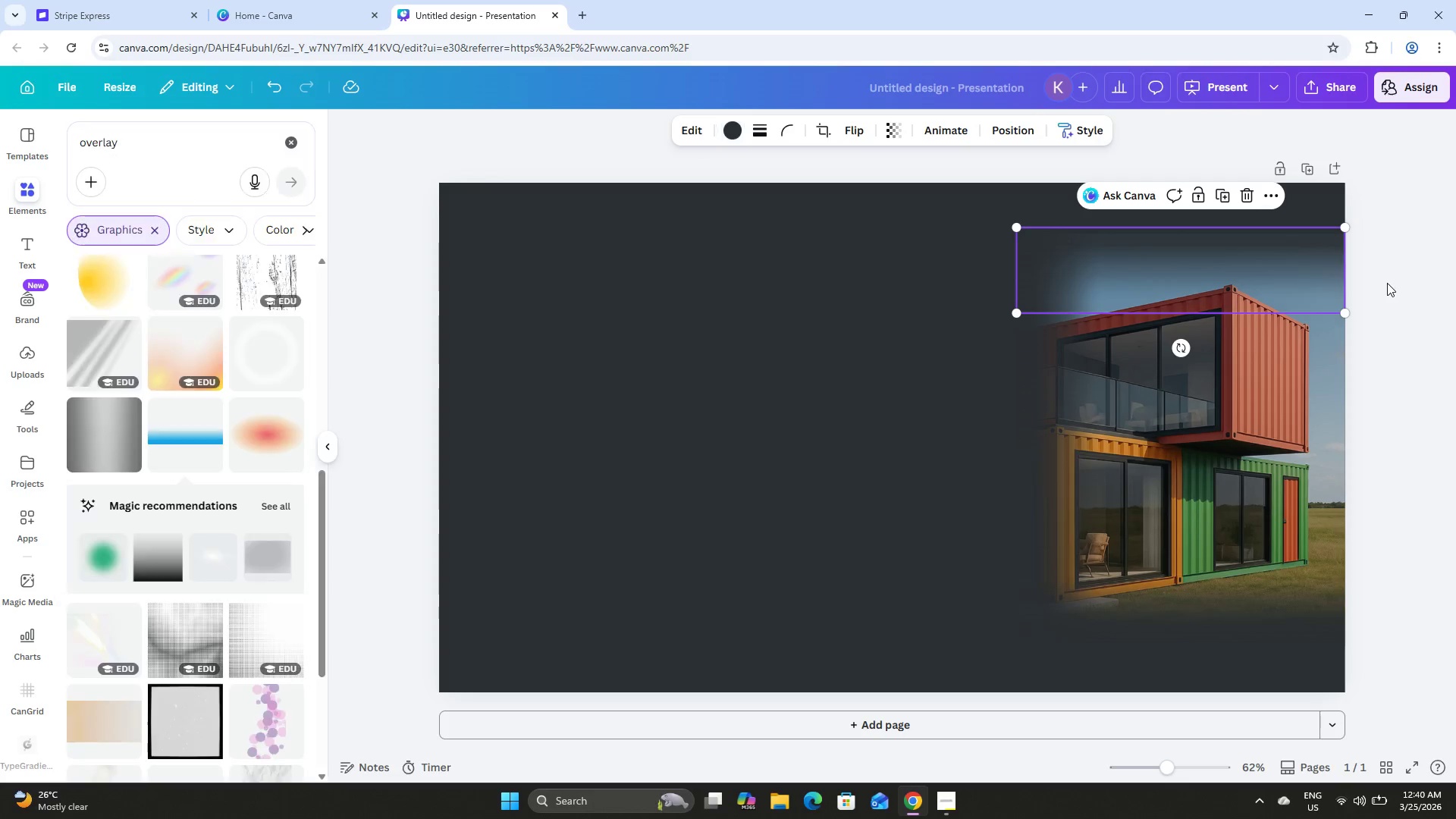 
double_click([1387, 283])
 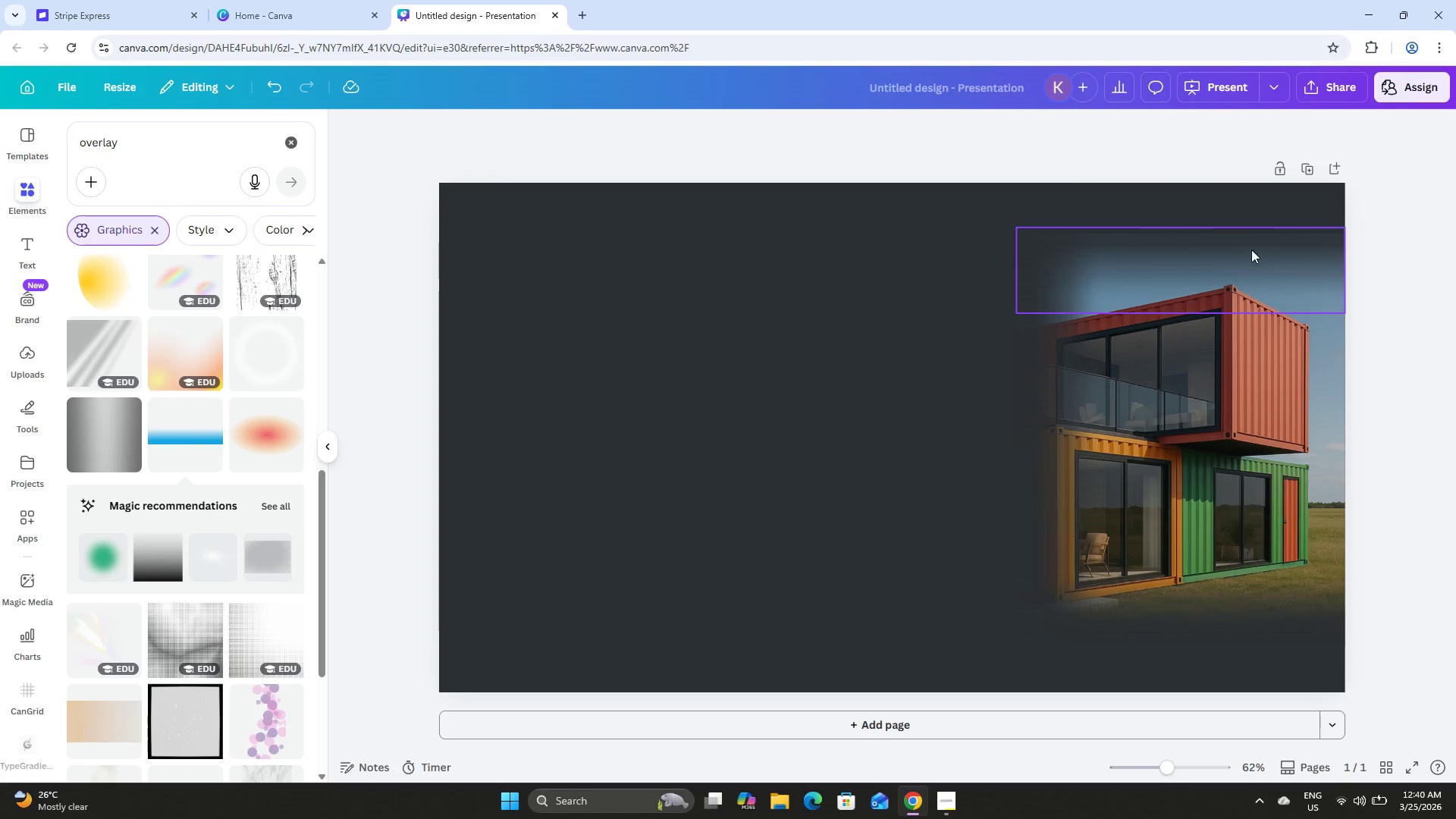 
left_click([1244, 248])
 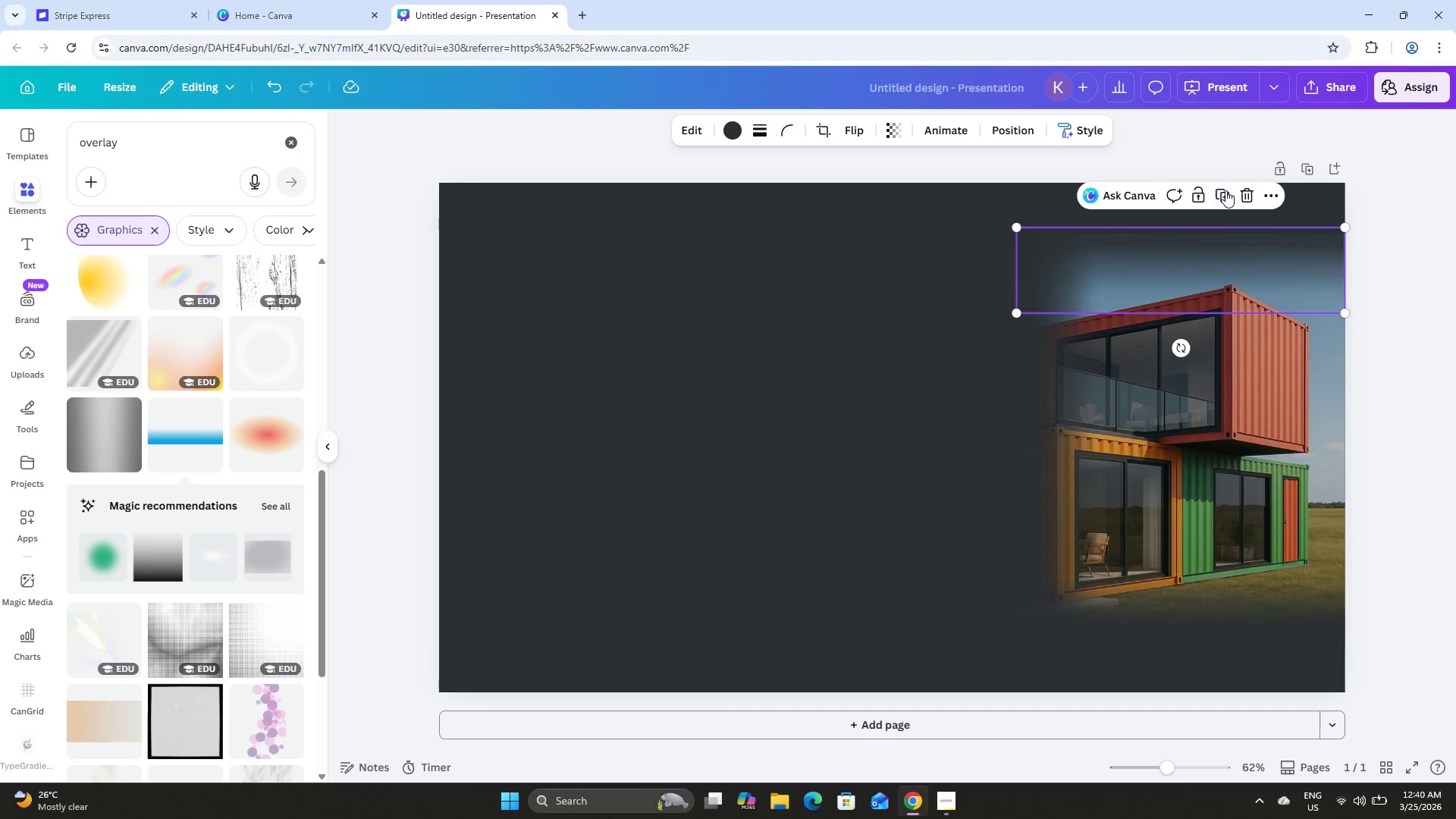 
left_click([1225, 190])
 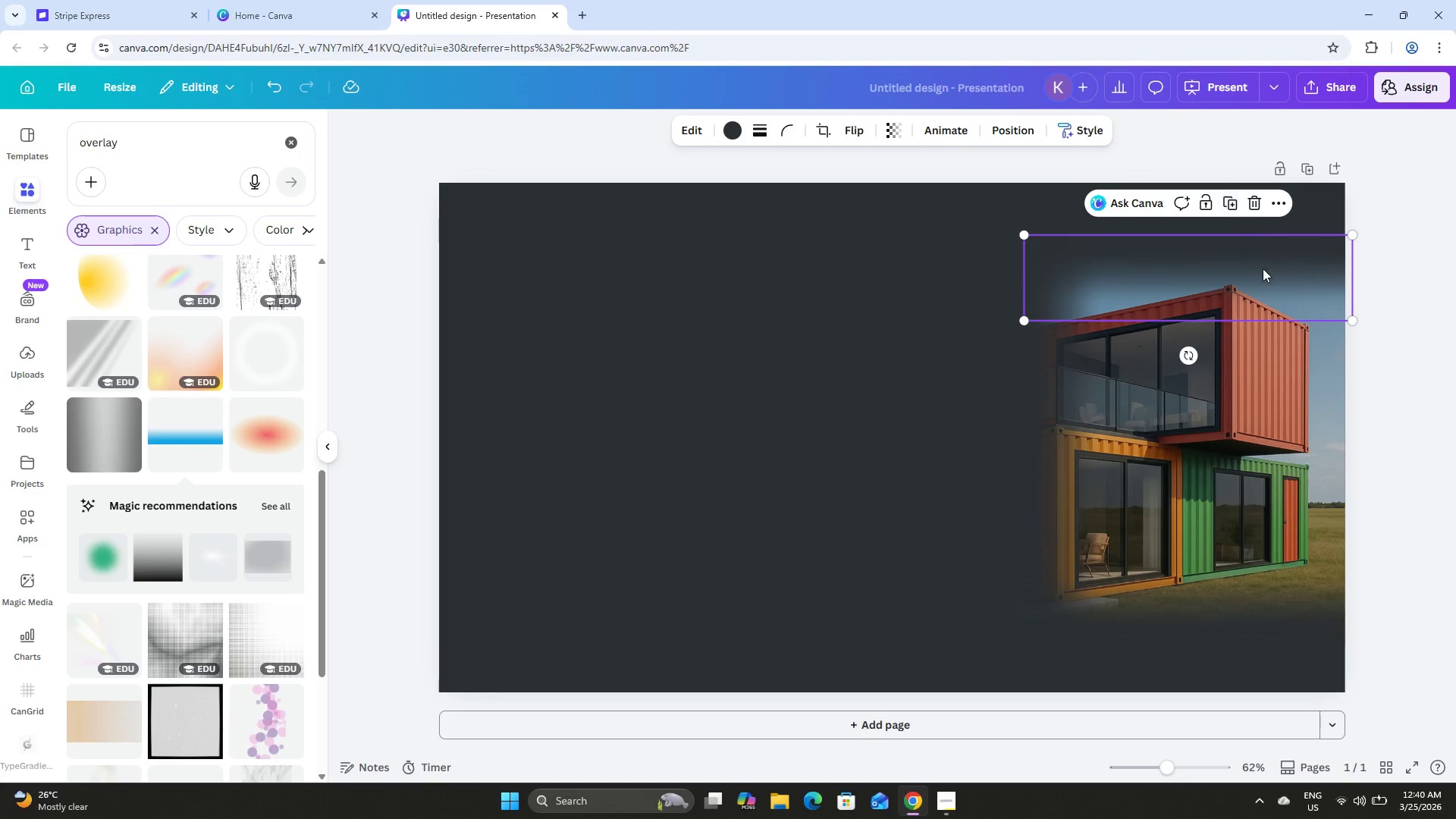 
left_click_drag(start_coordinate=[1263, 268], to_coordinate=[1258, 262])
 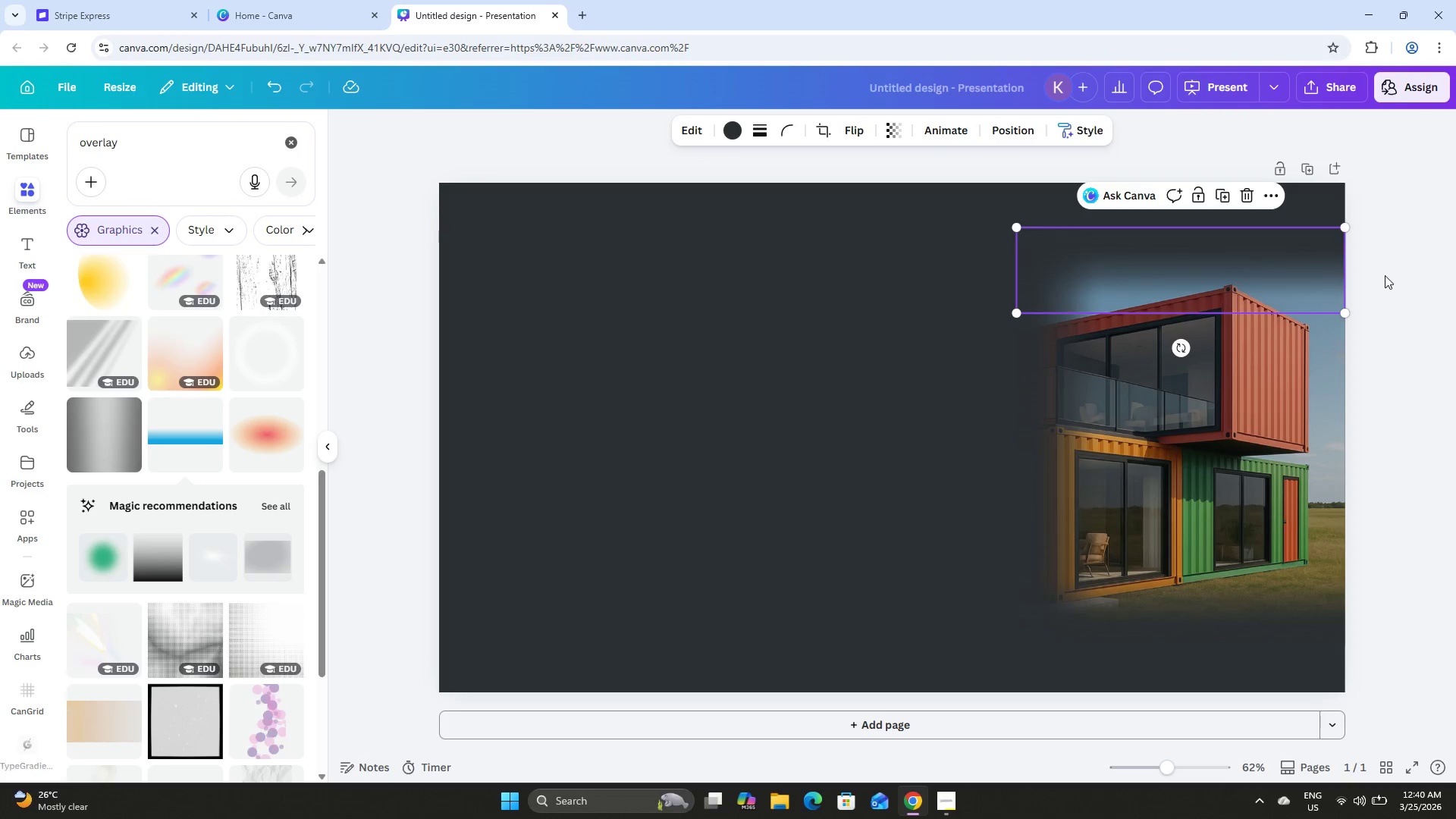 
left_click([1385, 275])
 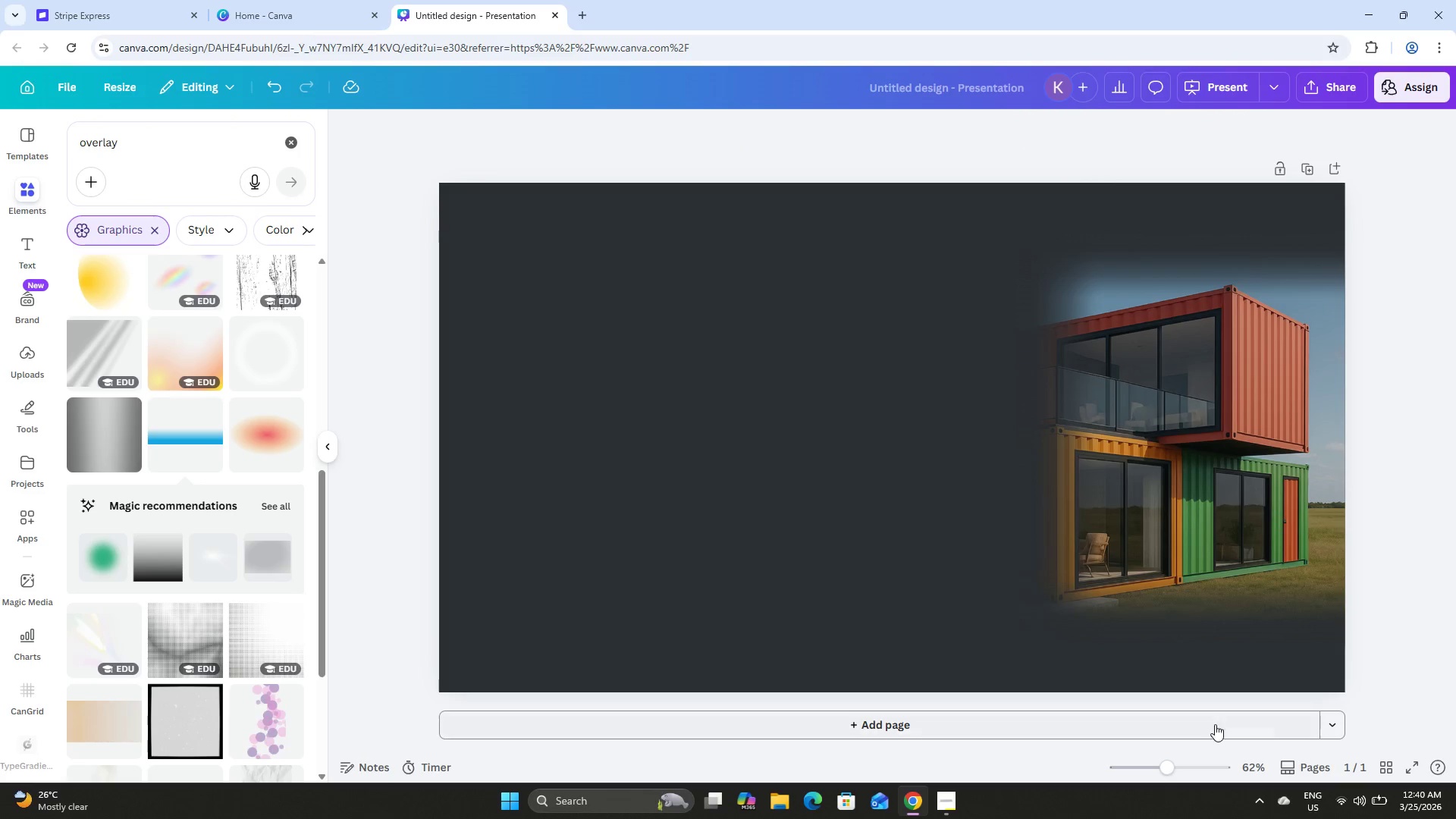 
left_click_drag(start_coordinate=[1177, 768], to_coordinate=[1163, 759])
 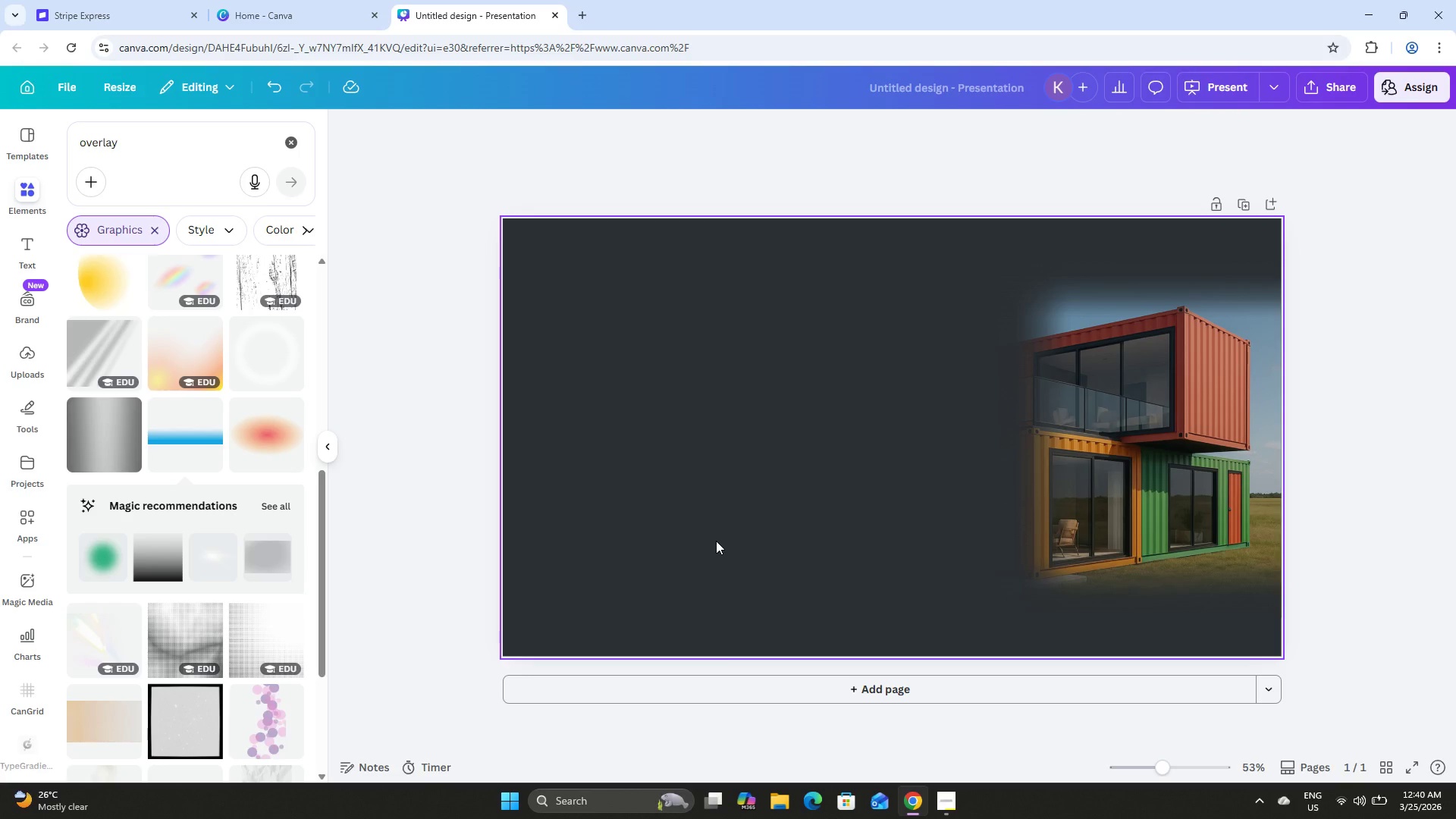 
wait(6.53)
 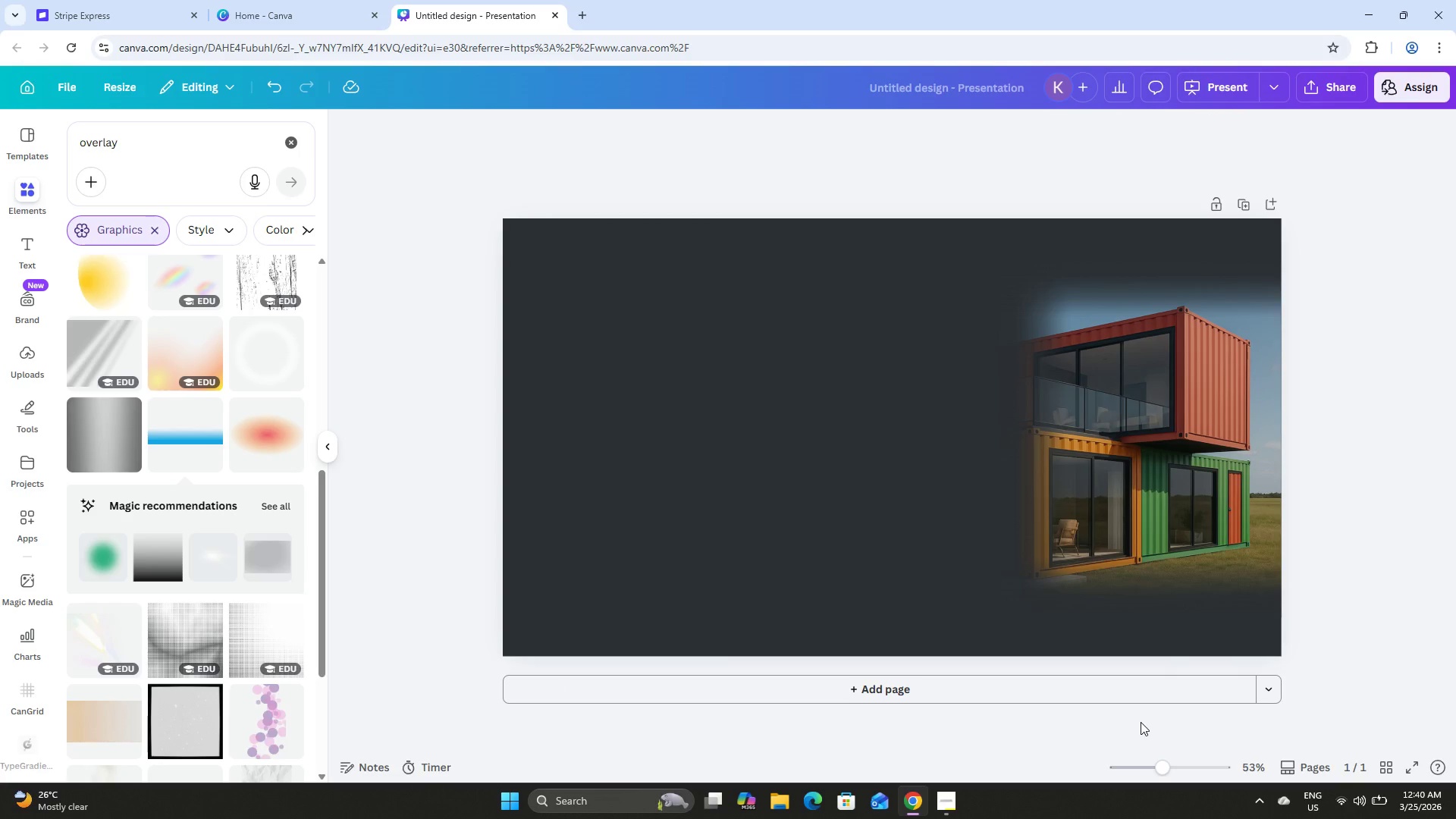 
left_click([191, 138])
 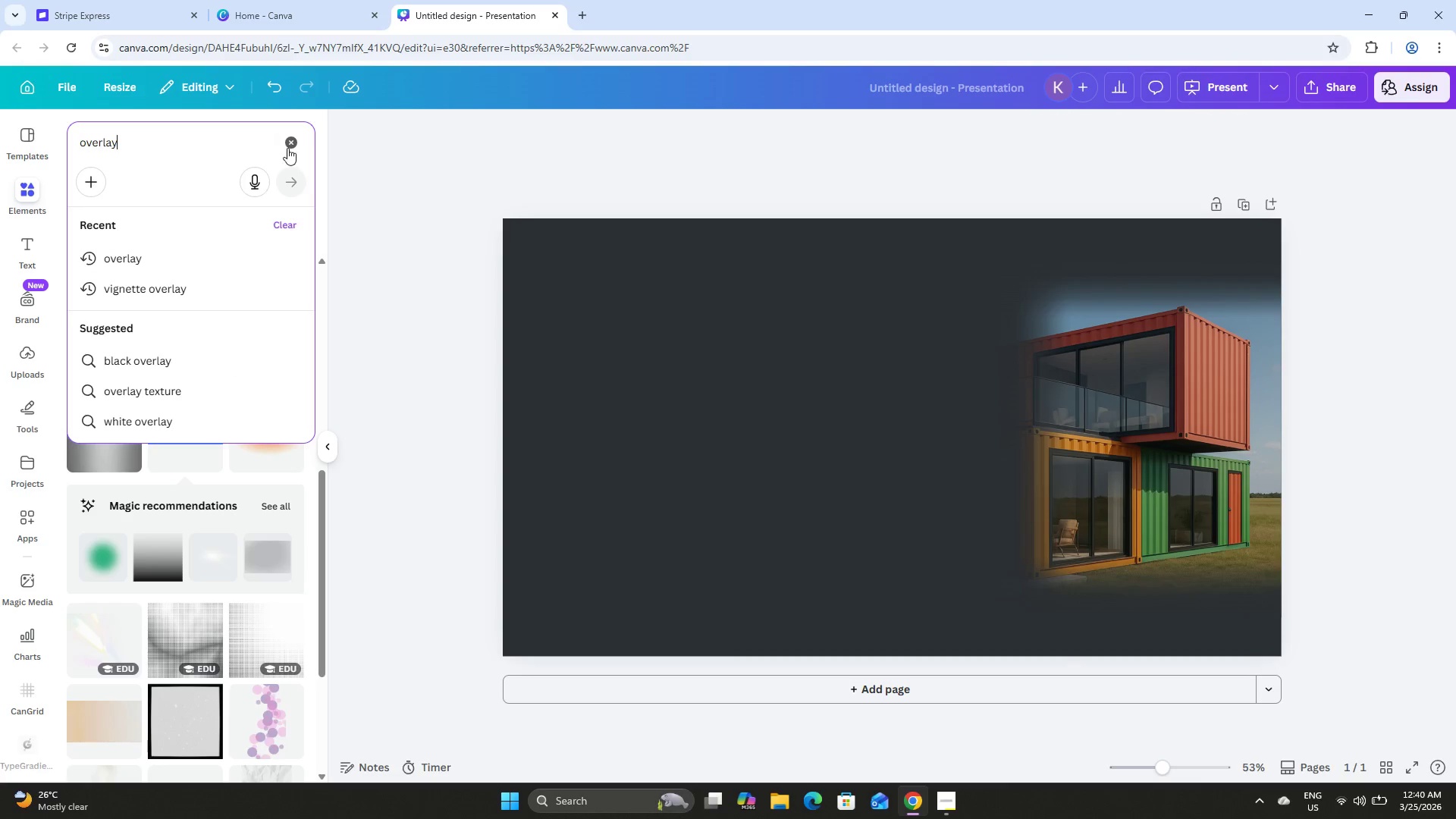 
left_click([288, 144])
 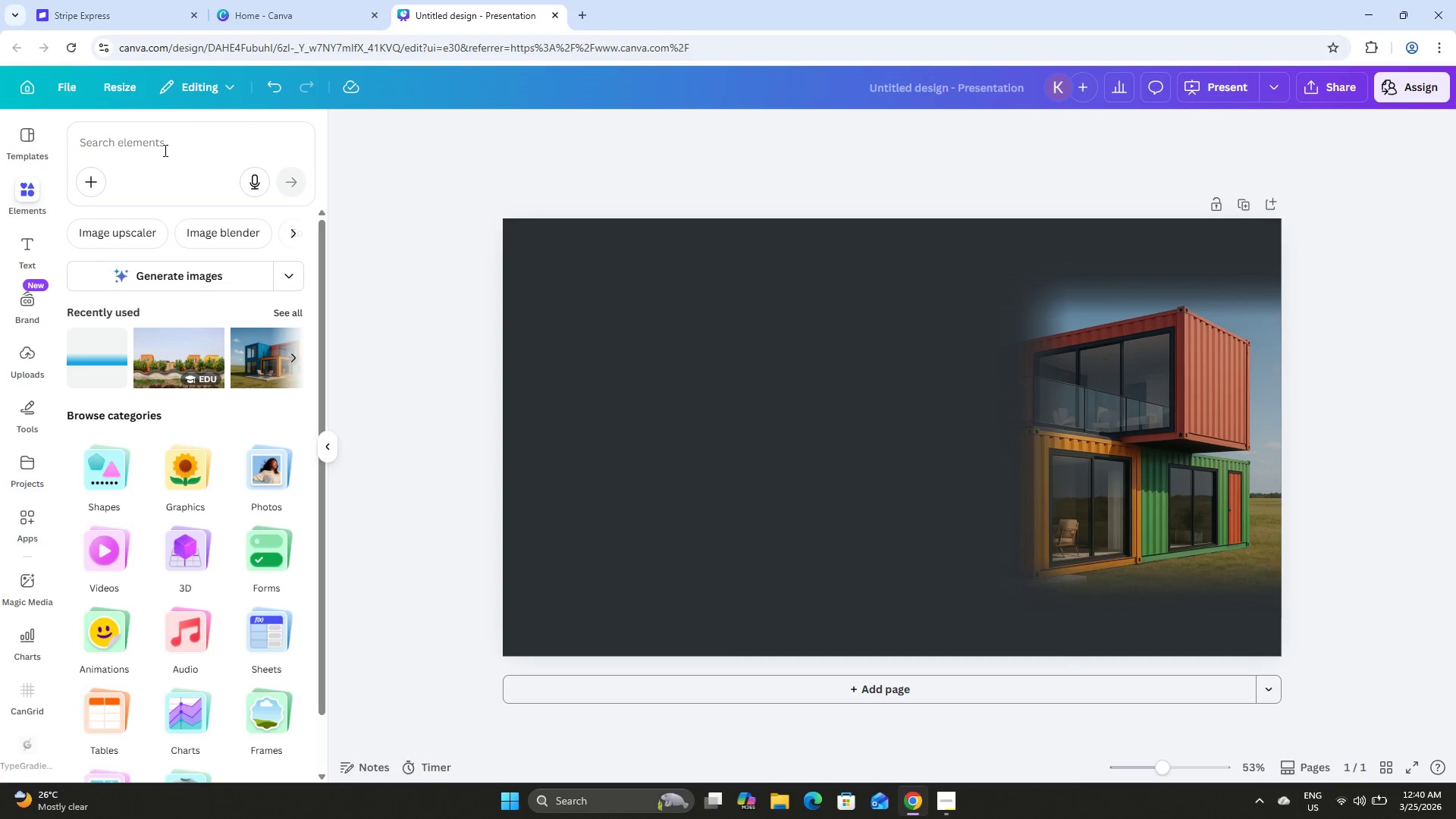 
left_click([168, 143])
 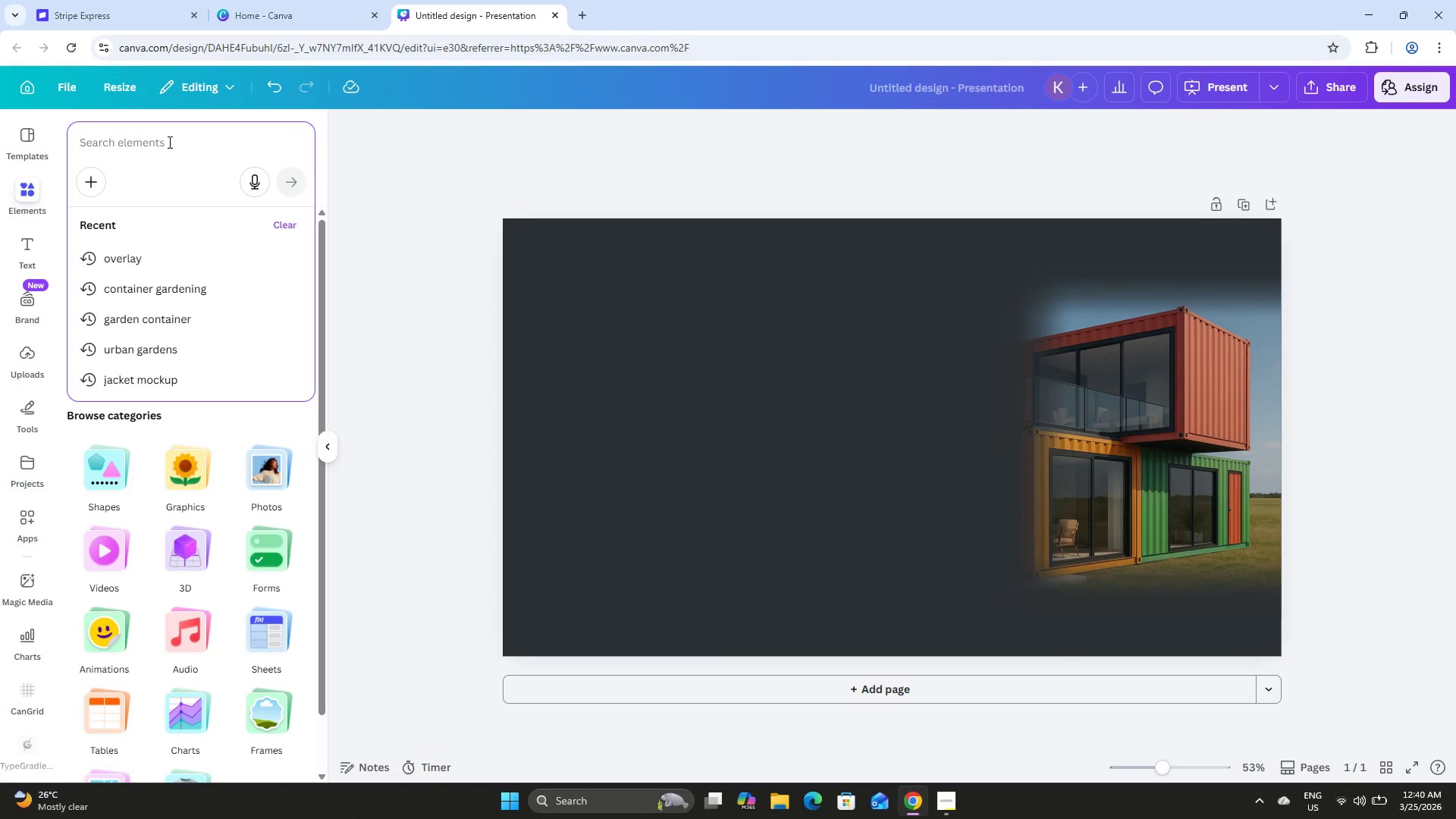 
type(urban )
 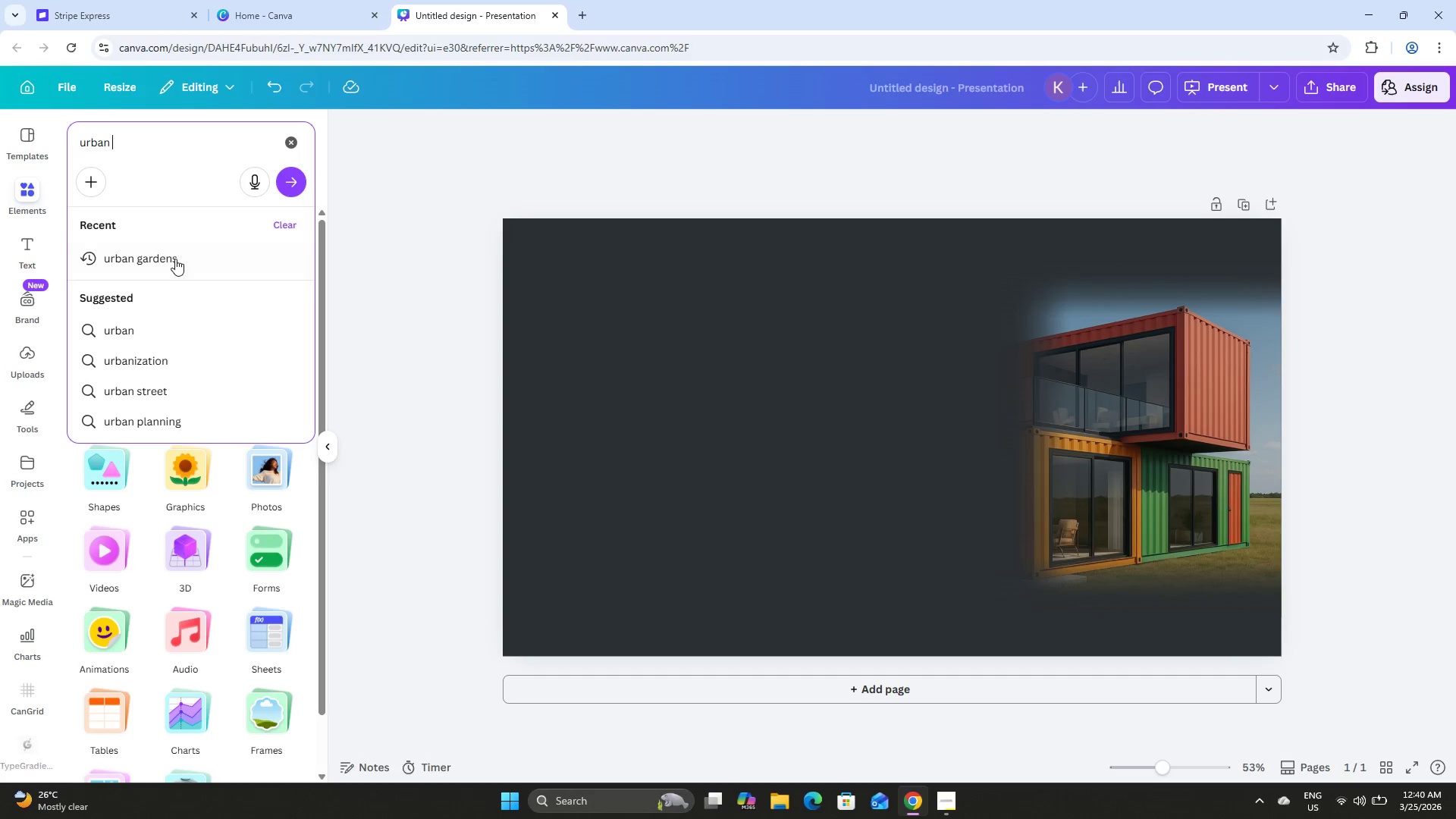 
left_click([168, 253])
 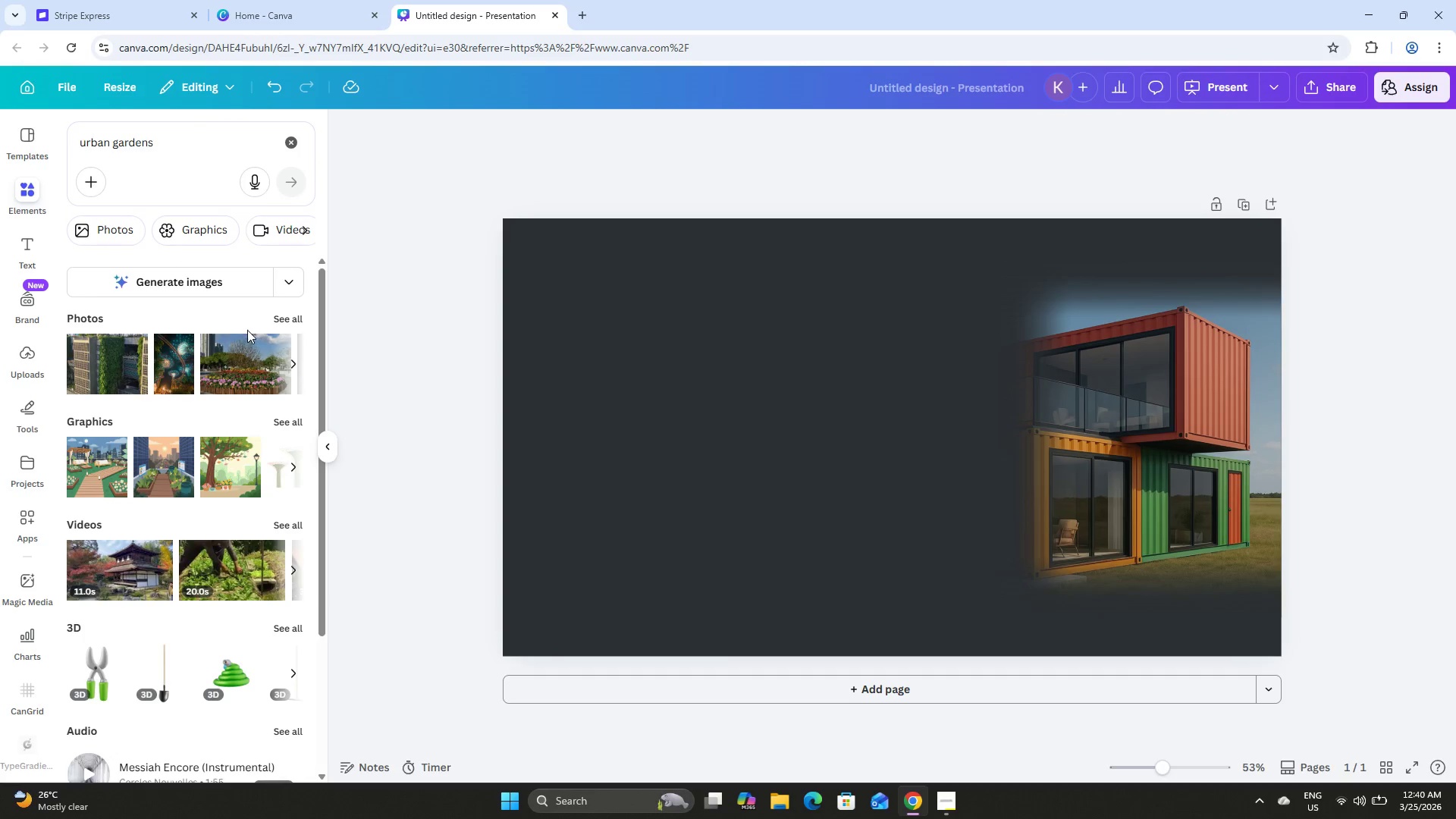 
left_click([277, 320])
 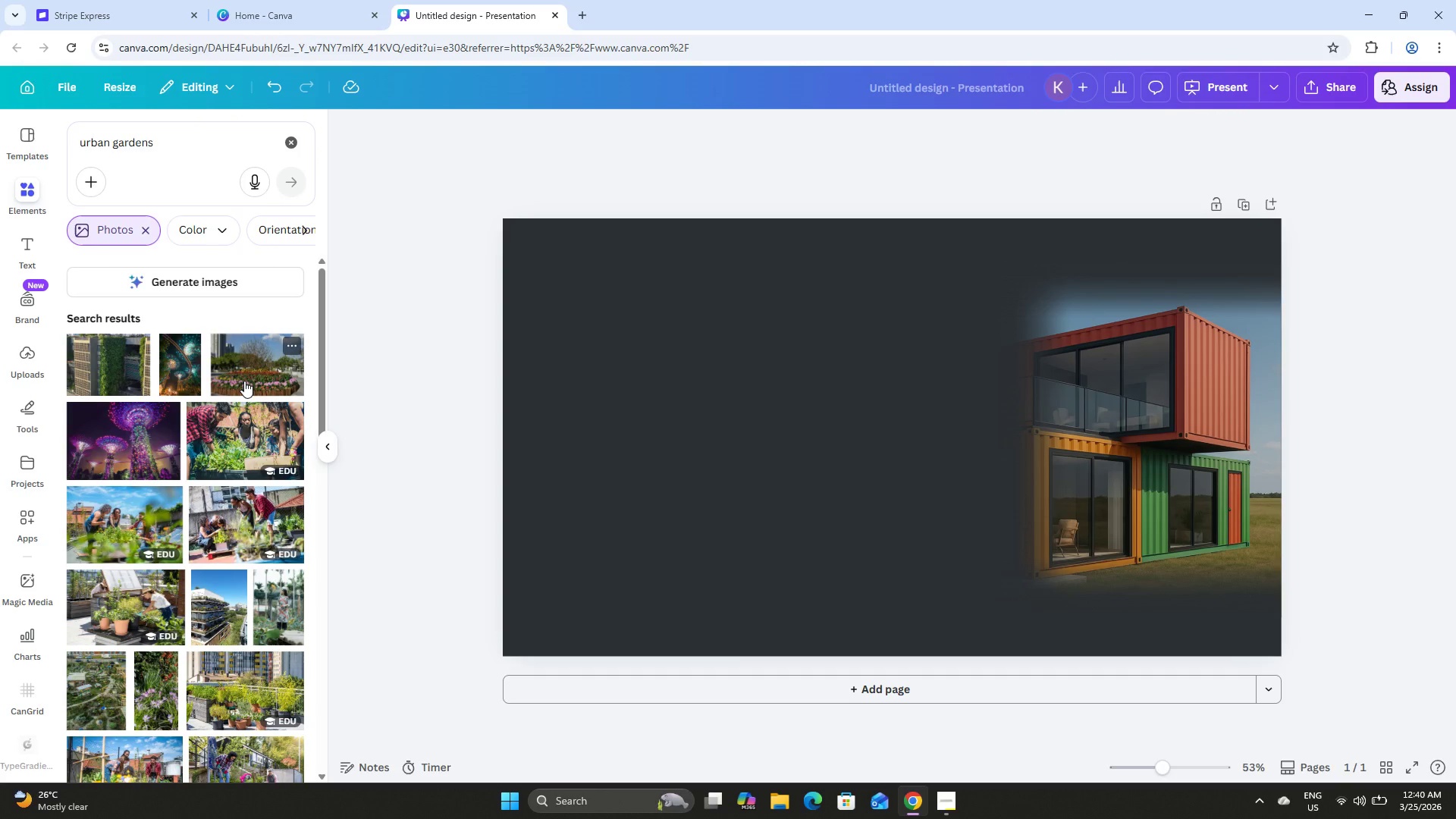 
scroll: coordinate [246, 381], scroll_direction: down, amount: 2.0
 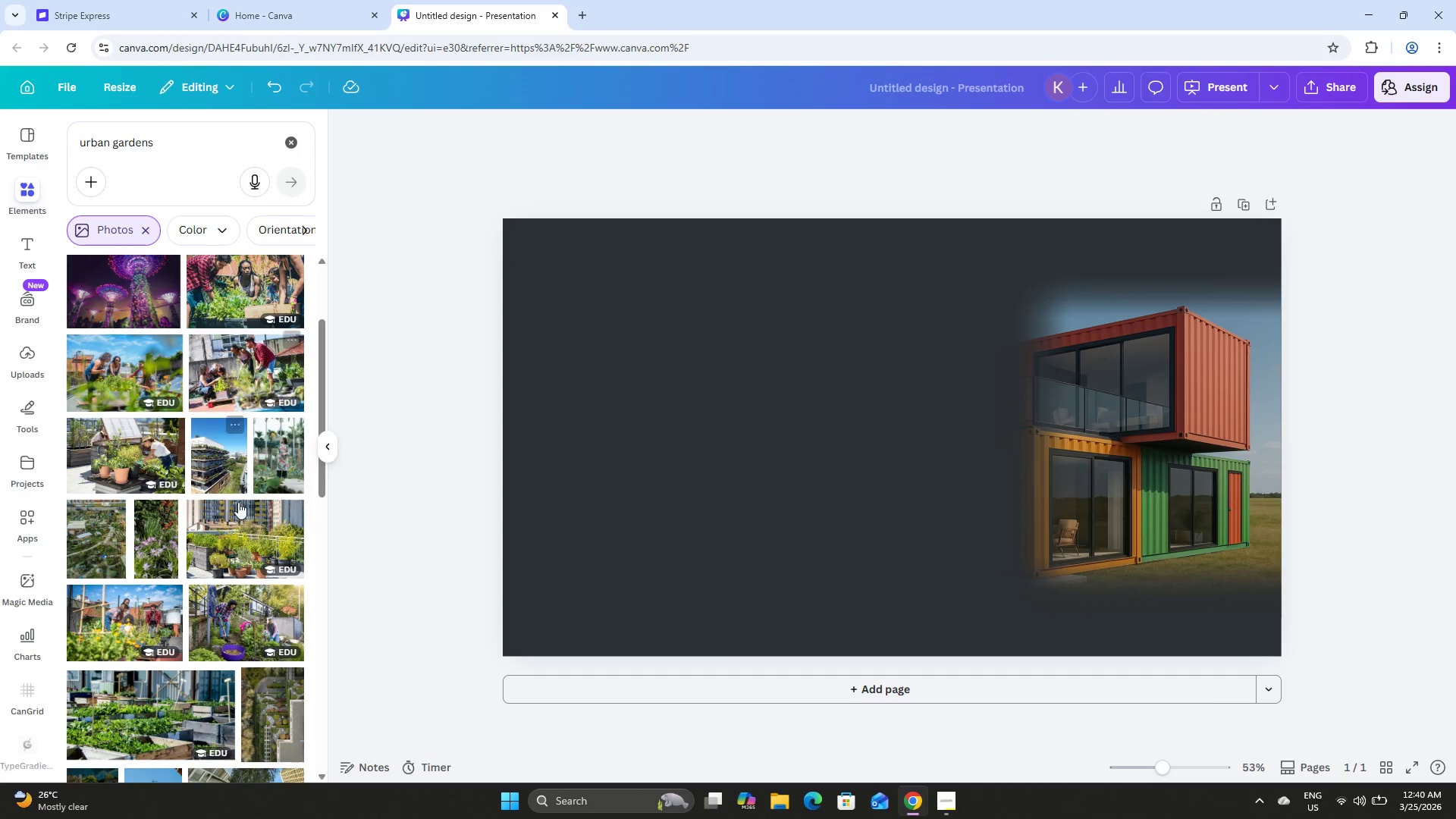 
left_click([232, 533])
 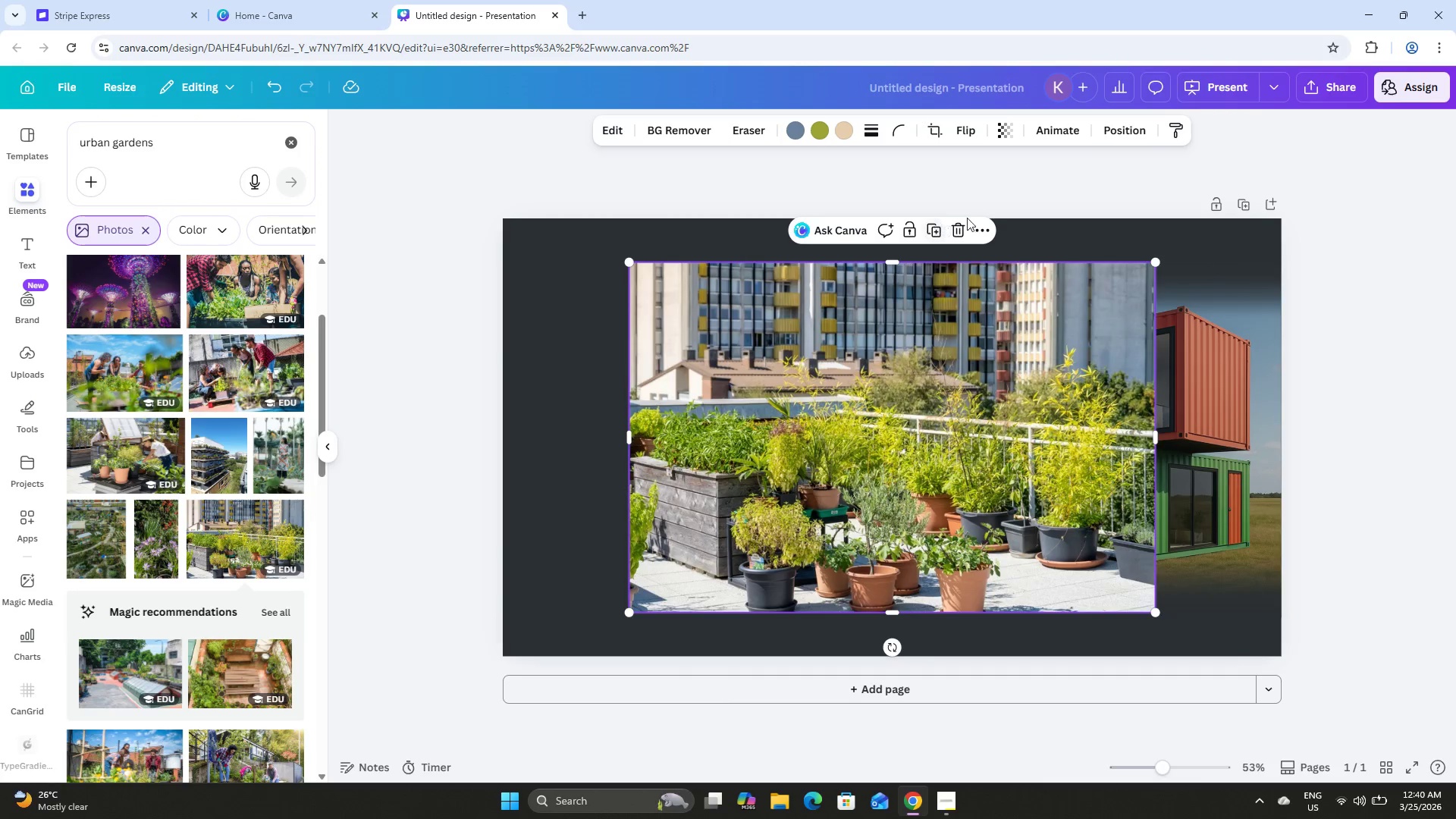 
left_click([957, 231])
 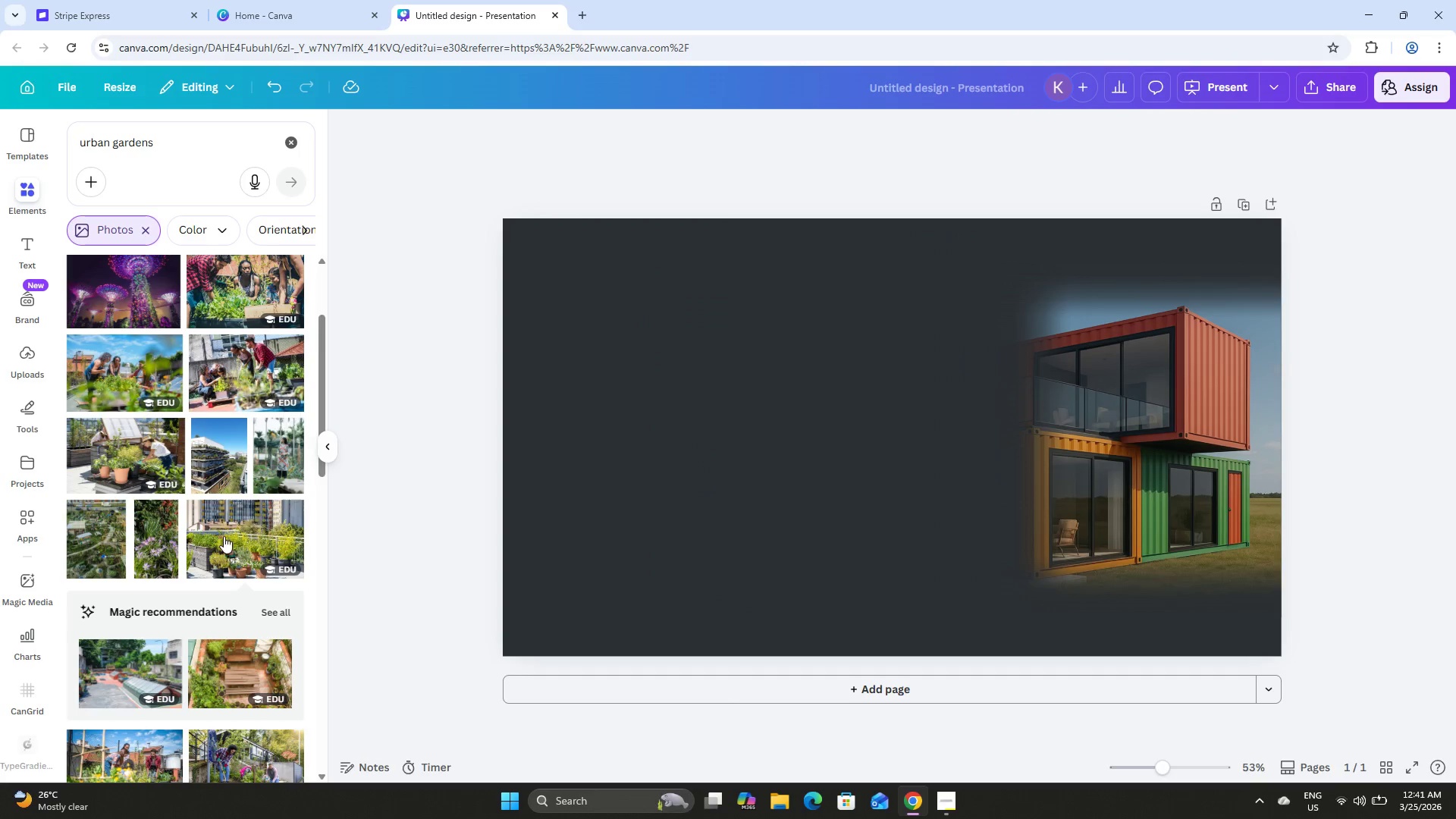 
scroll: coordinate [224, 527], scroll_direction: down, amount: 2.0
 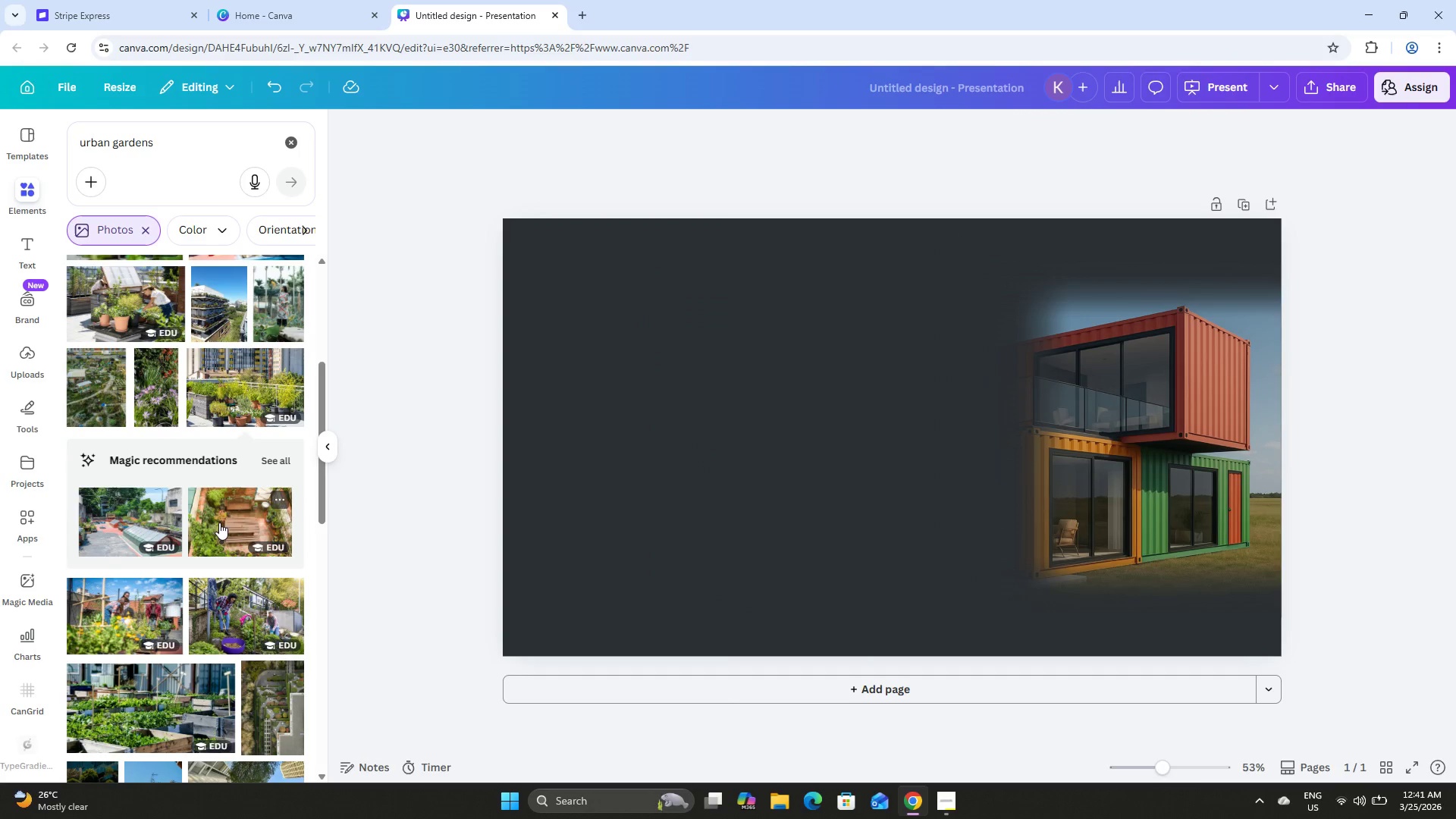 
left_click([142, 510])
 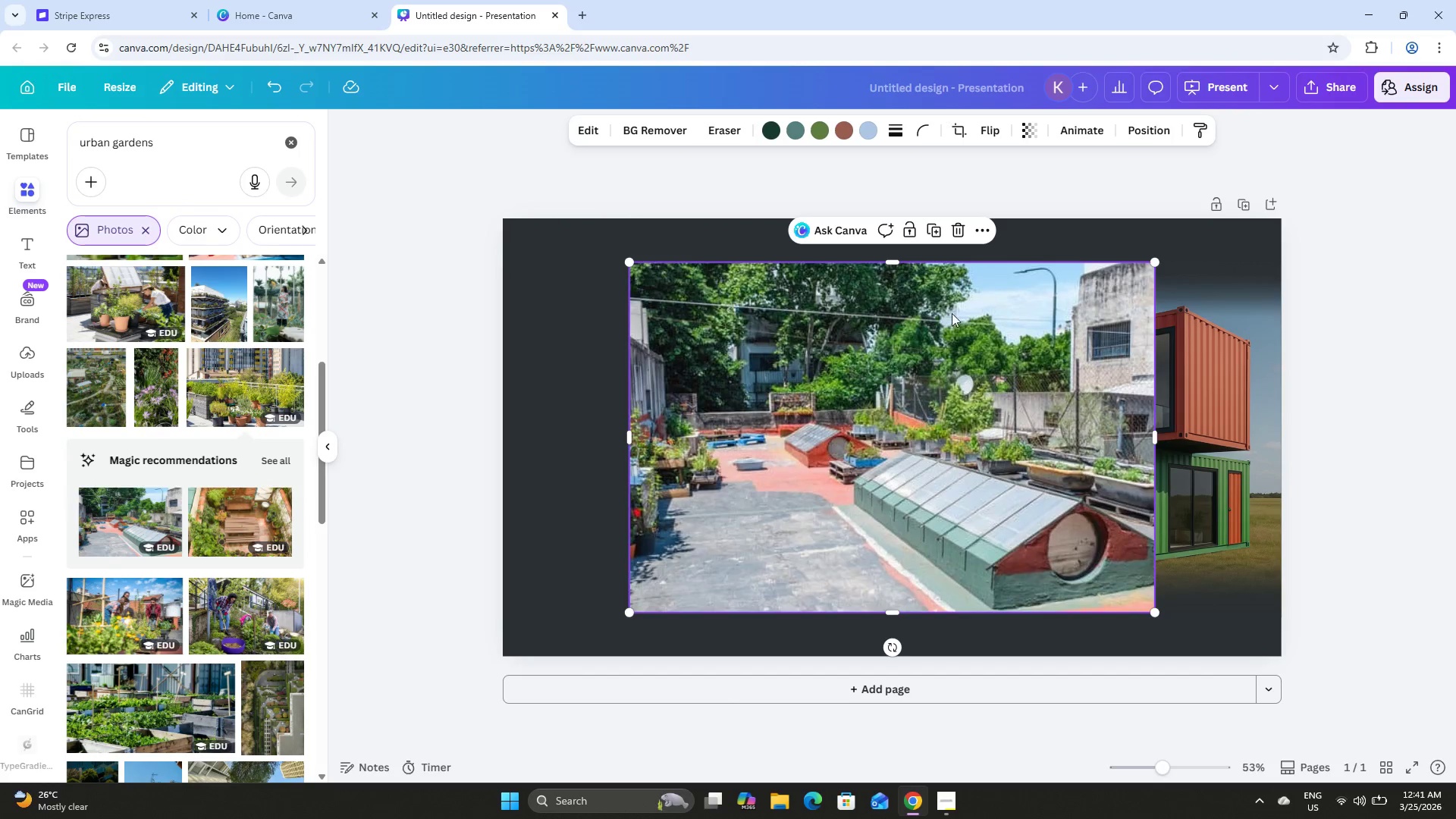 
left_click([954, 234])
 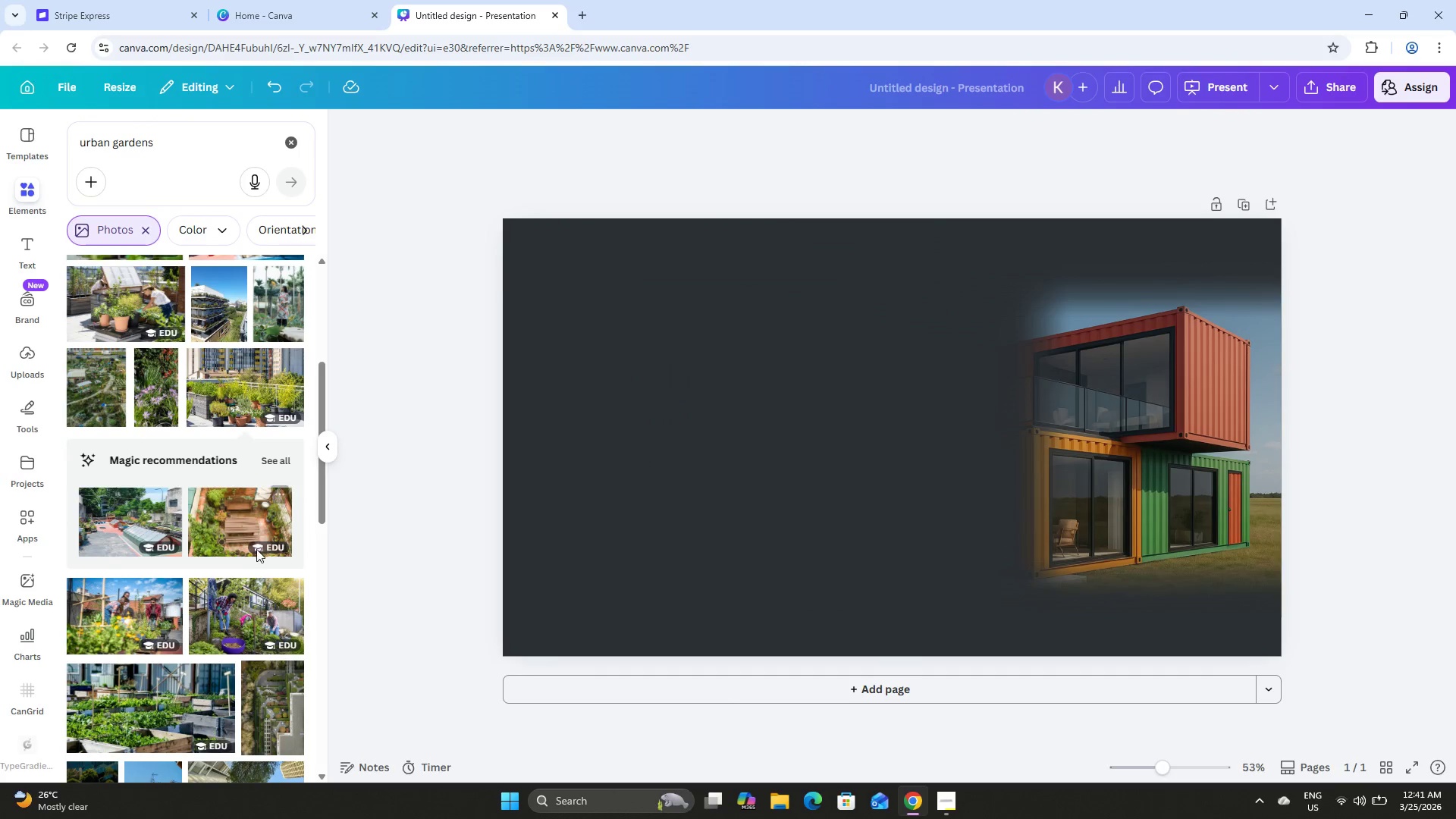 
scroll: coordinate [228, 529], scroll_direction: down, amount: 3.0
 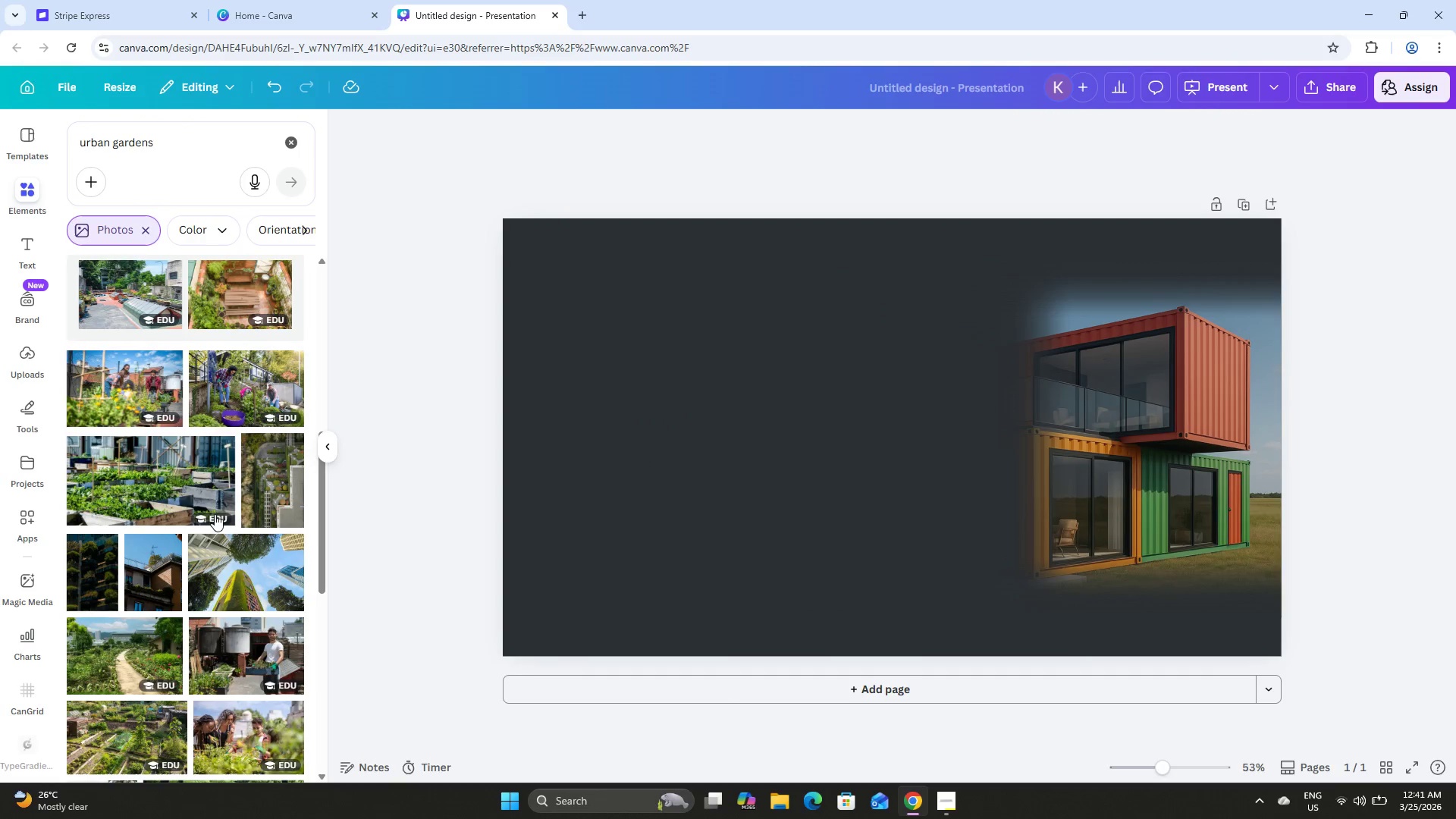 
left_click([177, 493])
 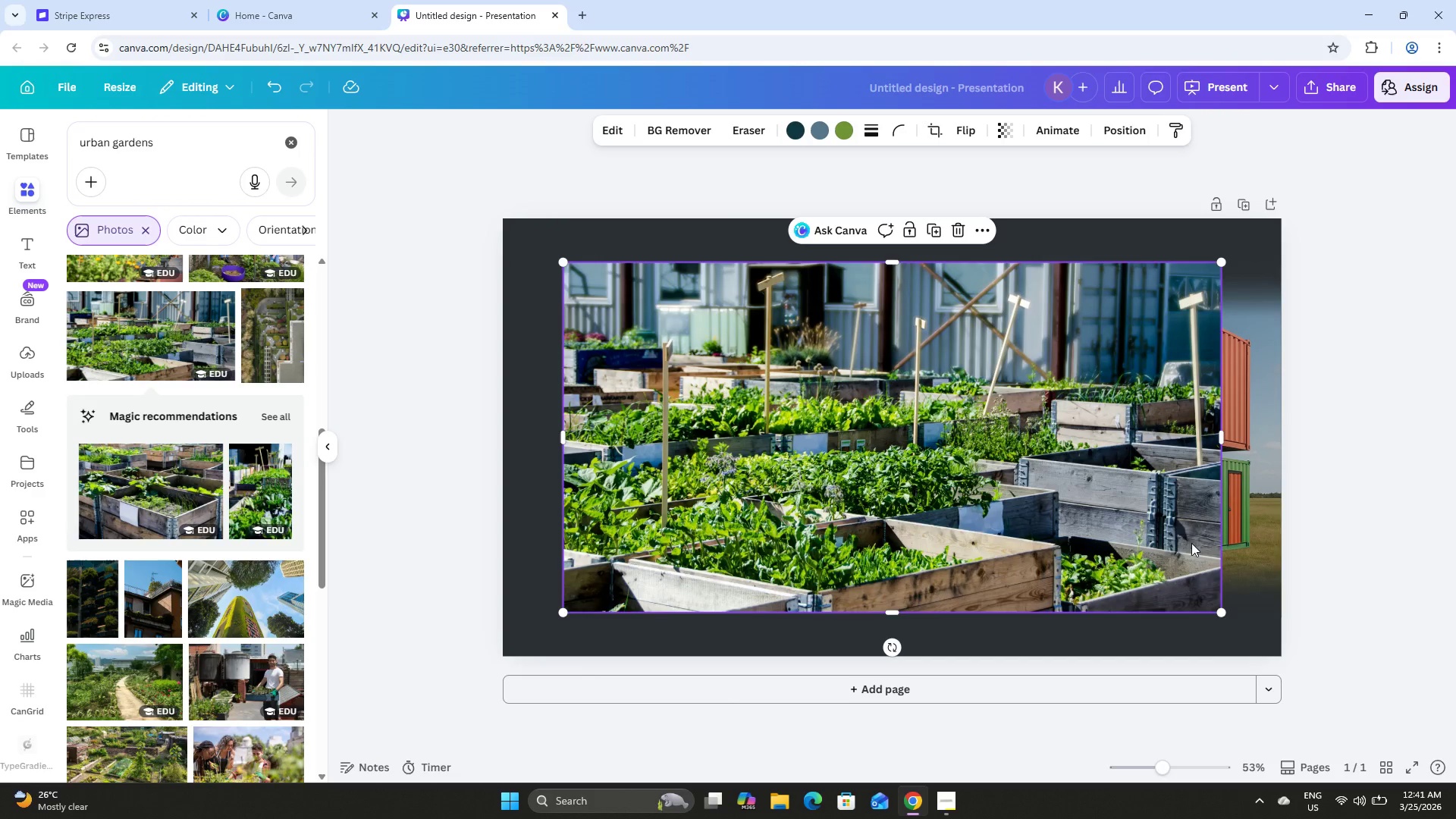 
left_click_drag(start_coordinate=[1219, 614], to_coordinate=[994, 516])
 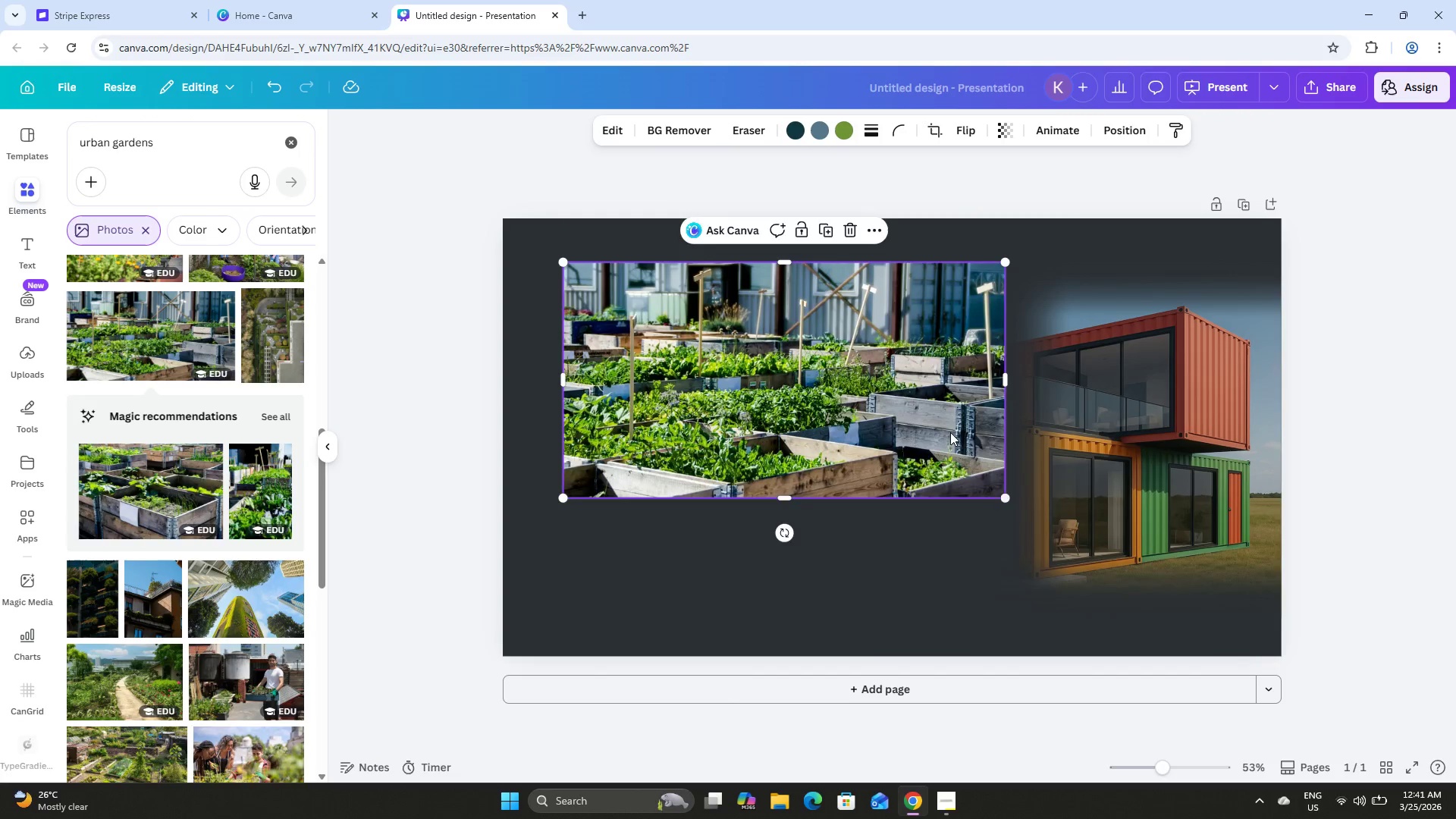 
left_click_drag(start_coordinate=[947, 426], to_coordinate=[1149, 537])
 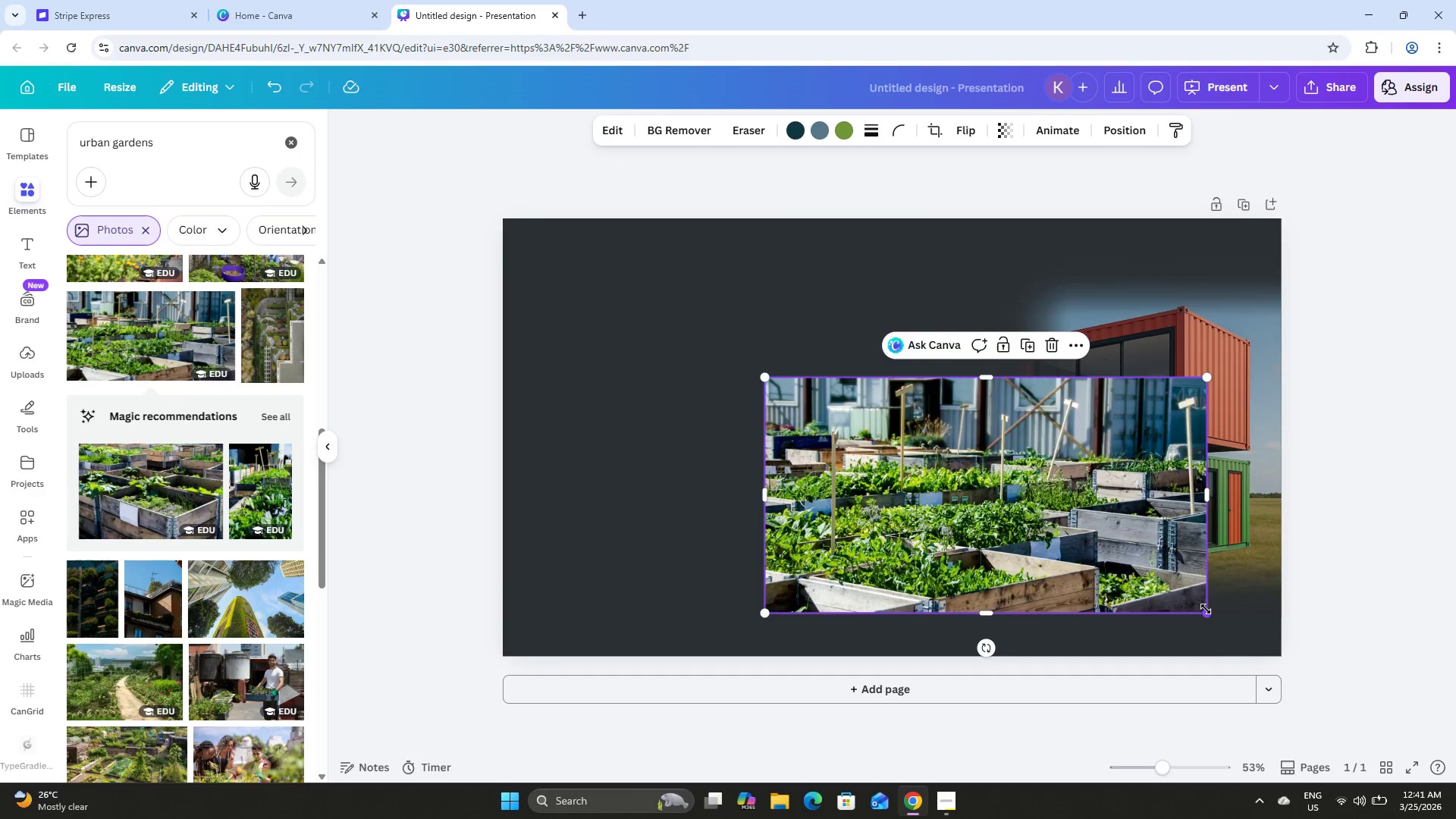 
left_click_drag(start_coordinate=[1205, 609], to_coordinate=[1061, 526])
 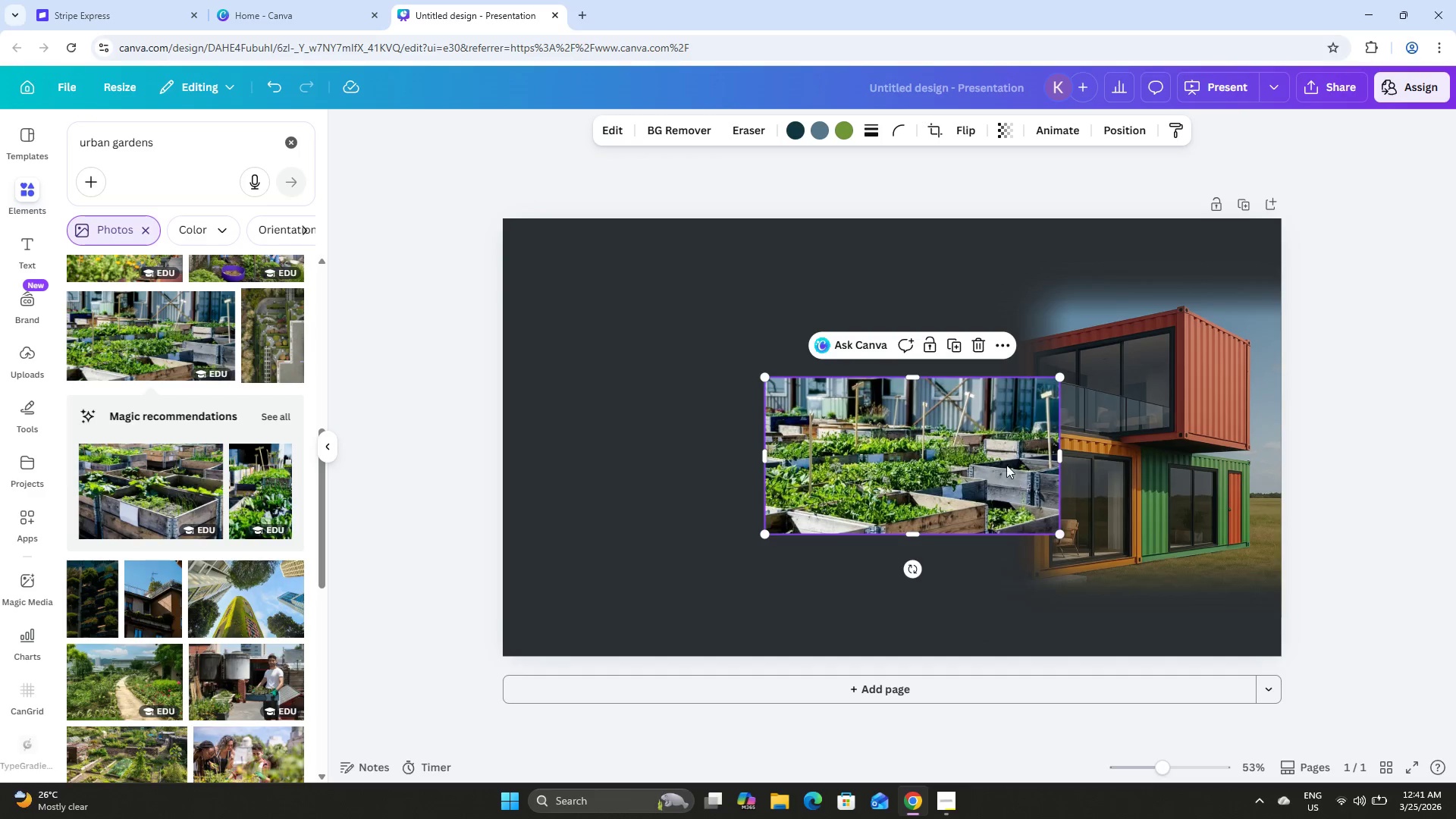 
left_click_drag(start_coordinate=[1006, 465], to_coordinate=[1062, 540])
 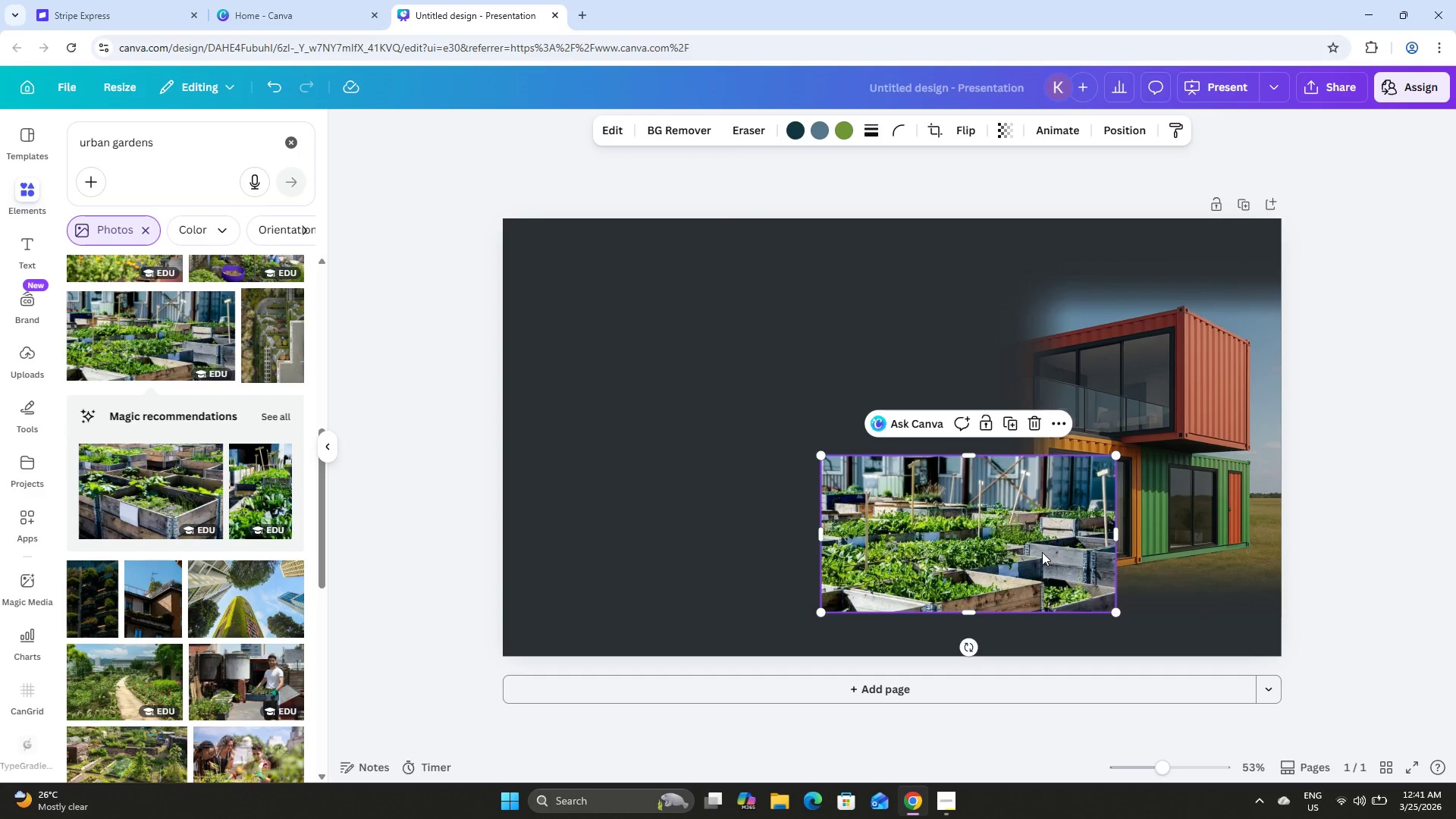 
left_click_drag(start_coordinate=[1042, 552], to_coordinate=[1091, 552])
 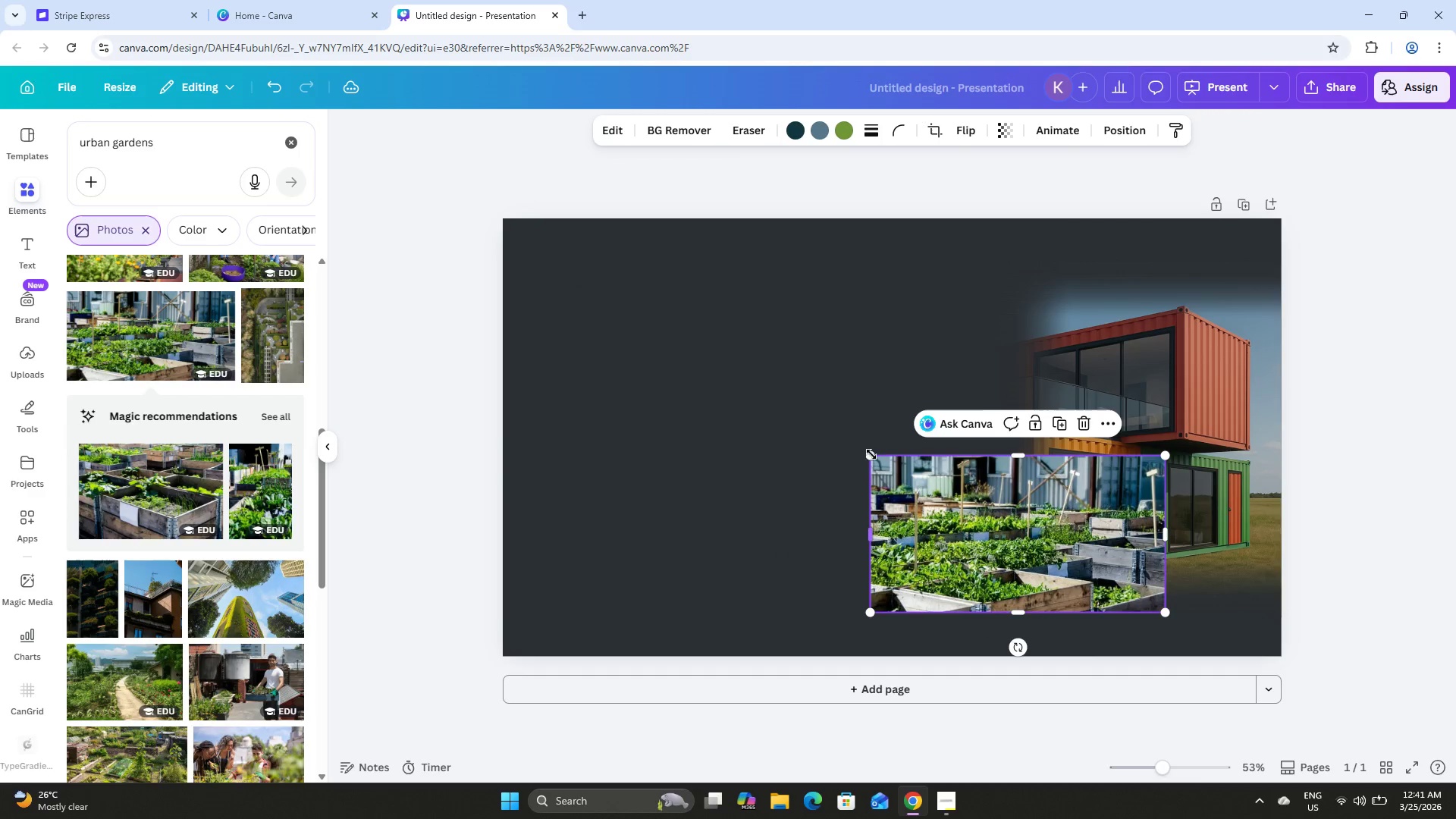 
left_click_drag(start_coordinate=[869, 449], to_coordinate=[893, 457])
 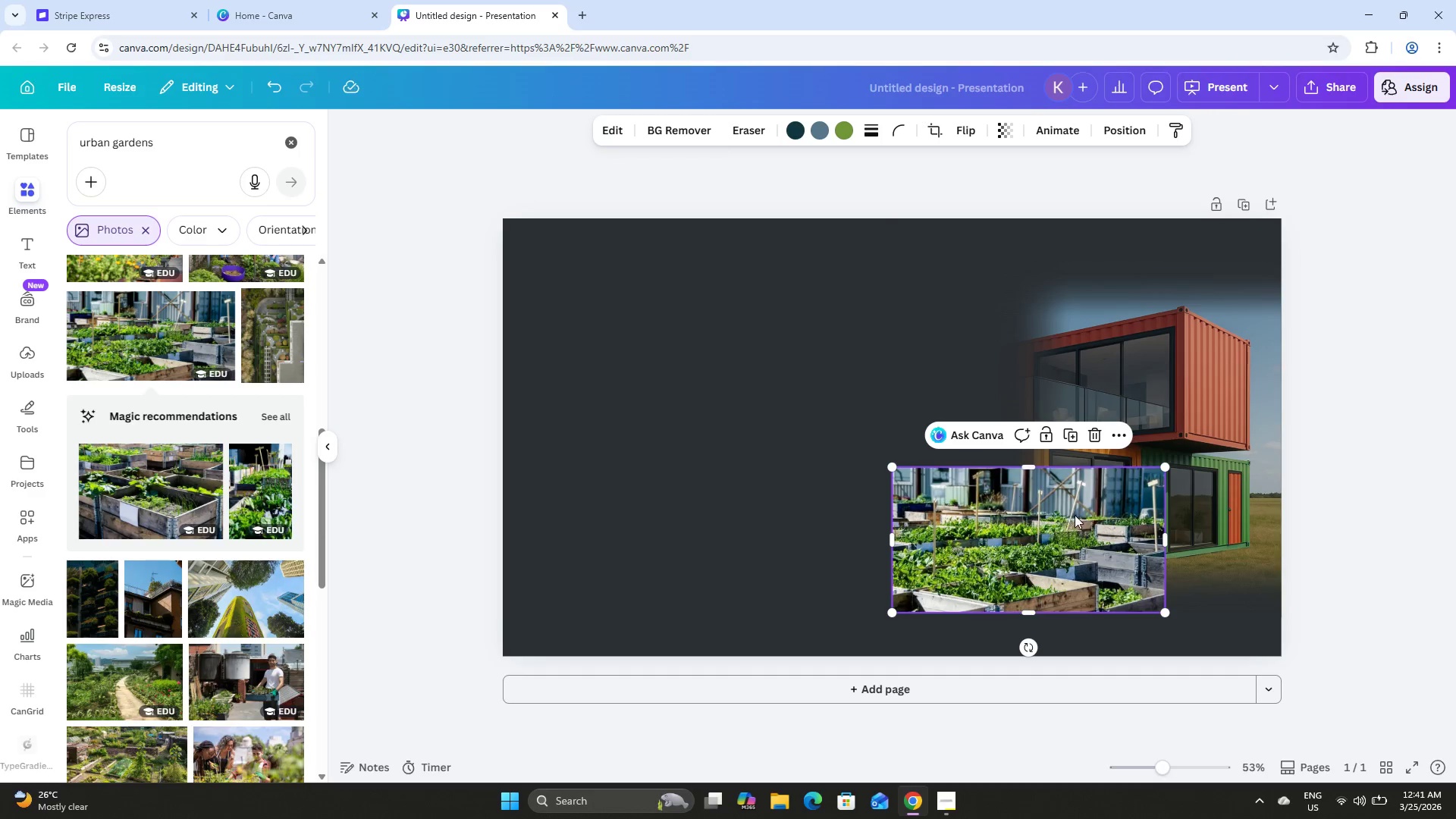 
left_click_drag(start_coordinate=[1075, 515], to_coordinate=[1063, 511])
 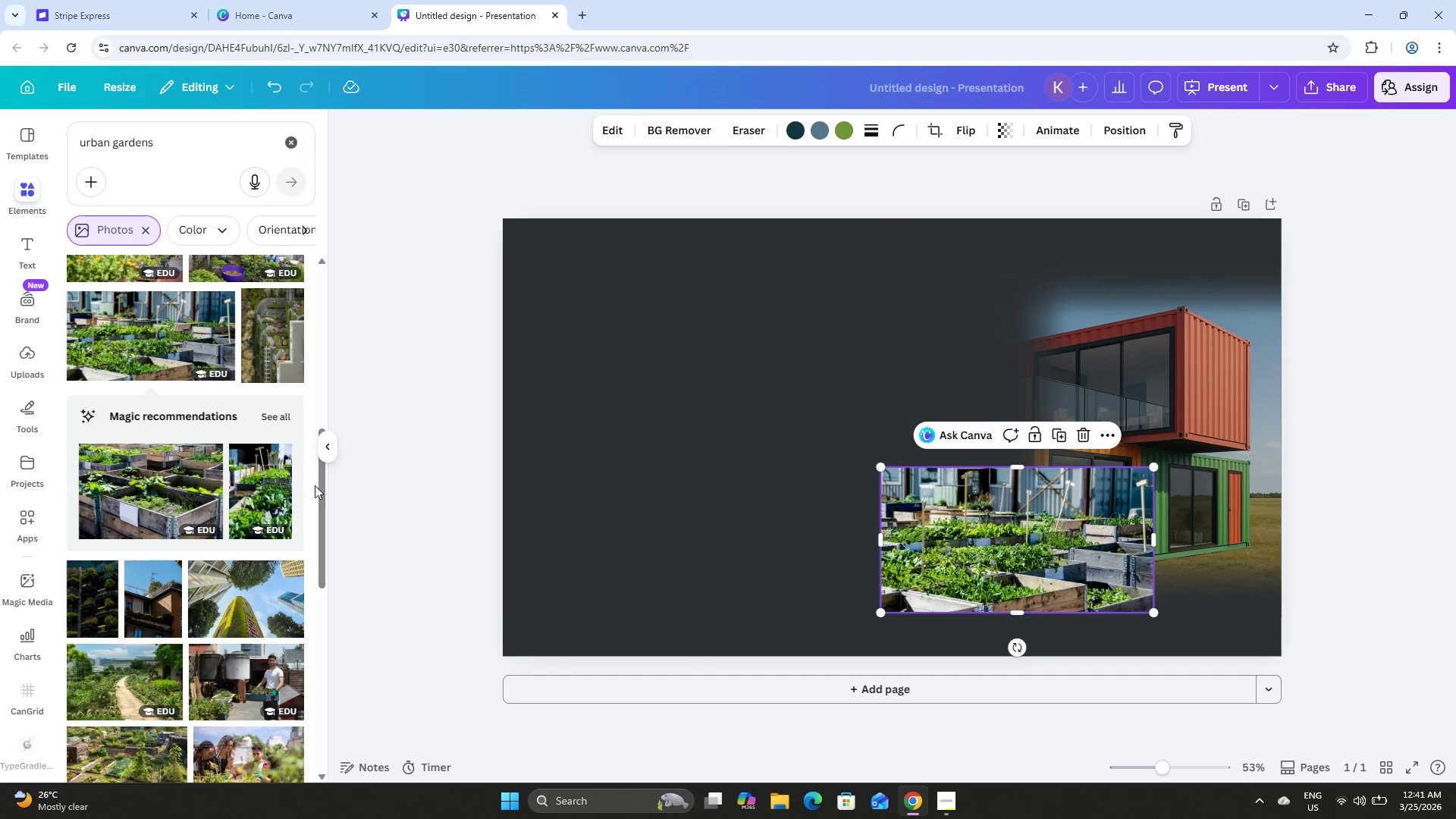 
scroll: coordinate [312, 484], scroll_direction: down, amount: 1.0
 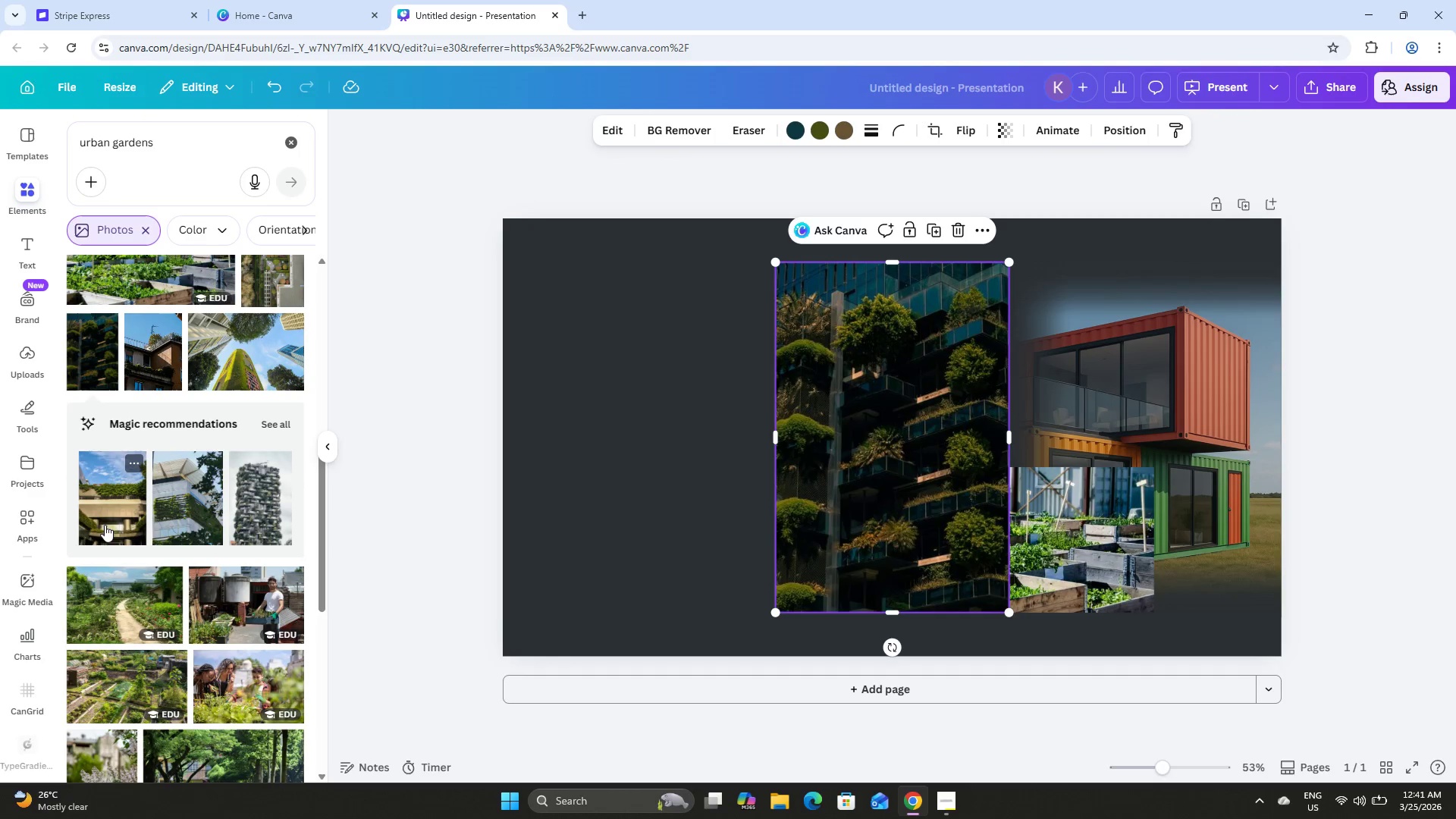 
scroll: coordinate [251, 454], scroll_direction: up, amount: 2.0
 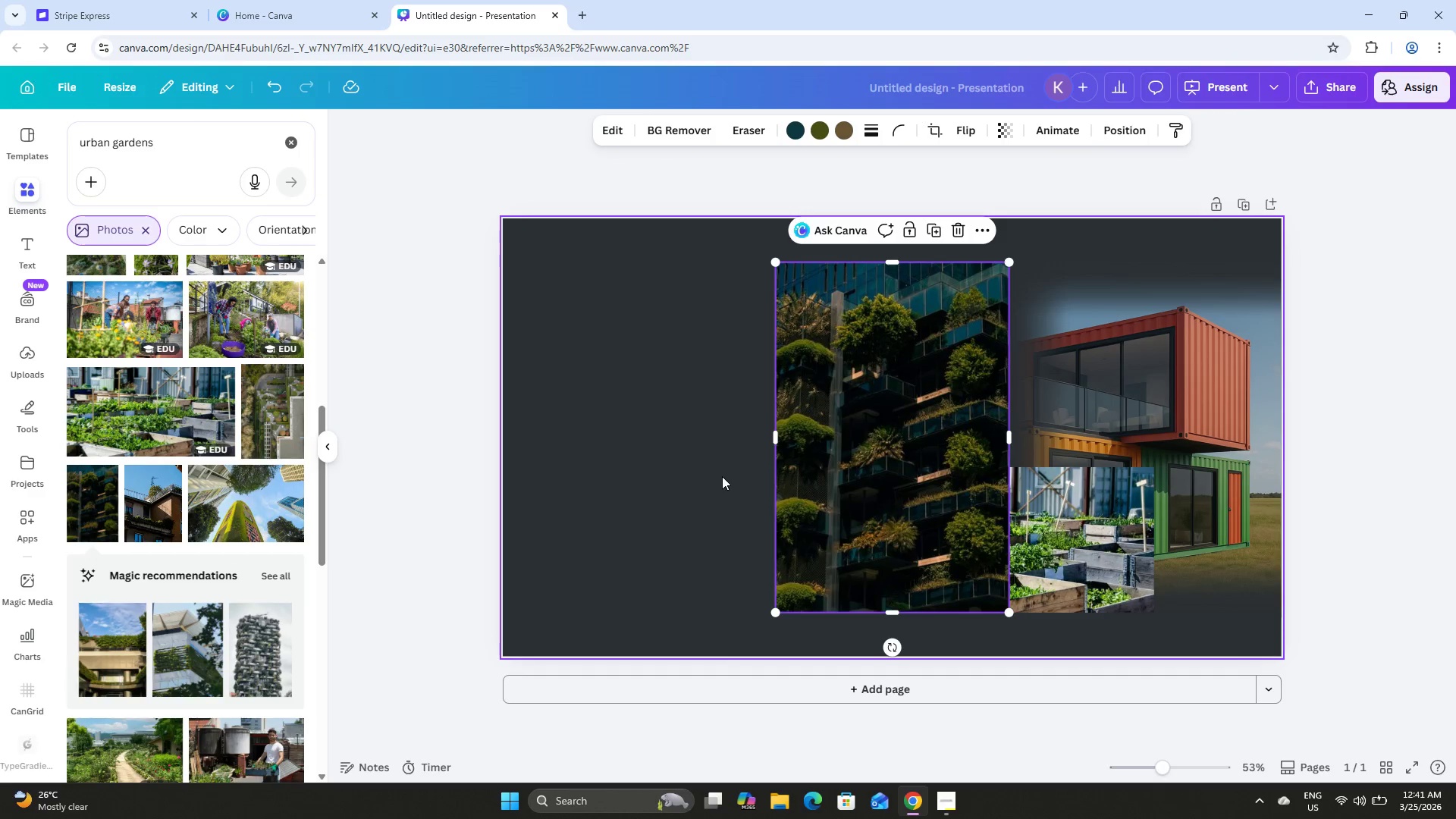 
left_click_drag(start_coordinate=[828, 471], to_coordinate=[651, 494])
 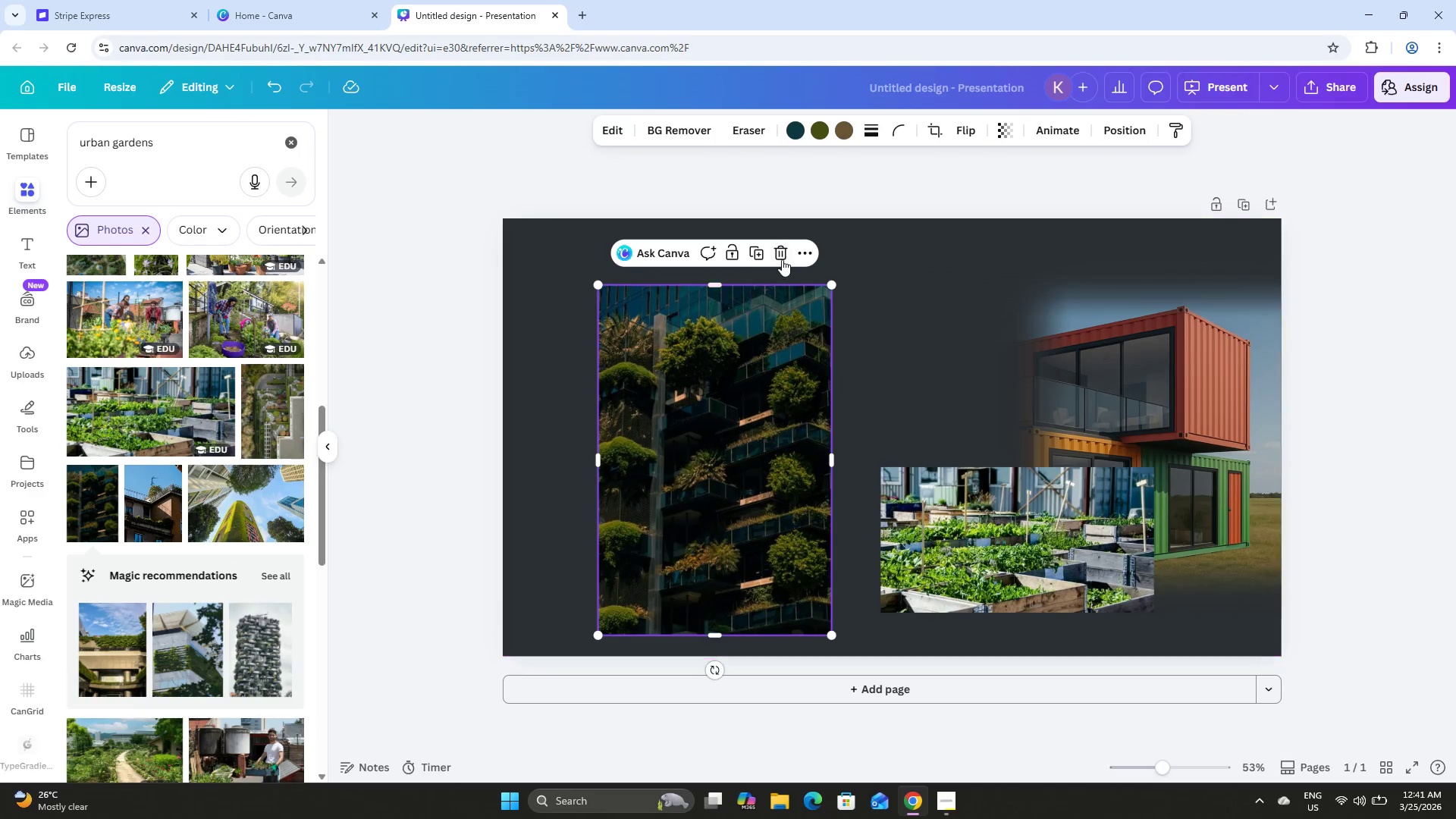 
left_click([782, 258])
 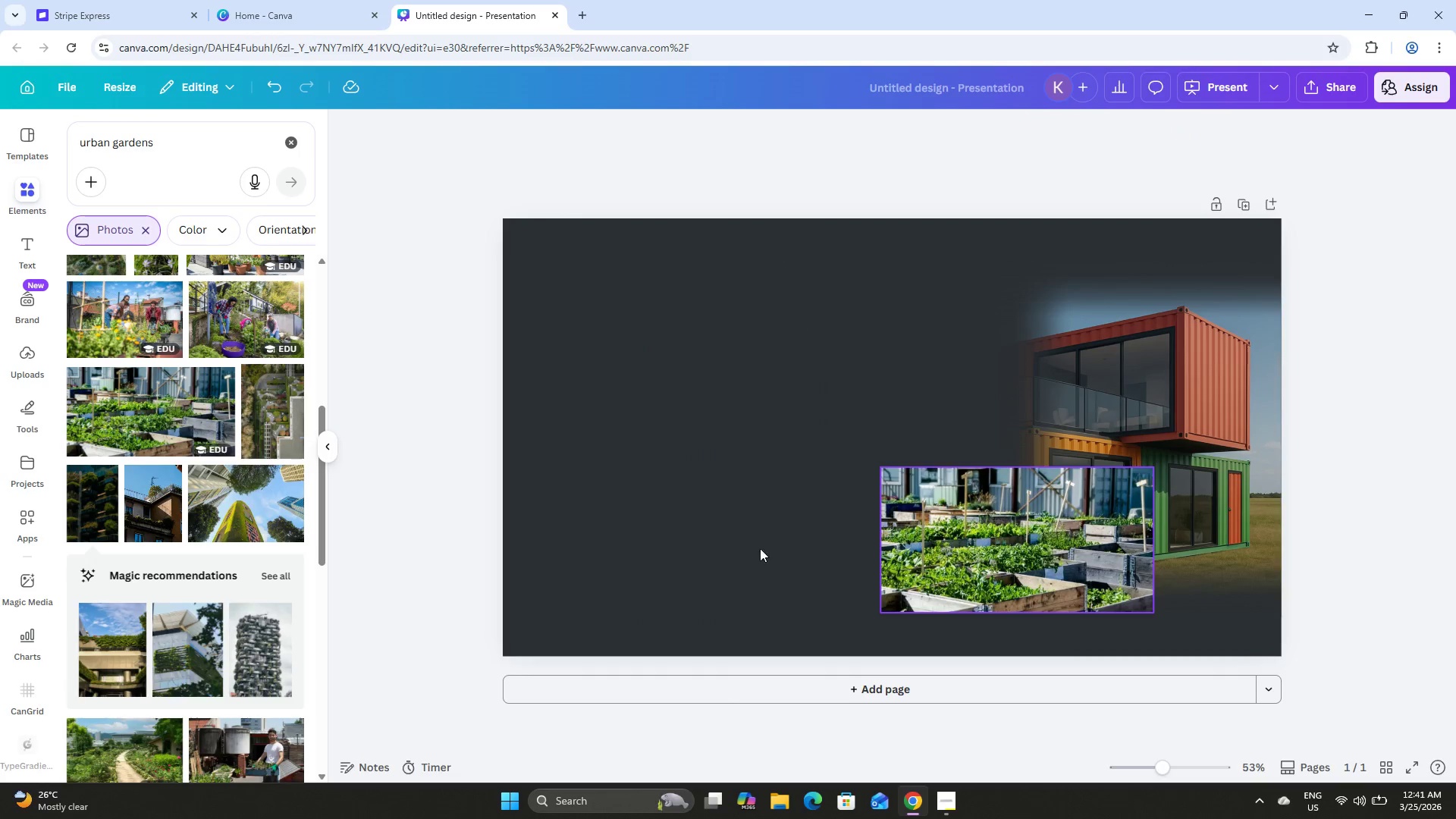 
scroll: coordinate [253, 506], scroll_direction: down, amount: 7.0
 